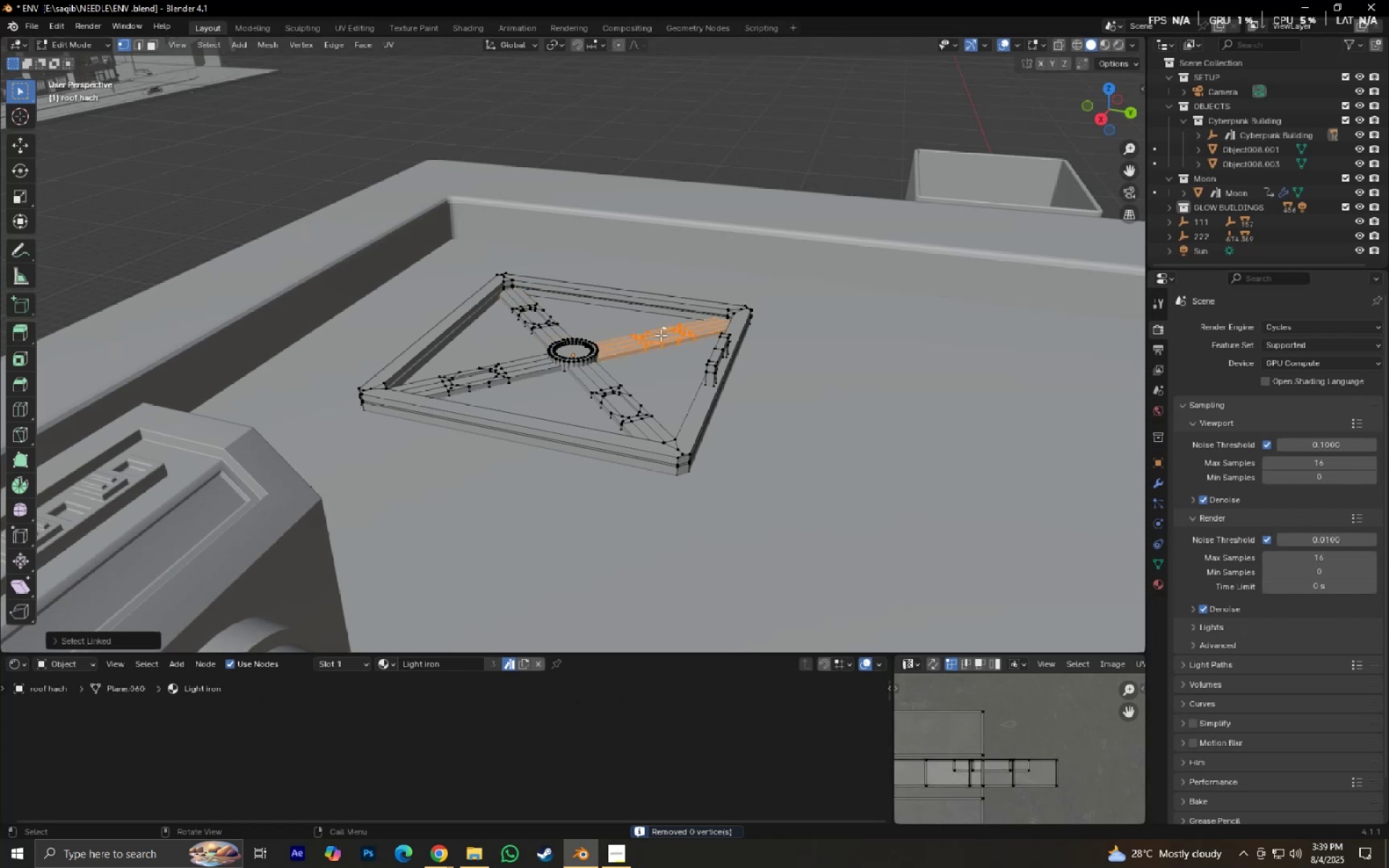 
left_click([660, 335])
 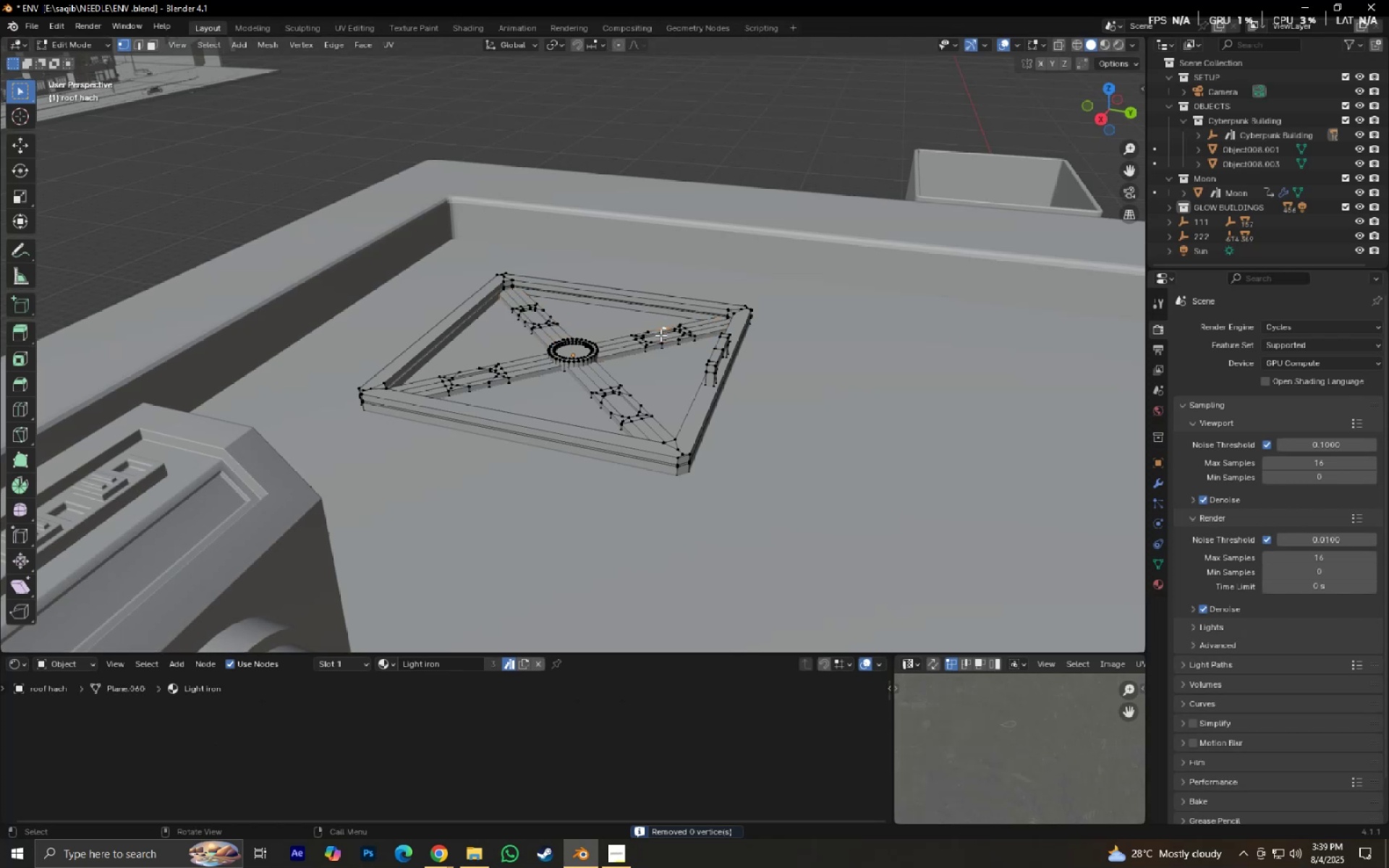 
left_click([642, 344])
 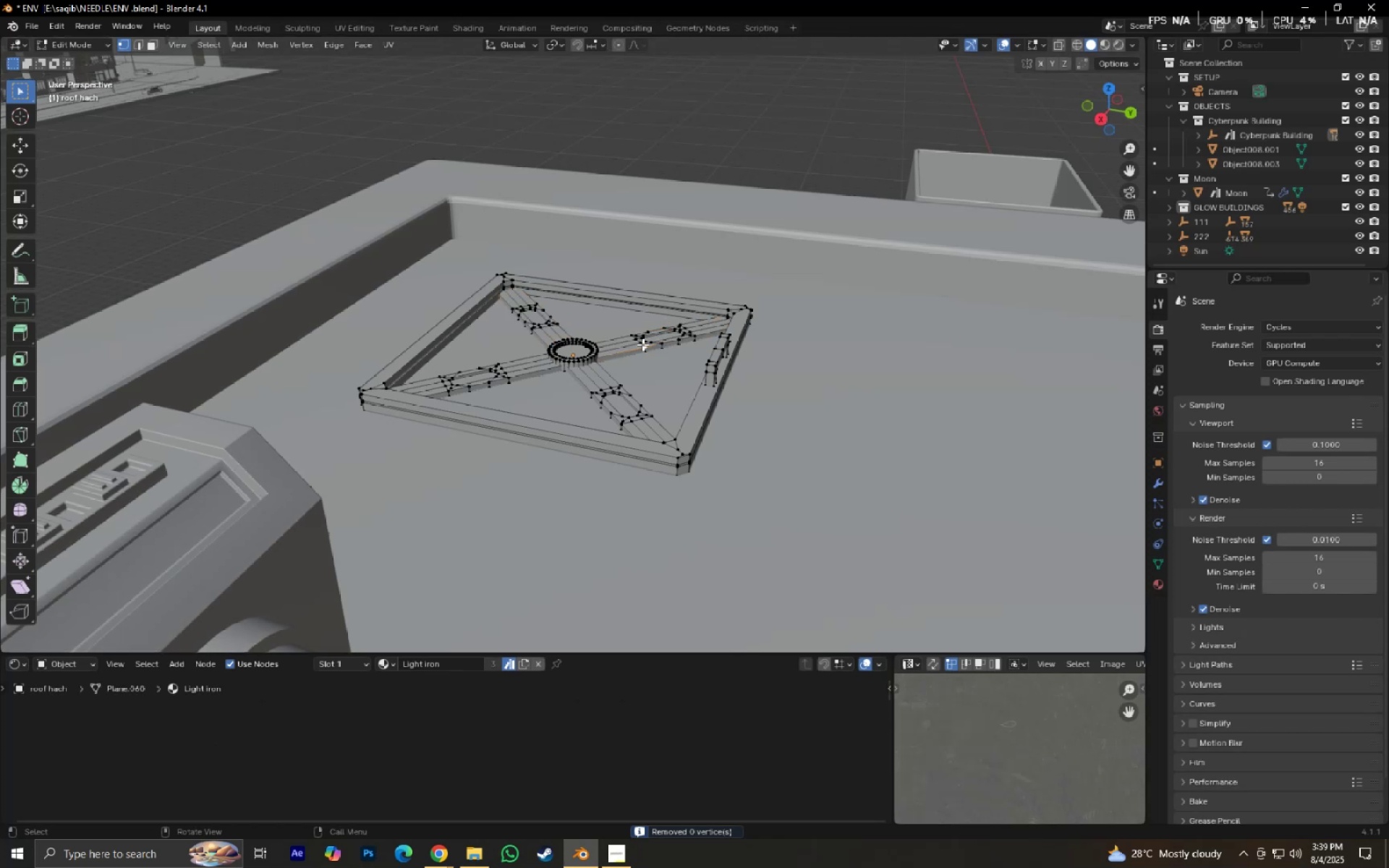 
type(lm)
 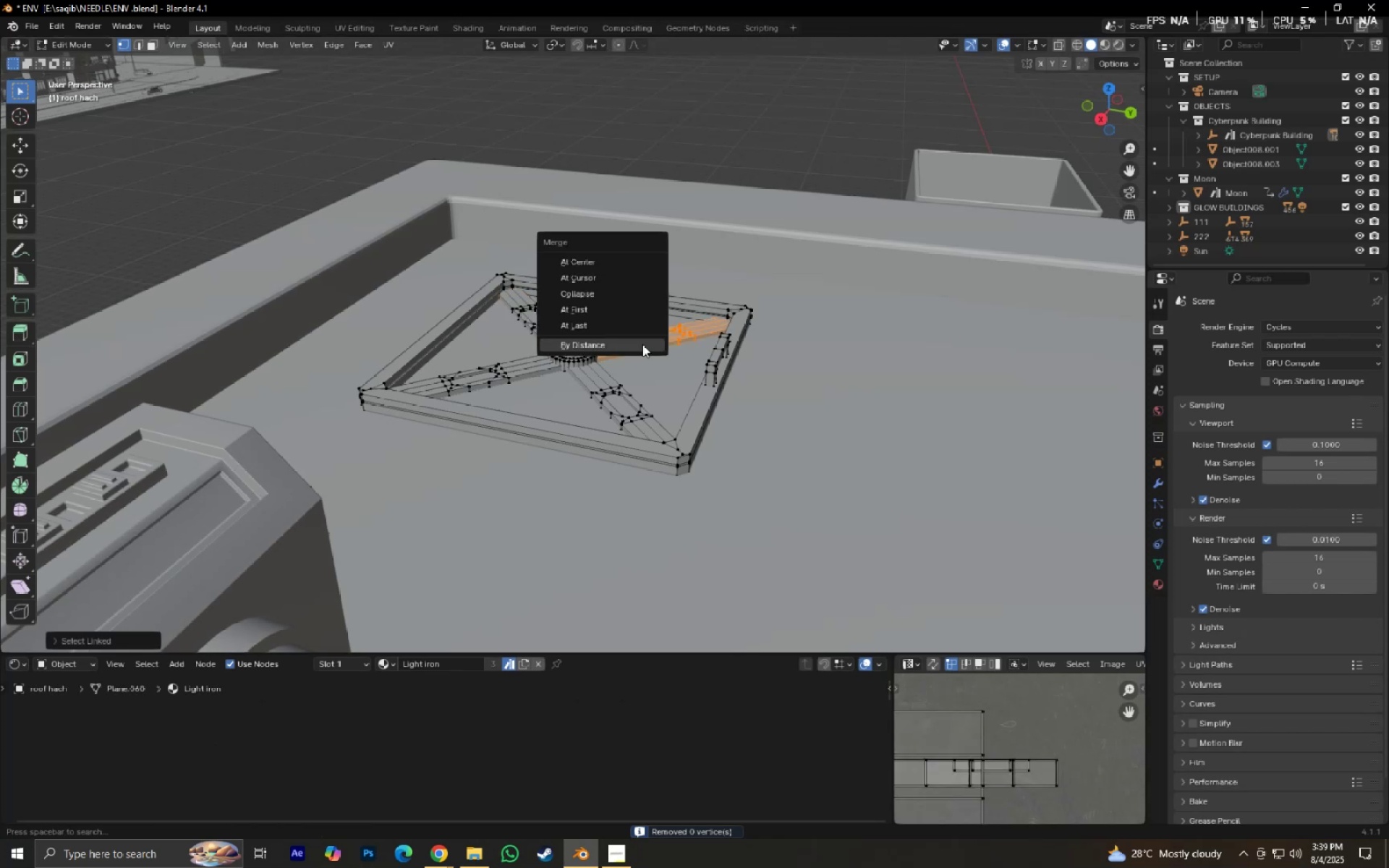 
left_click([642, 344])
 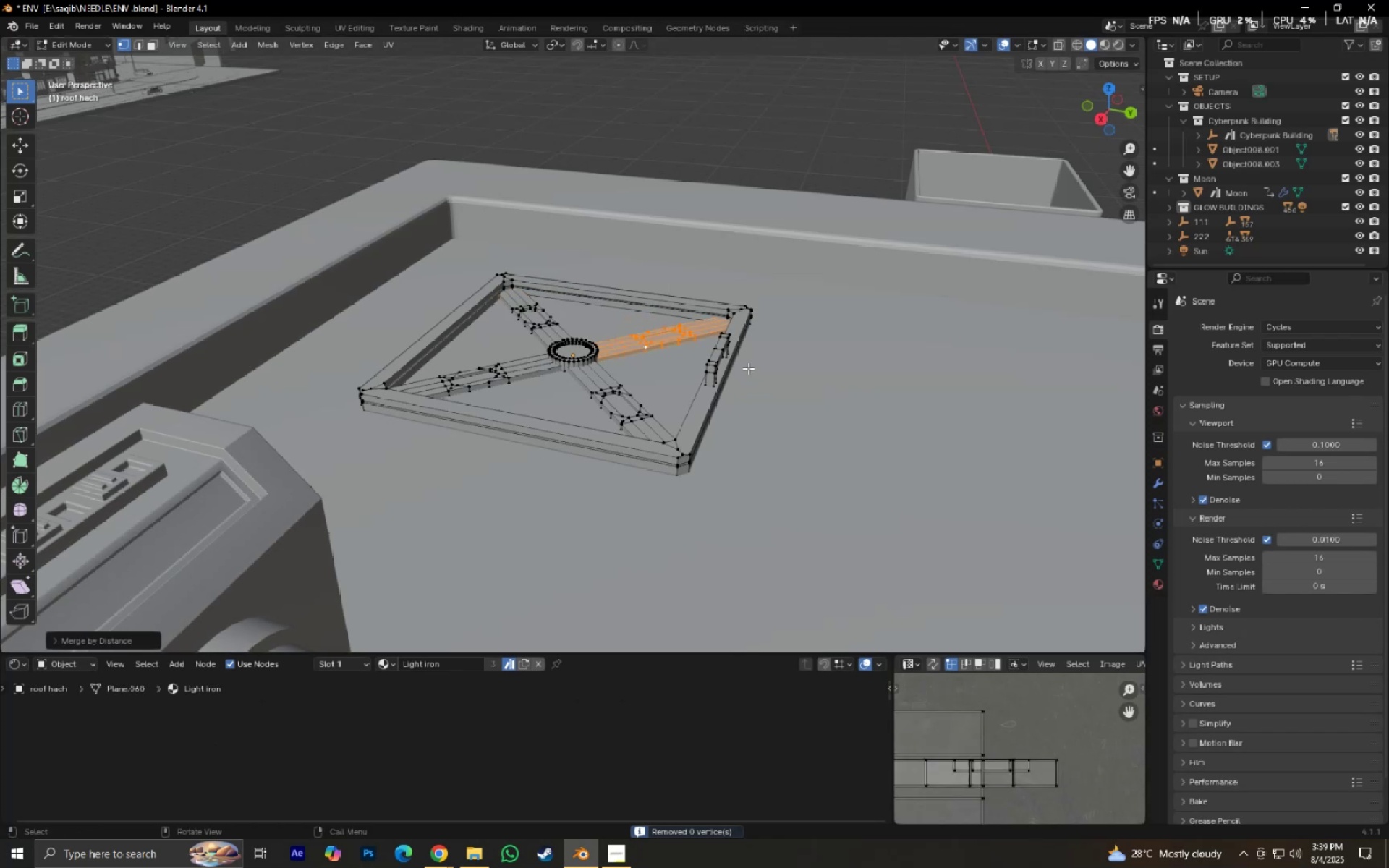 
left_click([723, 357])
 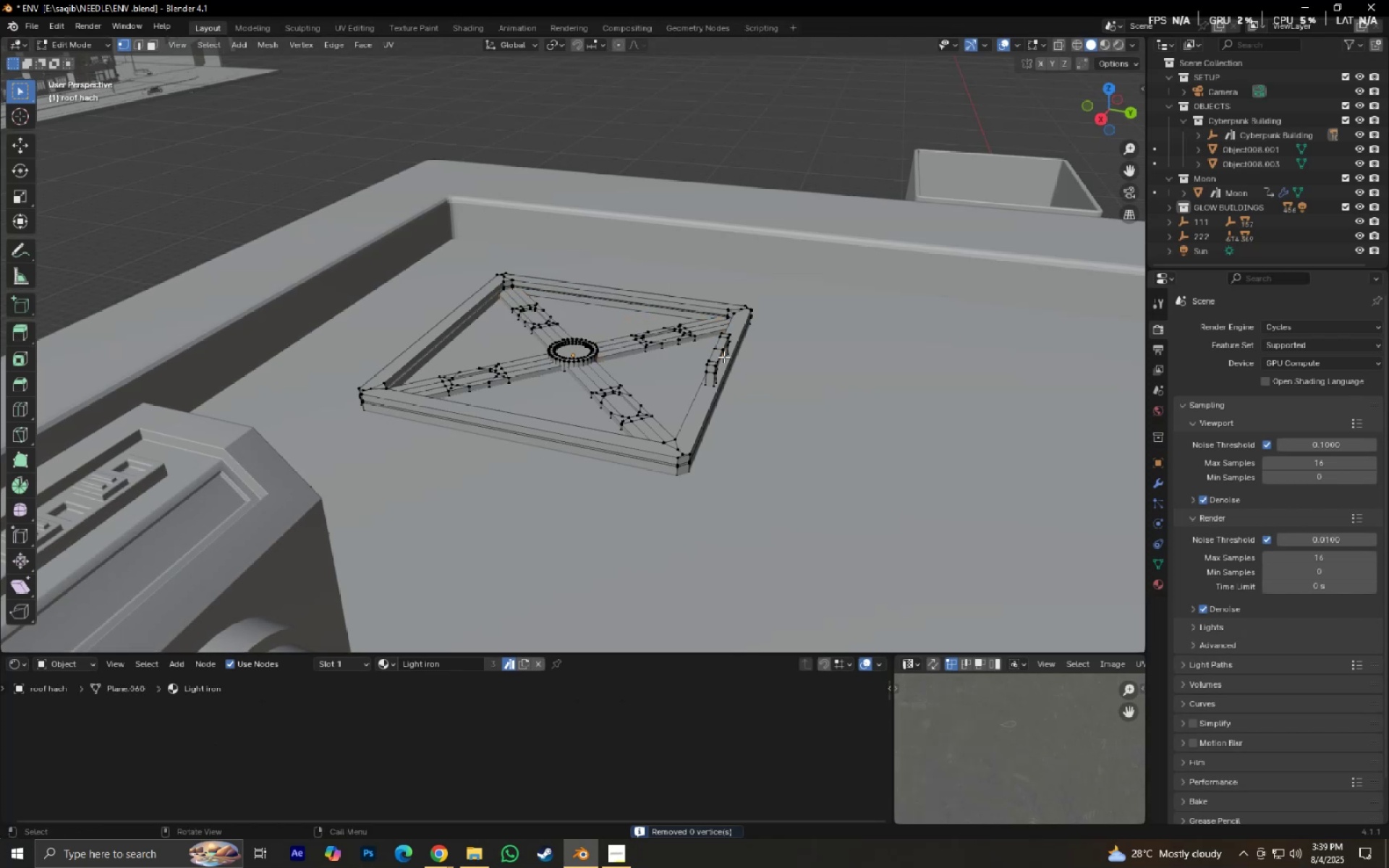 
type(mlm)
 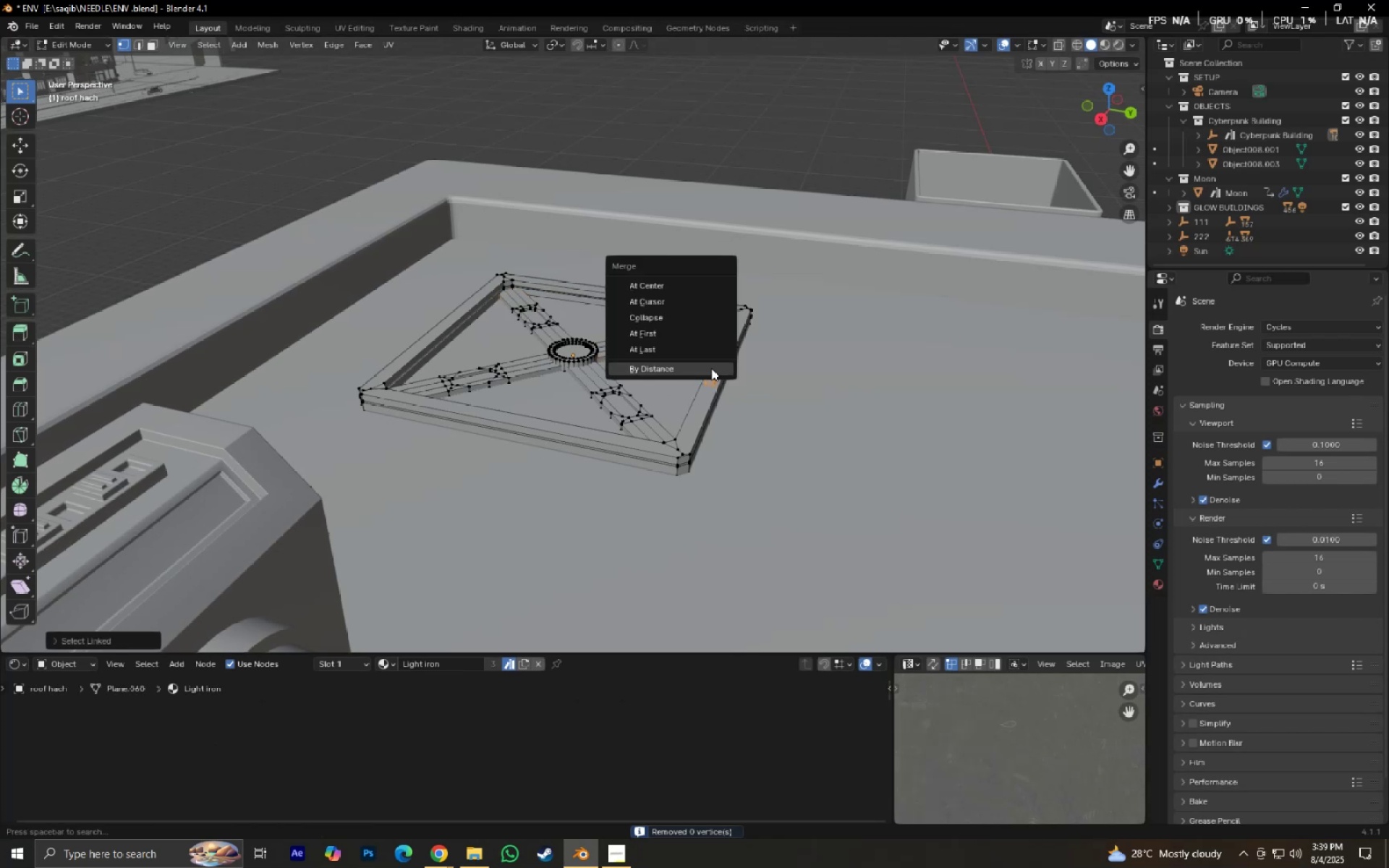 
left_click([711, 368])
 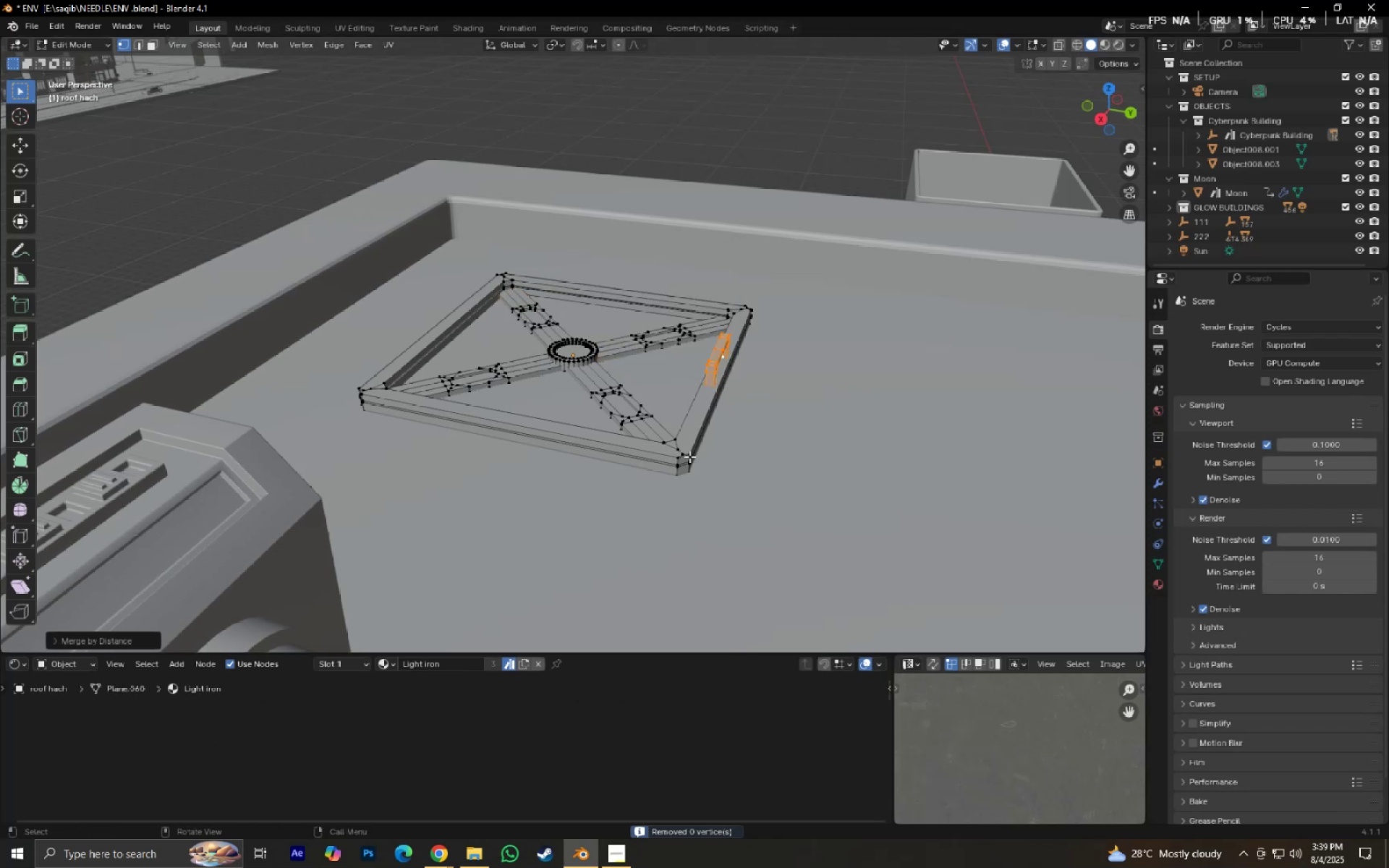 
left_click([682, 462])
 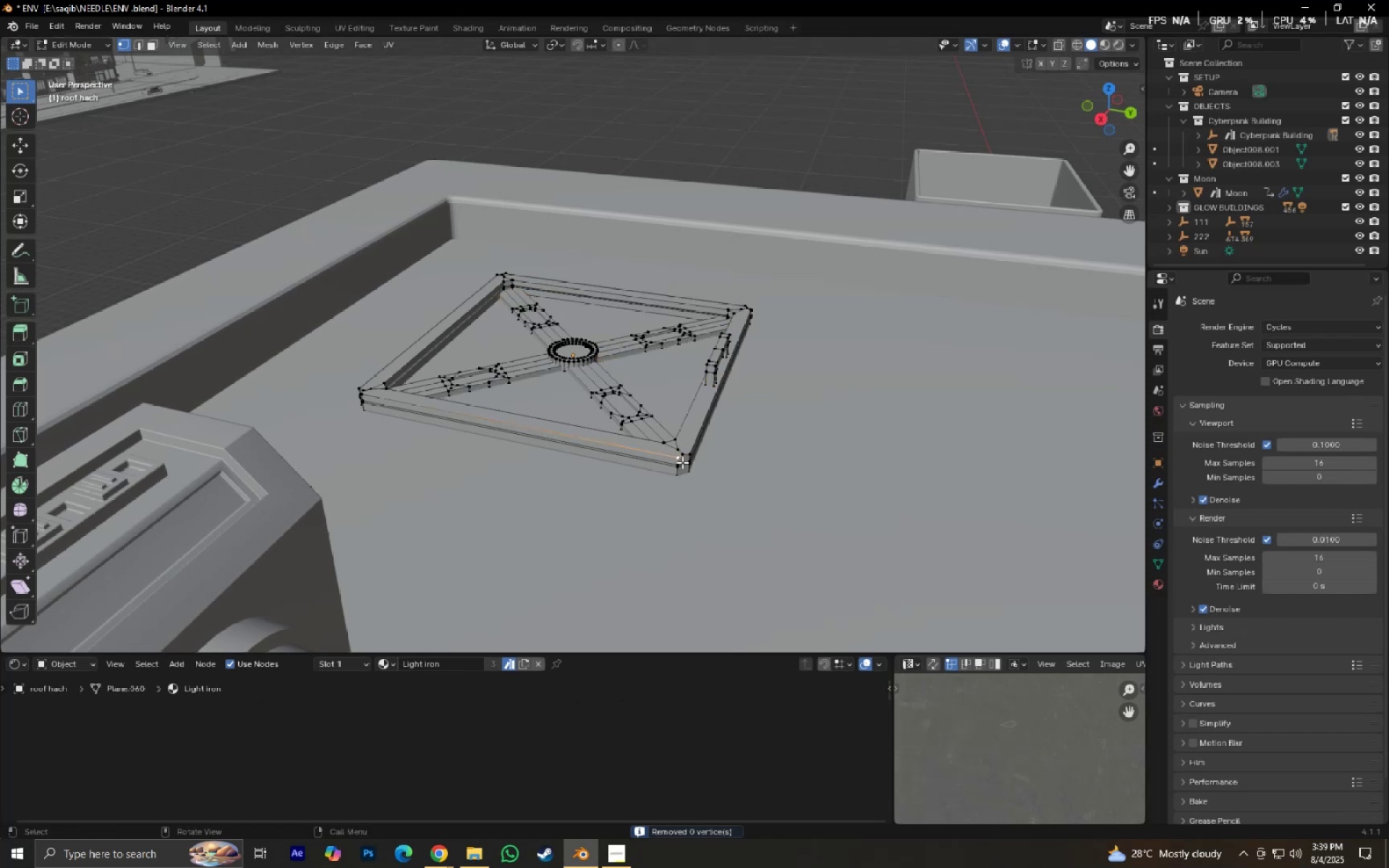 
type(lm)
 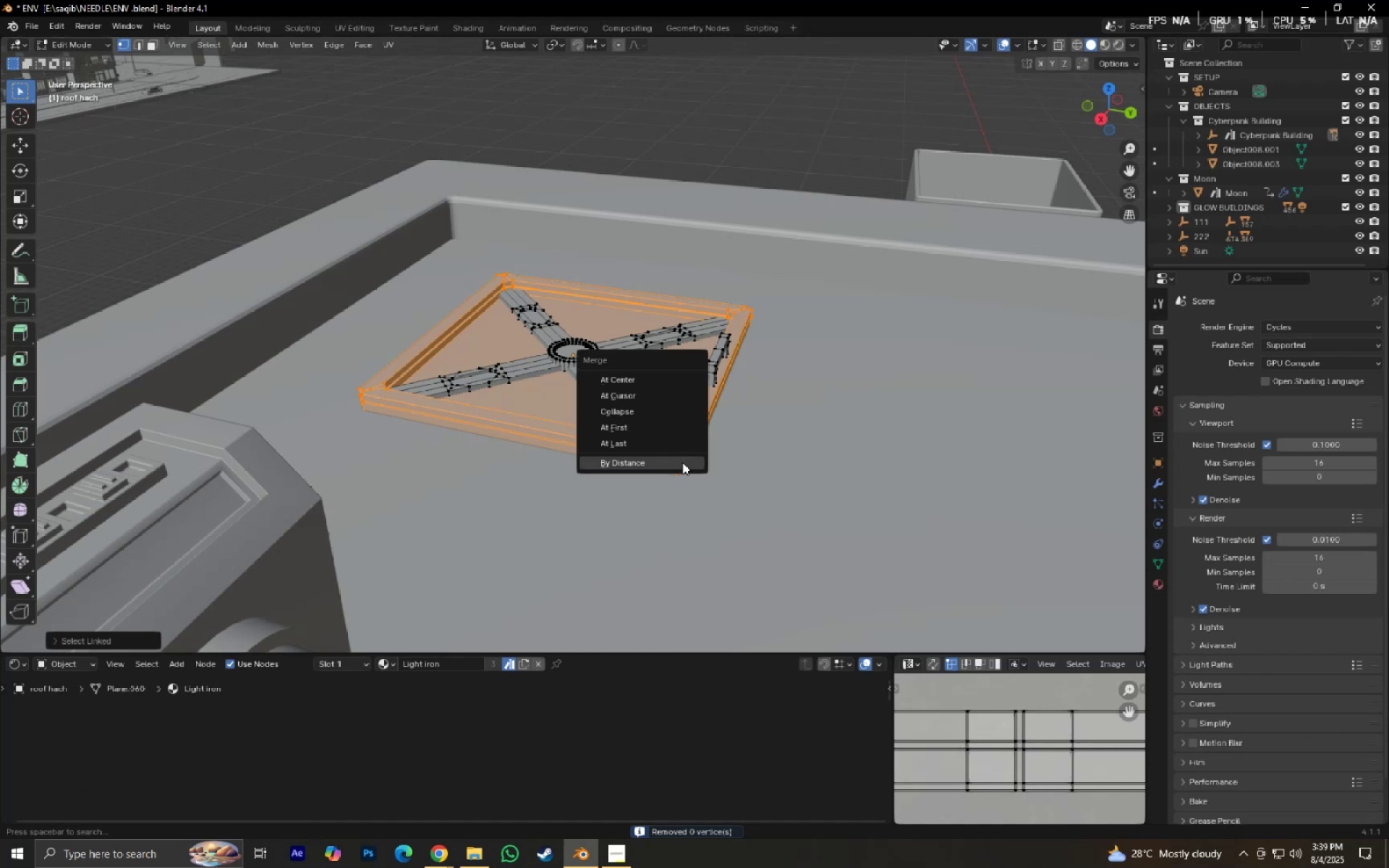 
left_click([682, 462])
 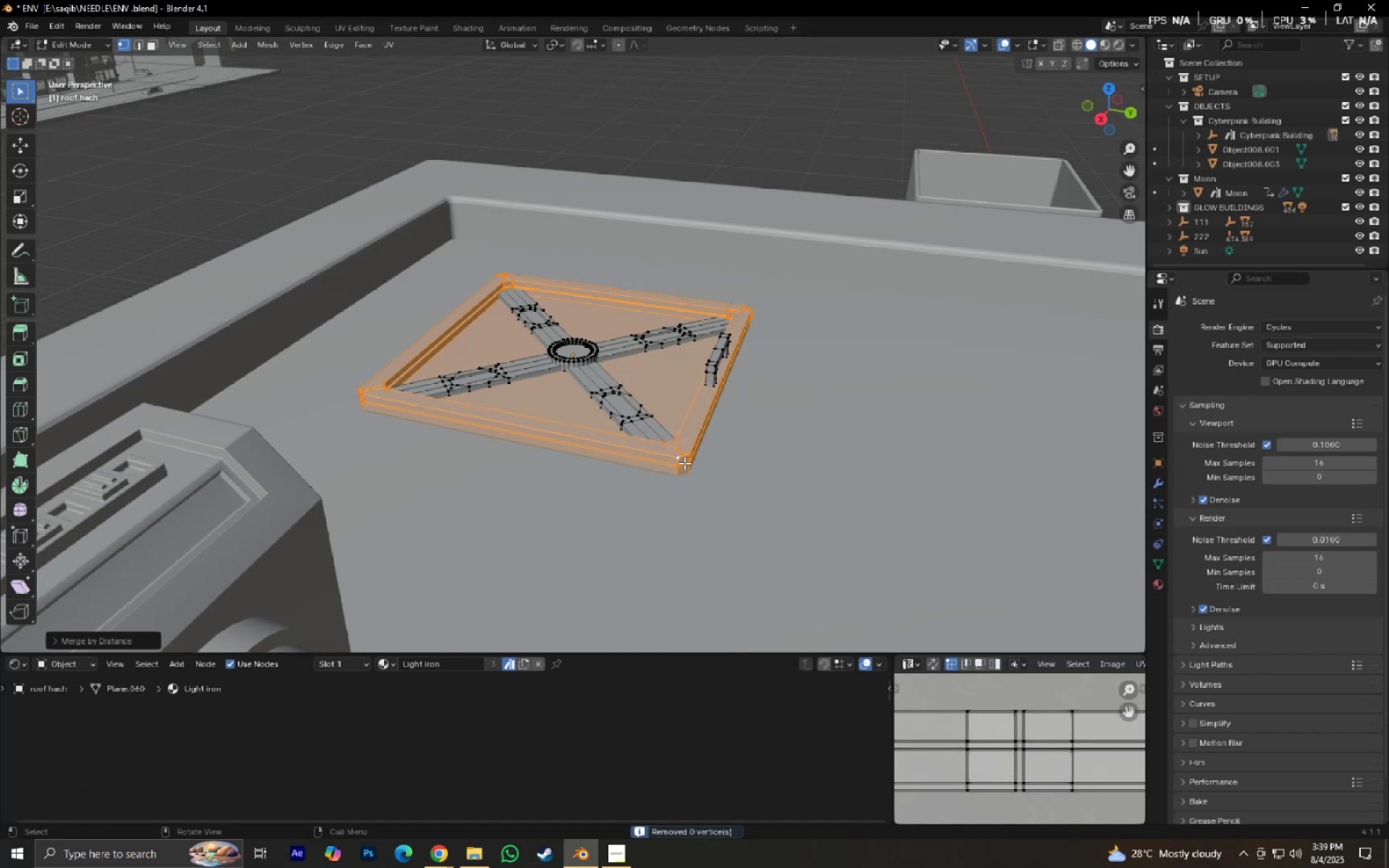 
scroll: coordinate [689, 467], scroll_direction: down, amount: 5.0
 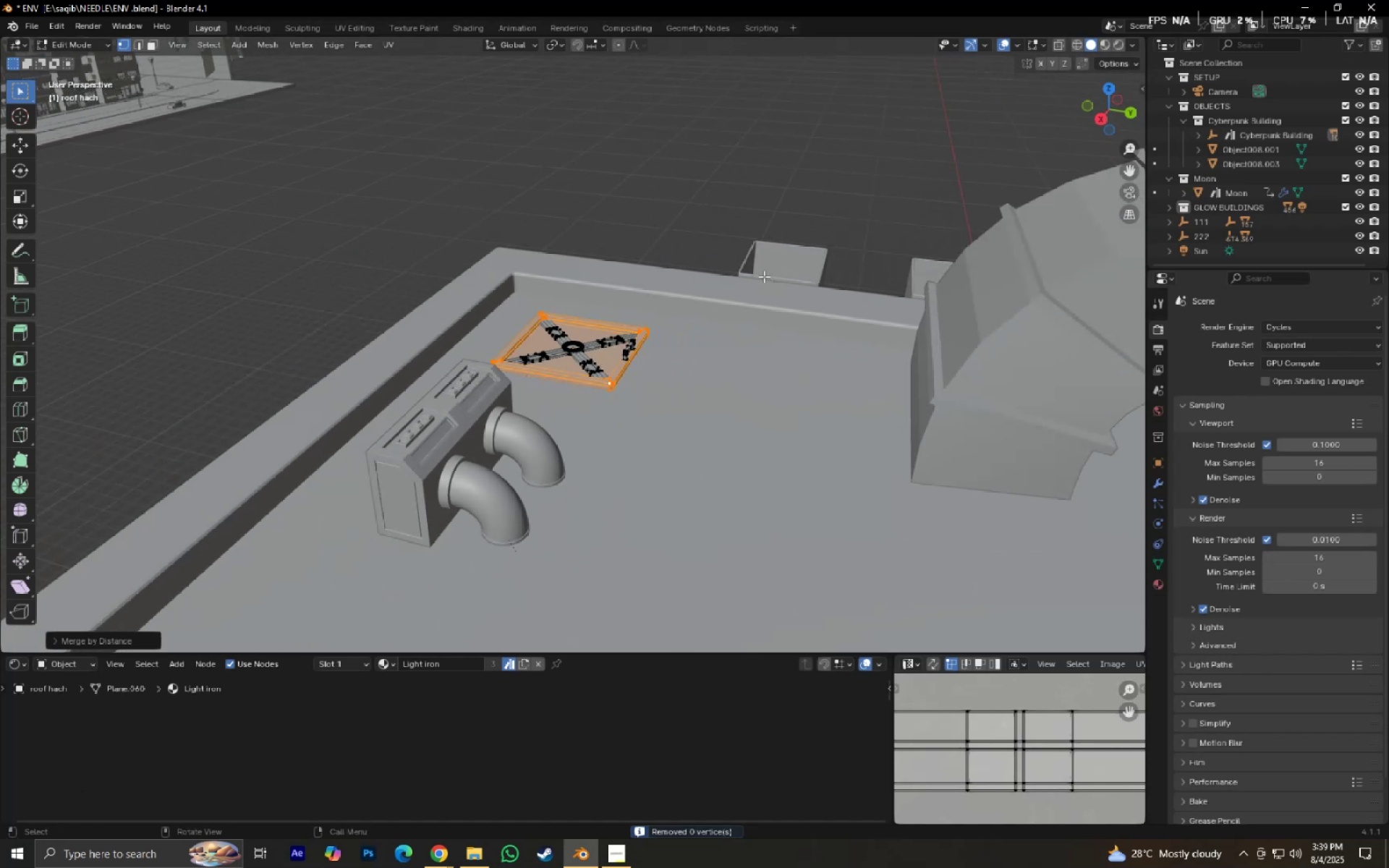 
key(Tab)
 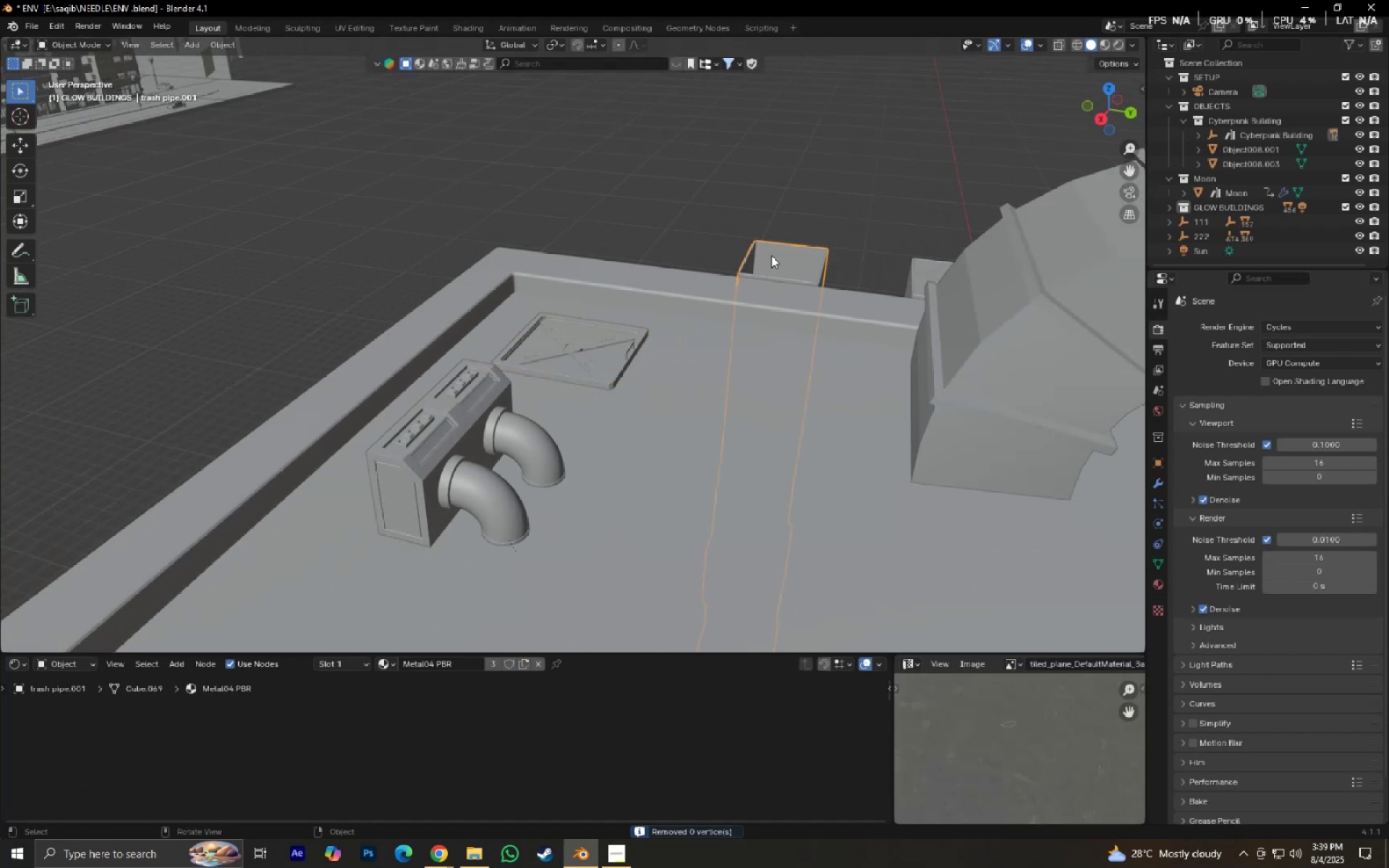 
key(NumpadDecimal)
 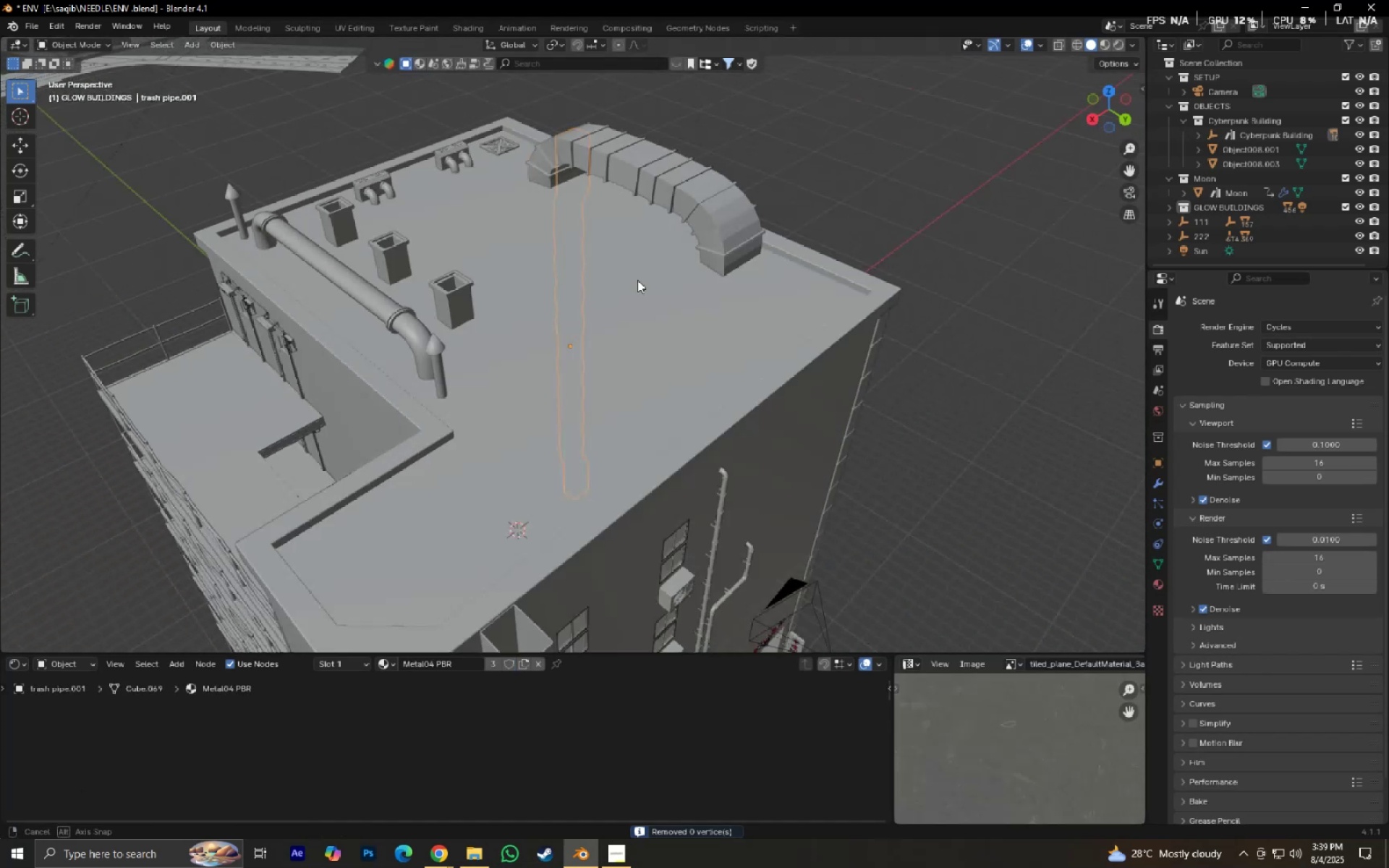 
hold_key(key=ShiftLeft, duration=0.35)
scroll: coordinate [608, 410], scroll_direction: up, amount: 3.0
 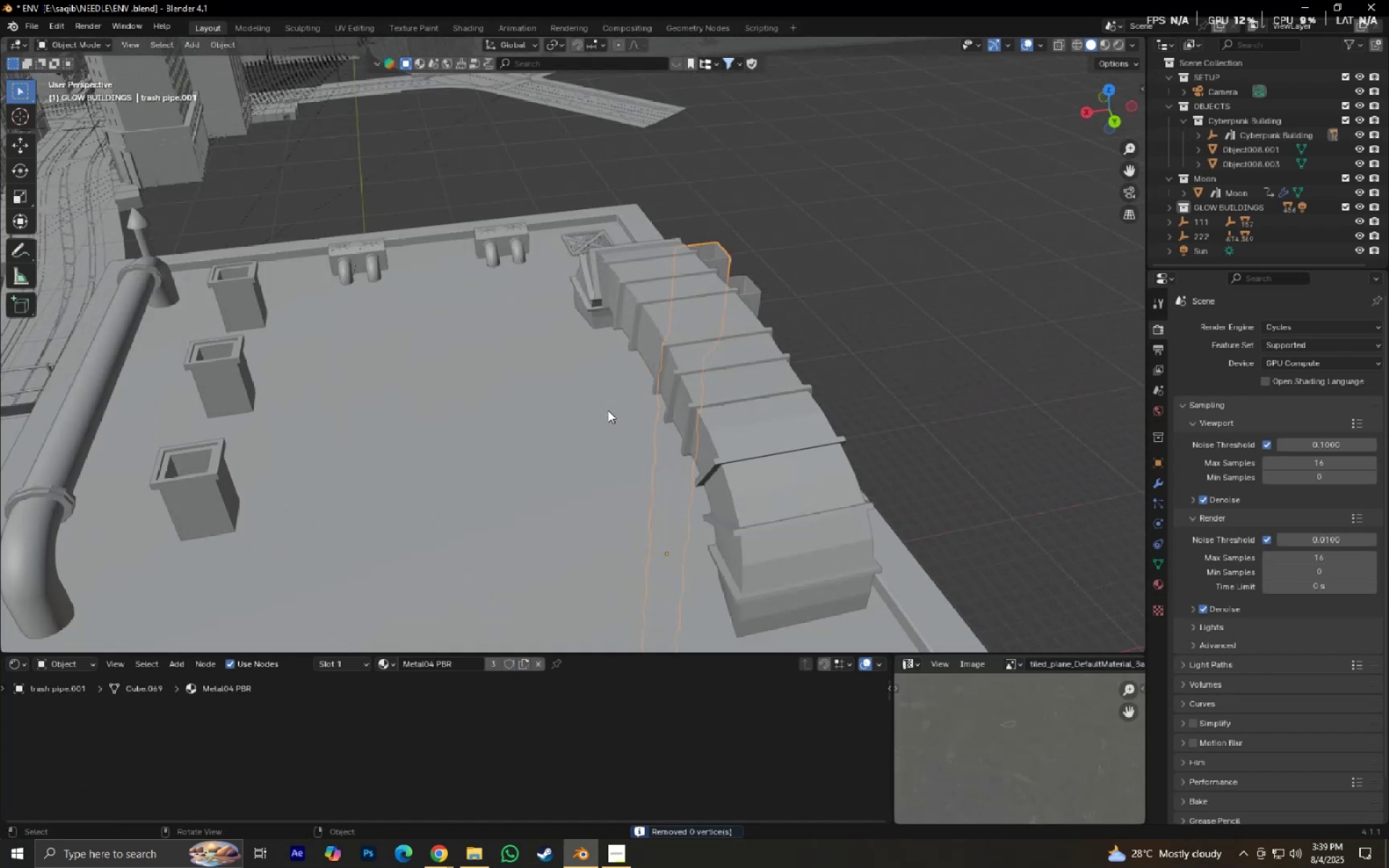 
hold_key(key=ShiftLeft, duration=0.3)
 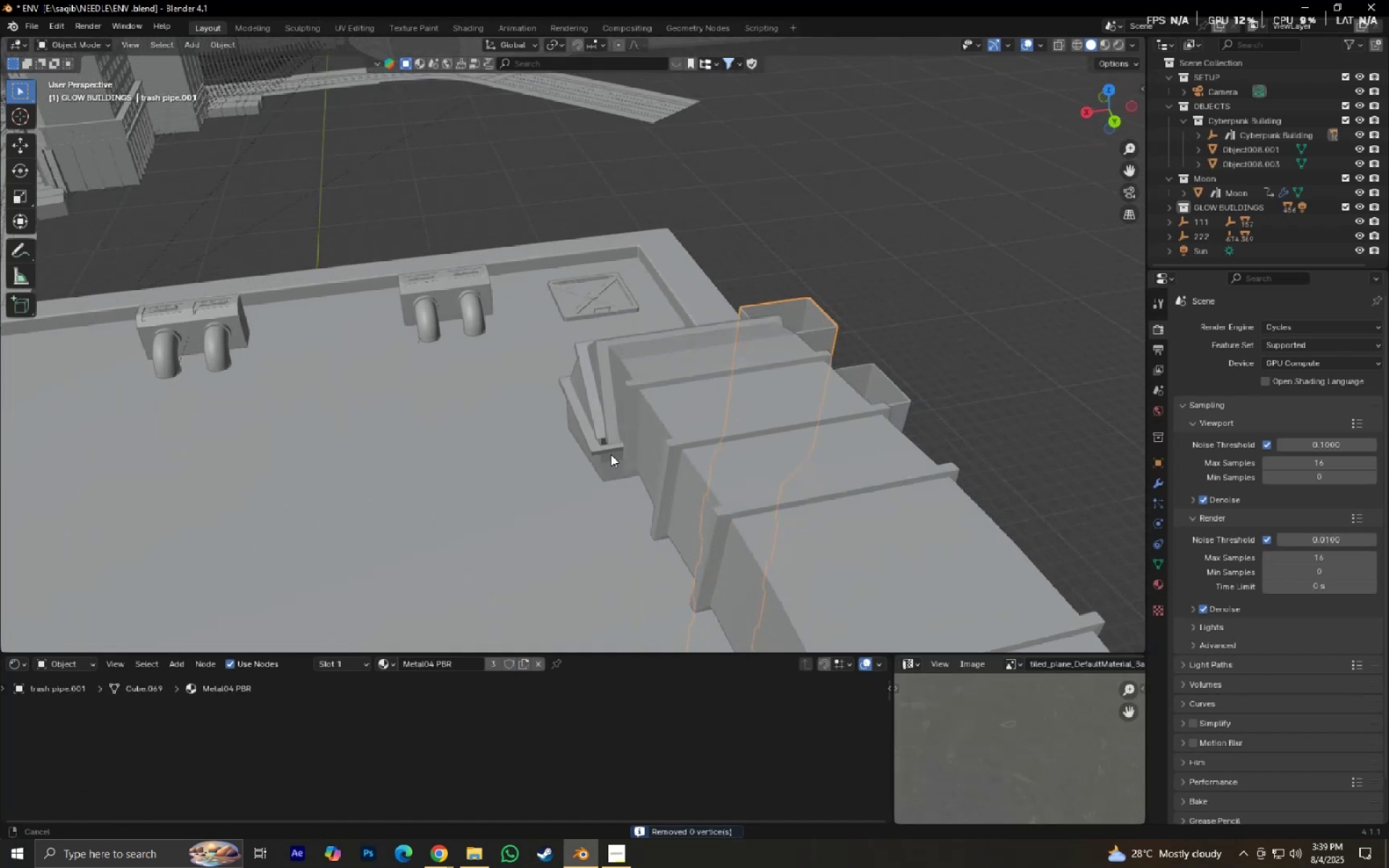 
key(Control+ControlLeft)
 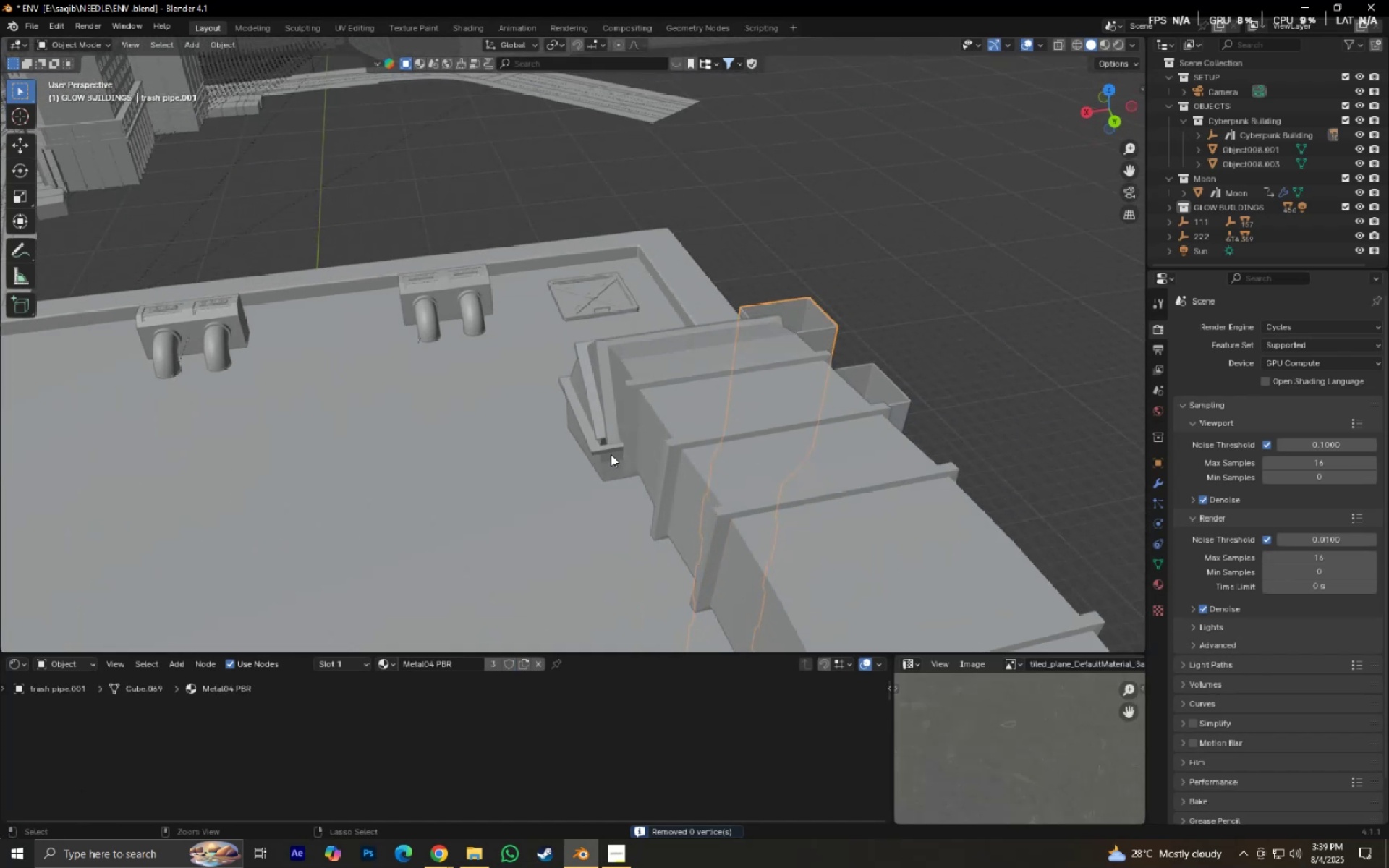 
key(Control+S)
 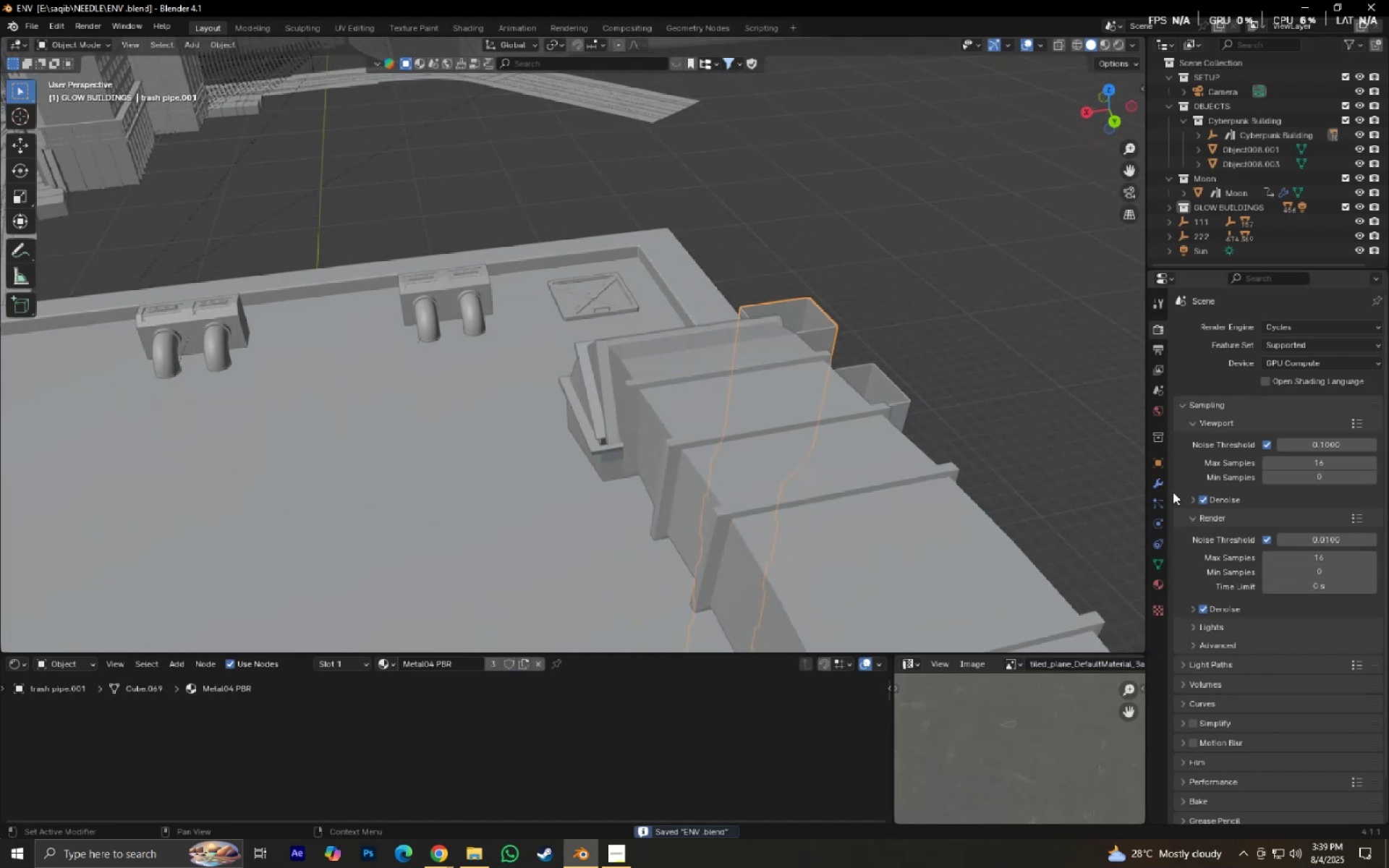 
left_click([1160, 475])
 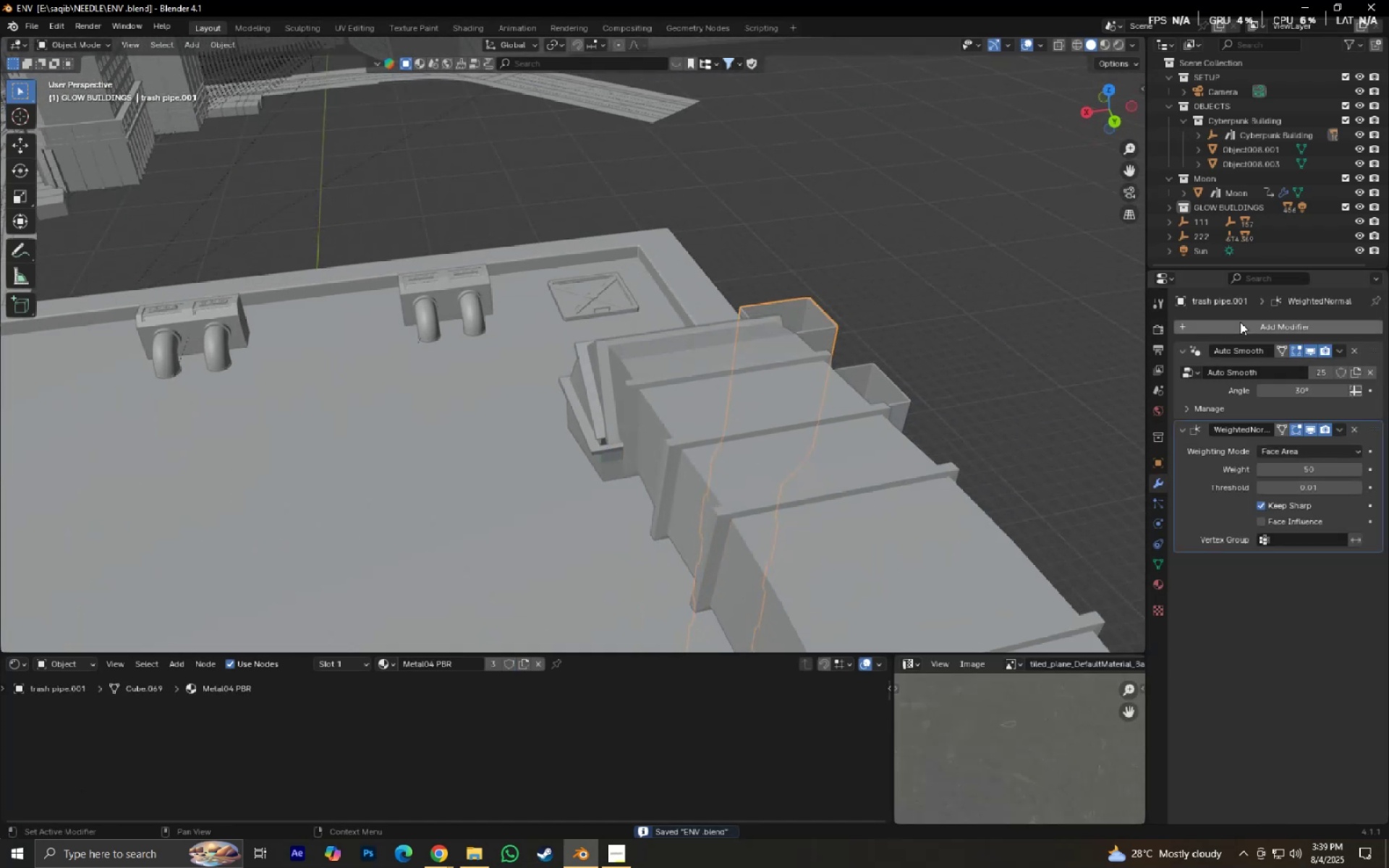 
left_click([1240, 322])
 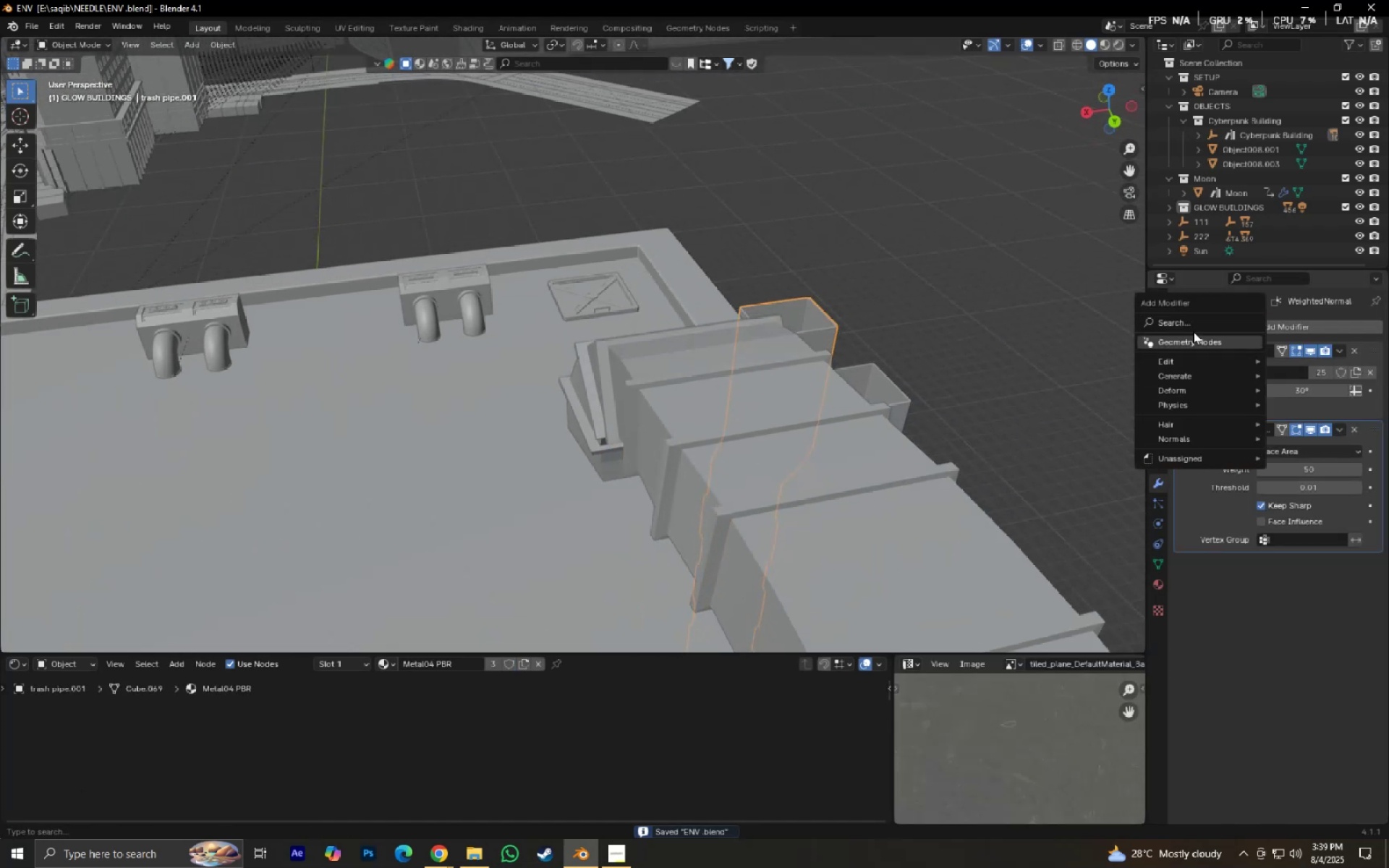 
left_click([1189, 320])
 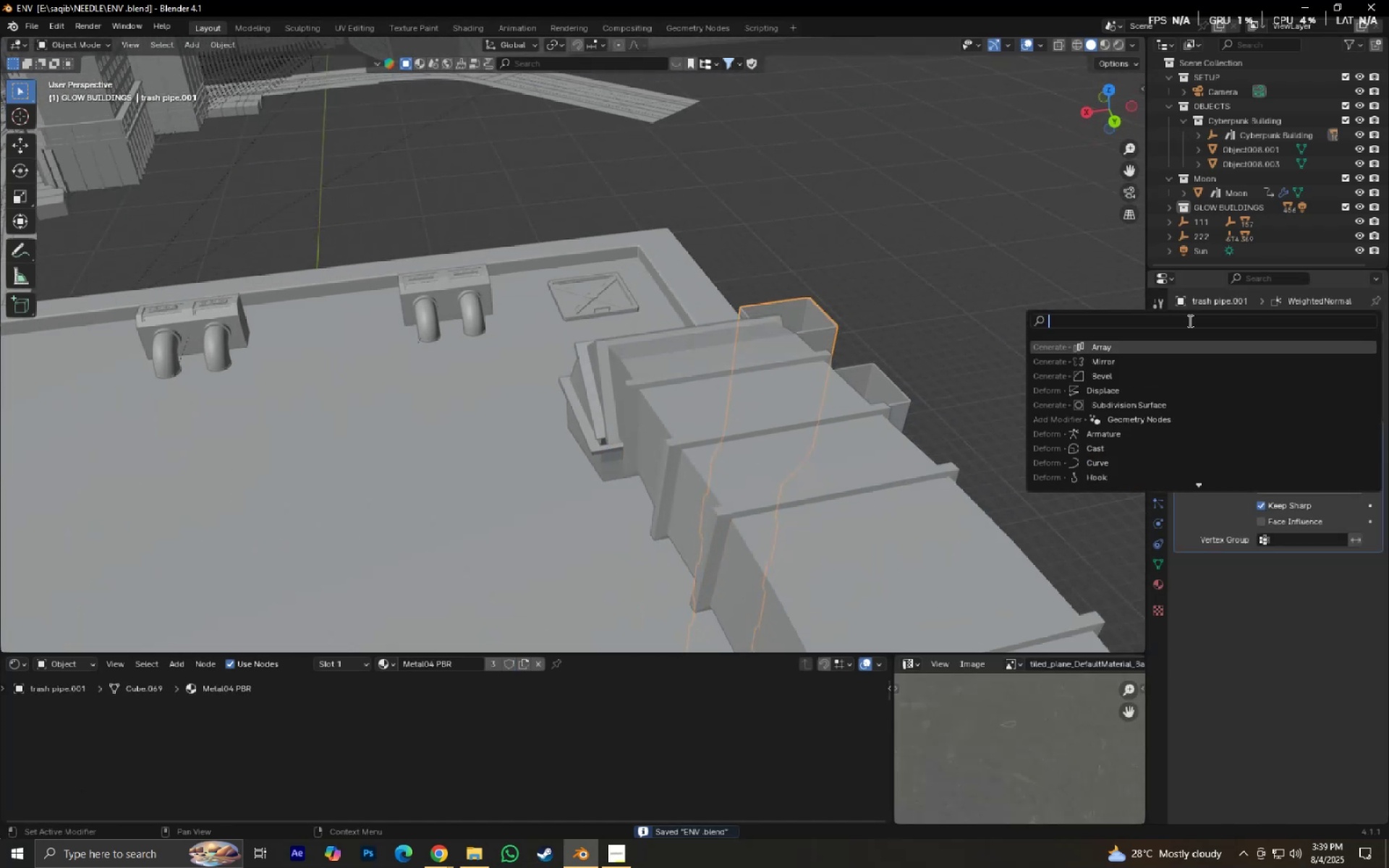 
type(mr)
 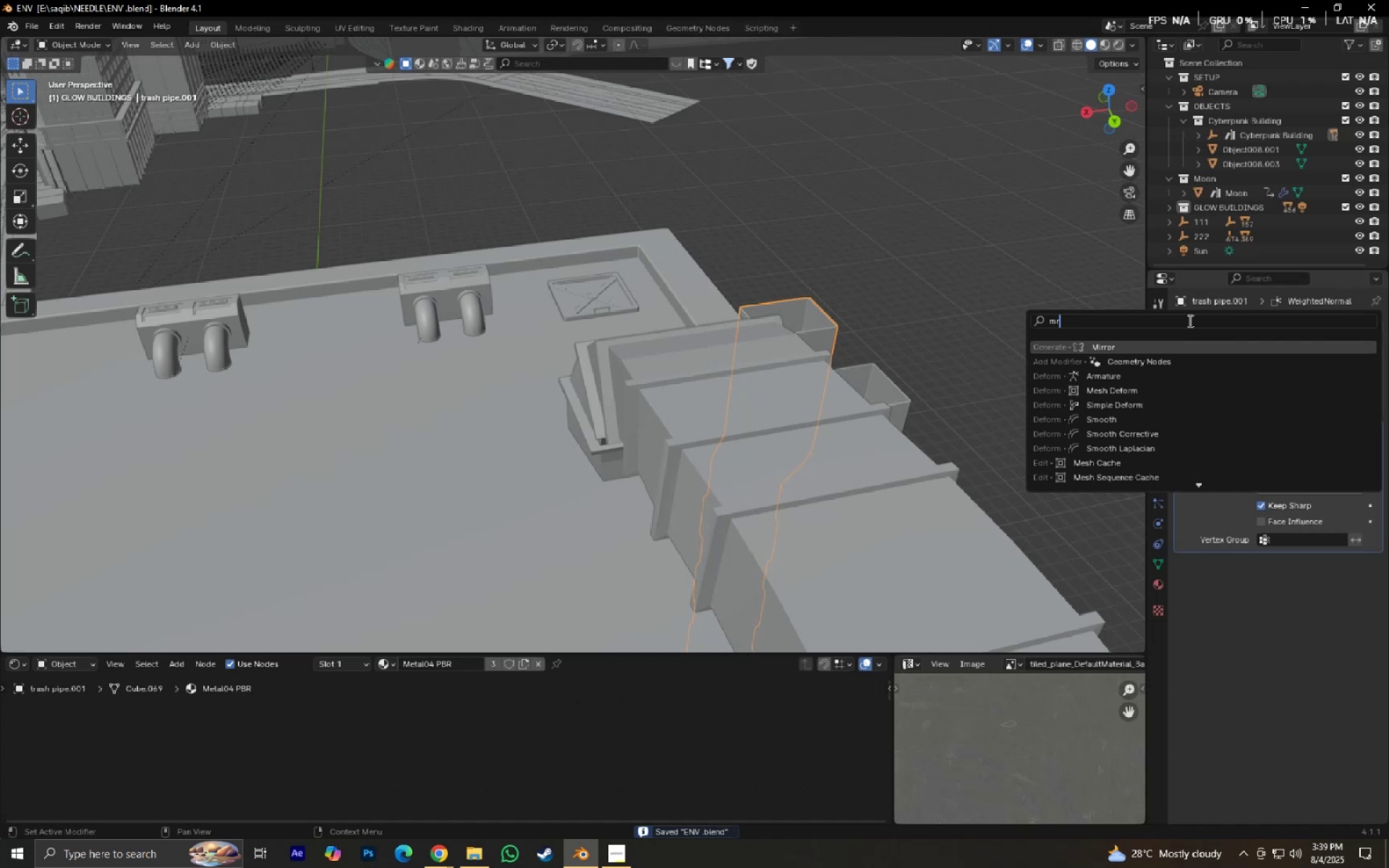 
key(Enter)
 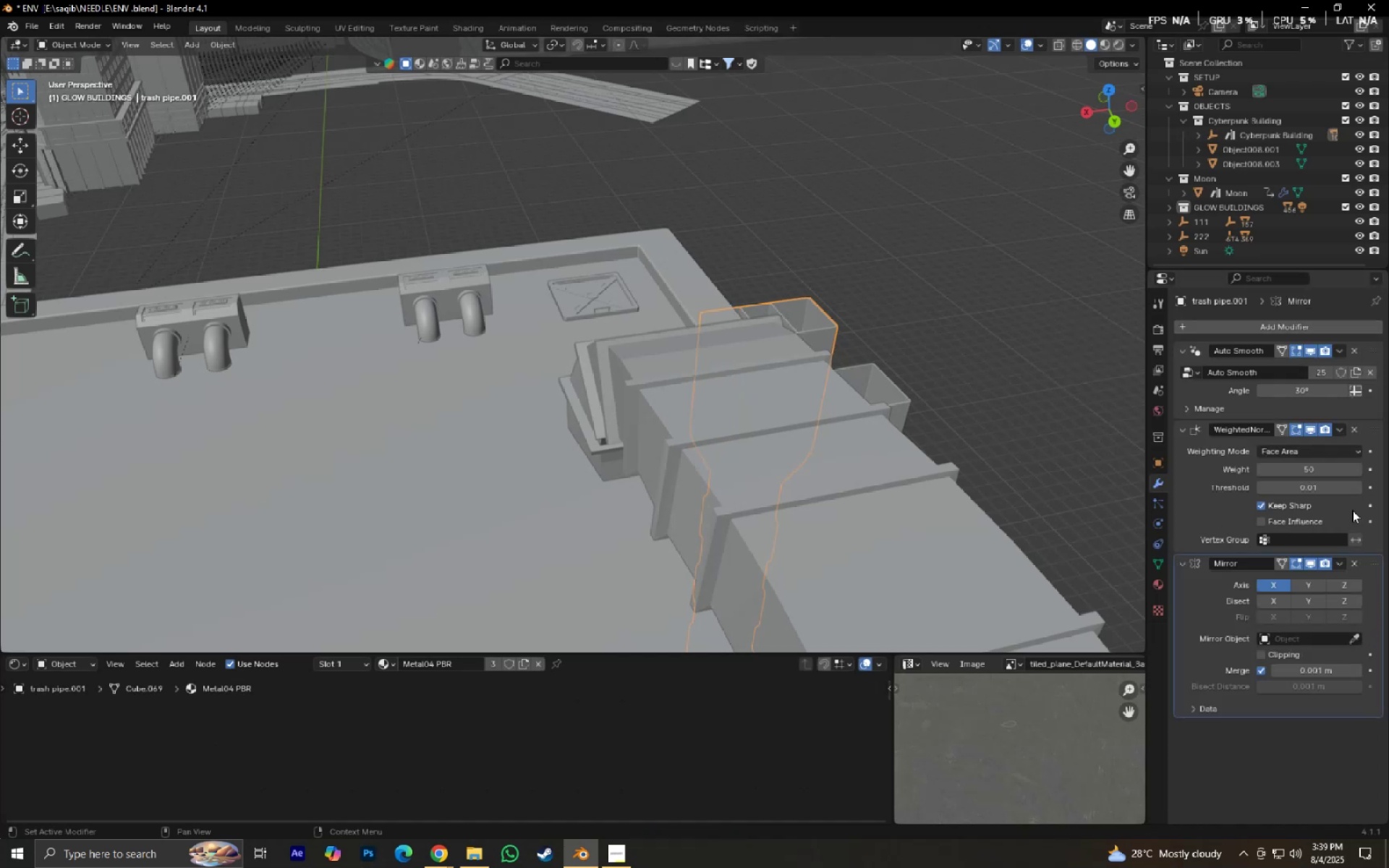 
left_click_drag(start_coordinate=[1371, 566], to_coordinate=[1370, 341])
 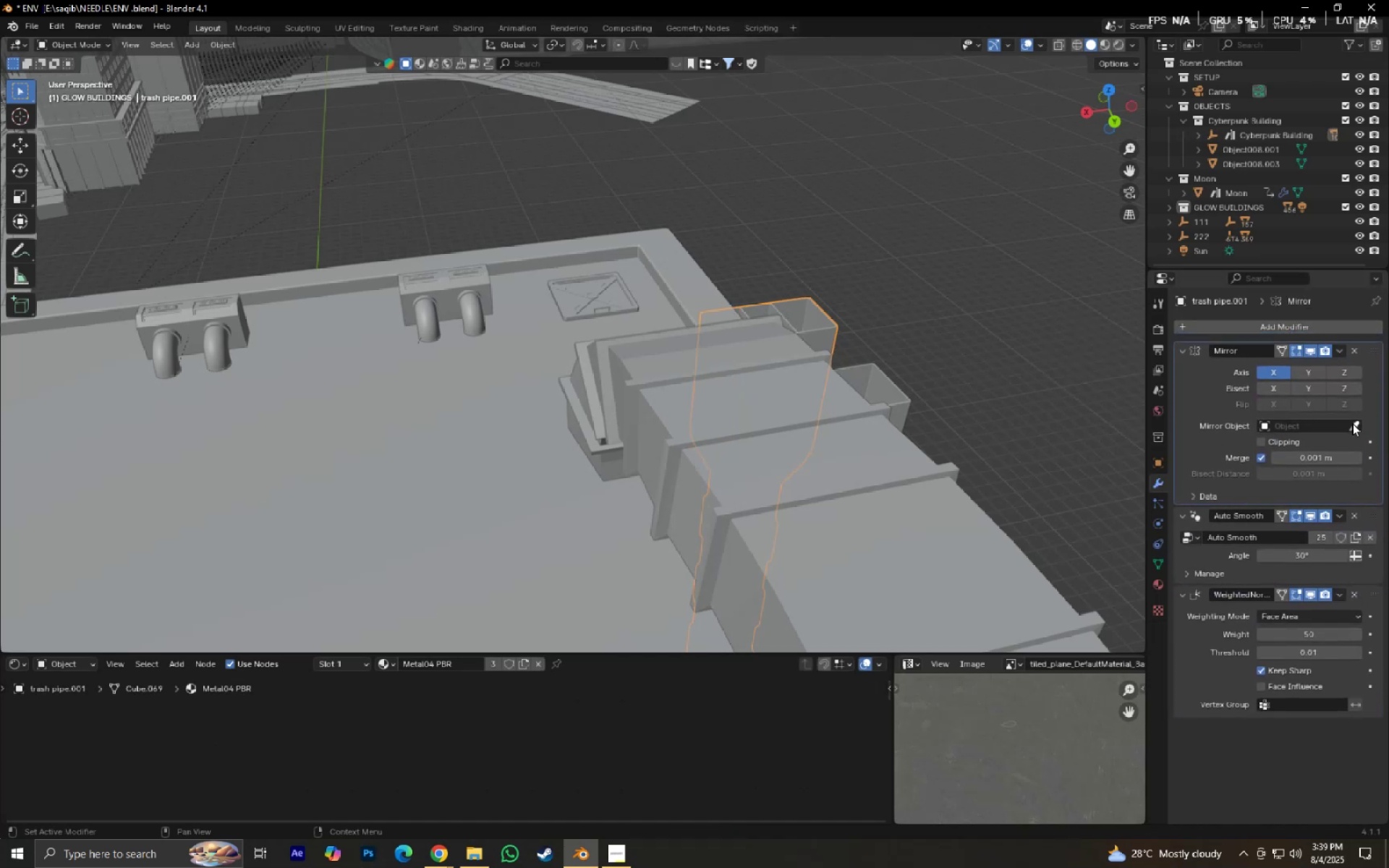 
left_click([1352, 423])
 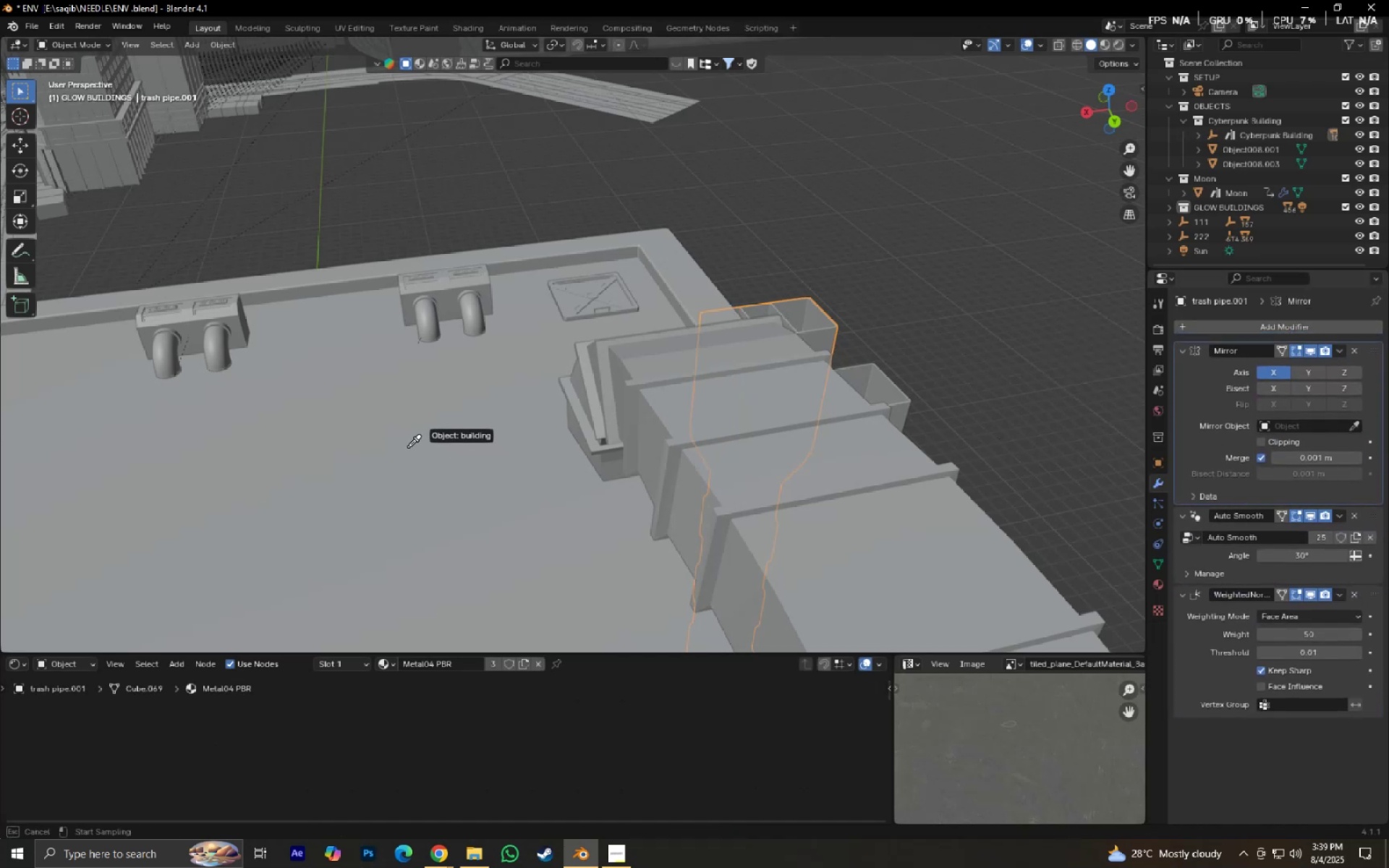 
left_click([403, 449])
 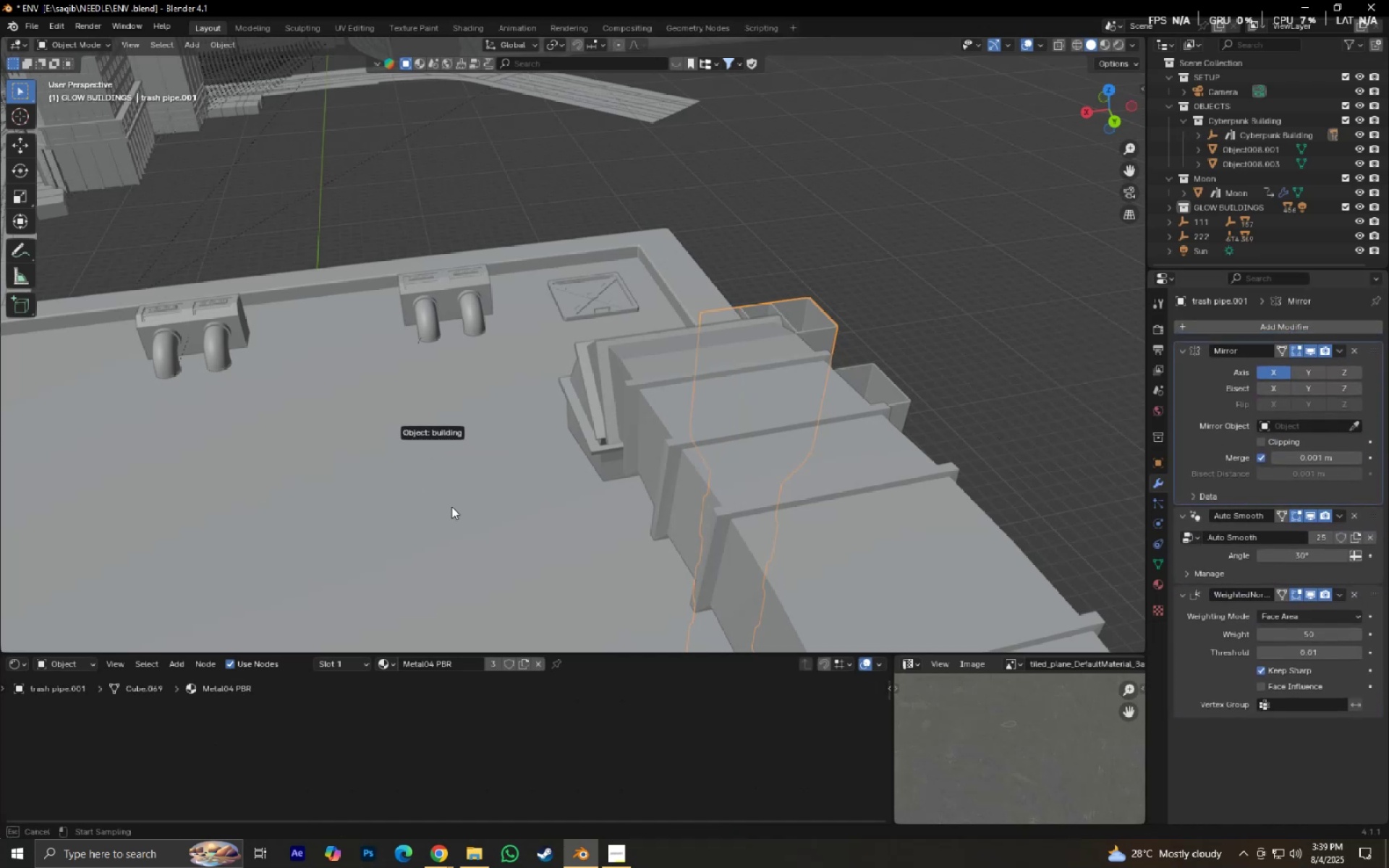 
scroll: coordinate [470, 519], scroll_direction: down, amount: 3.0
 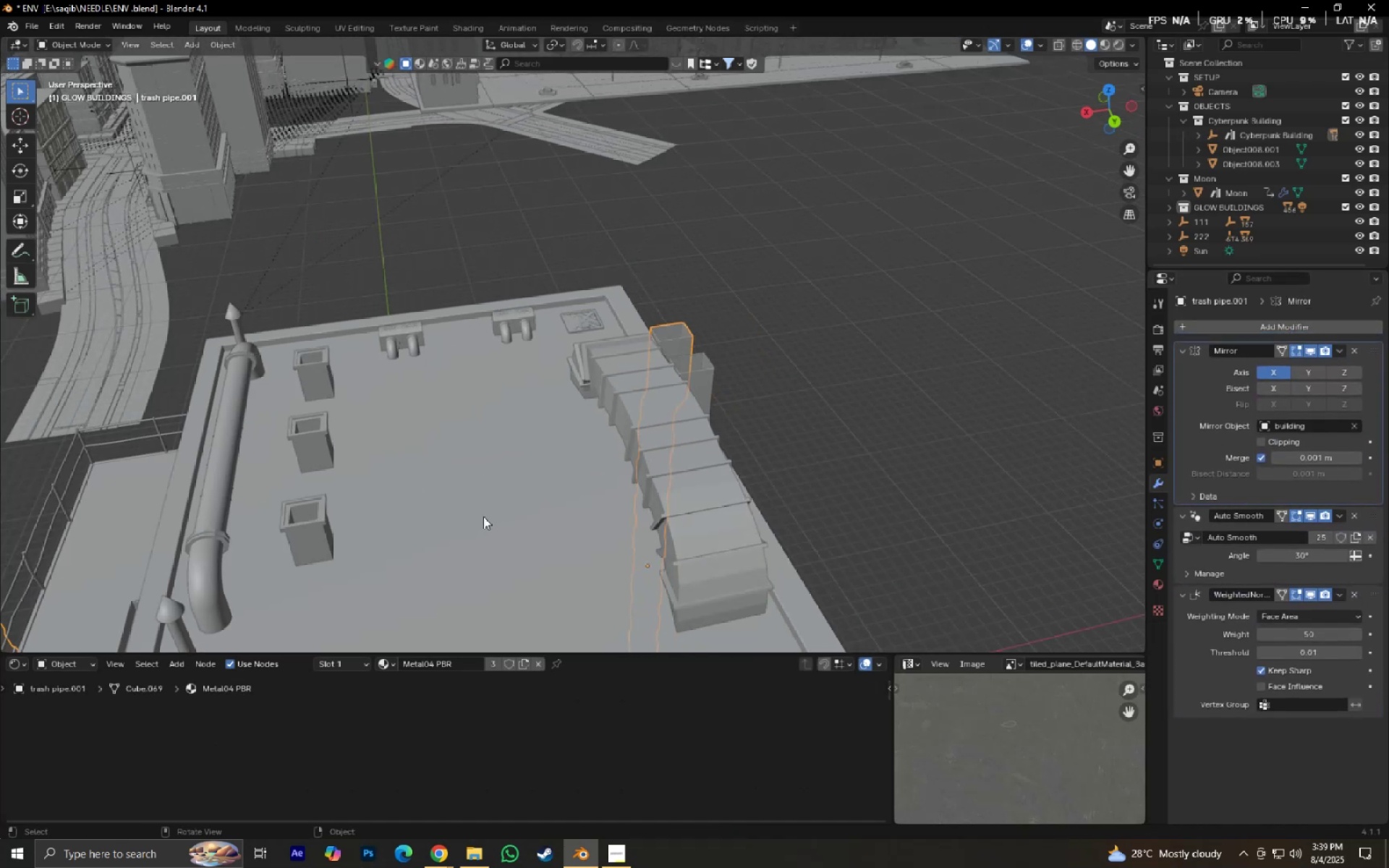 
hold_key(key=ShiftLeft, duration=0.38)
 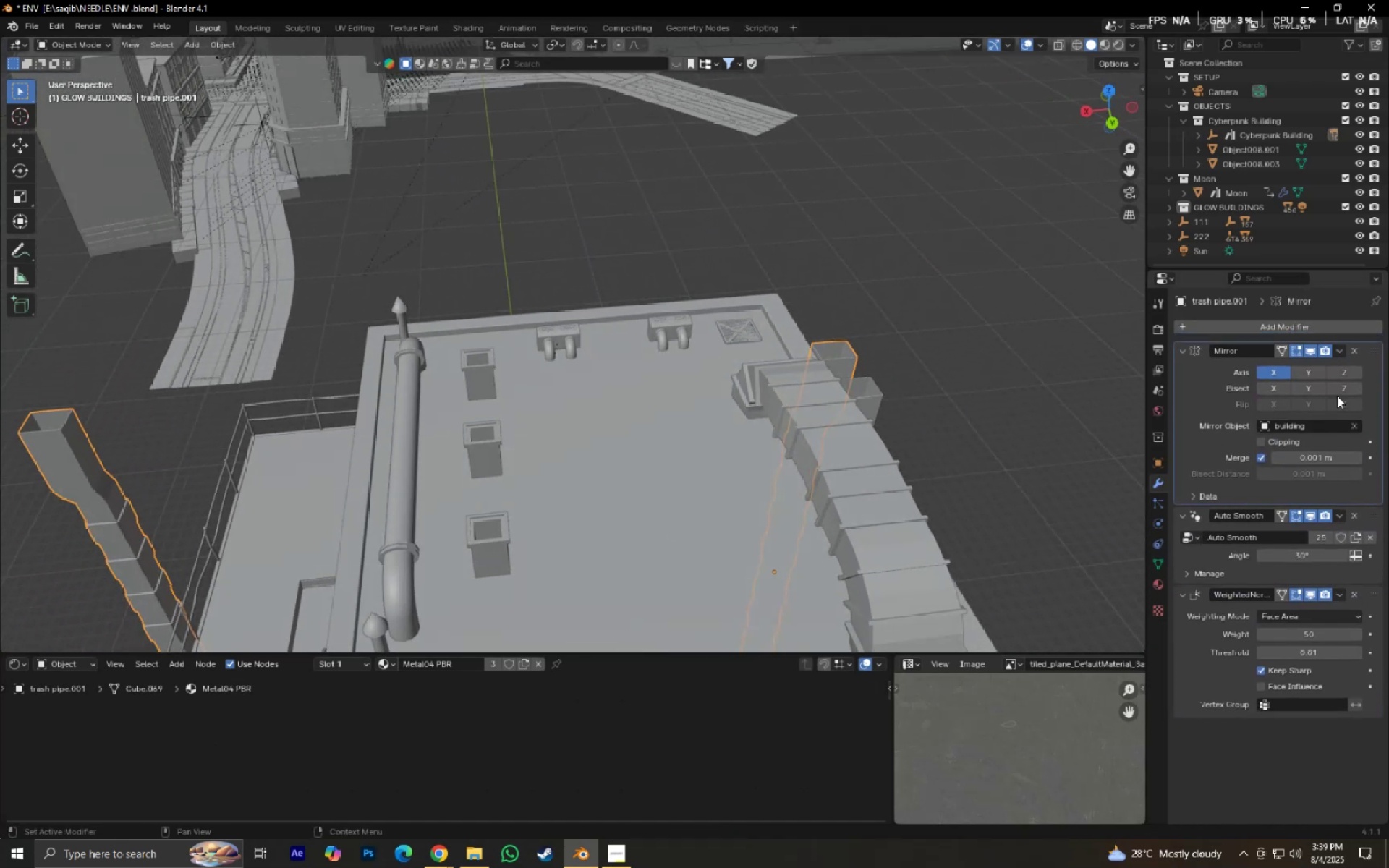 
left_click([1316, 366])
 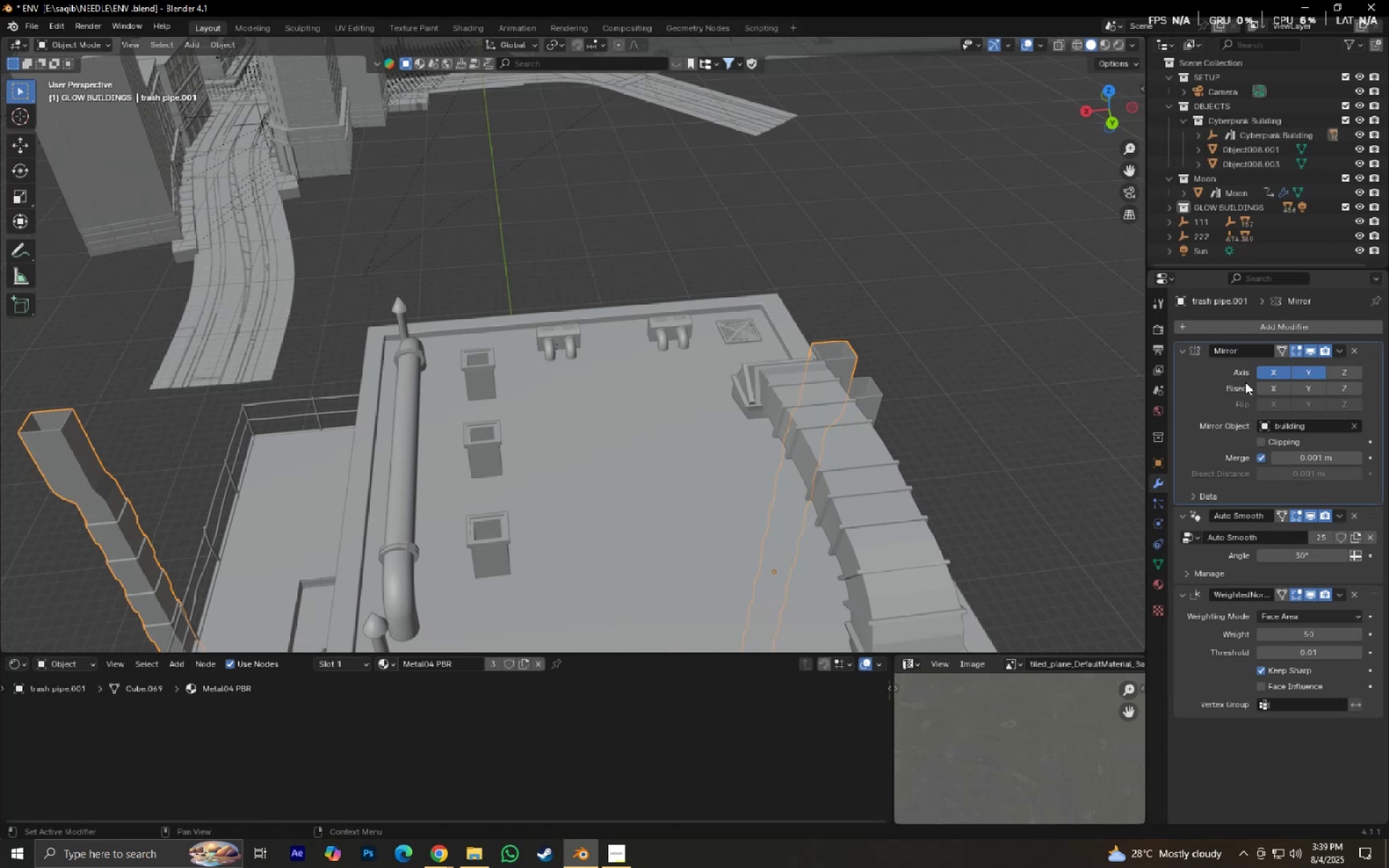 
scroll: coordinate [778, 456], scroll_direction: down, amount: 3.0
 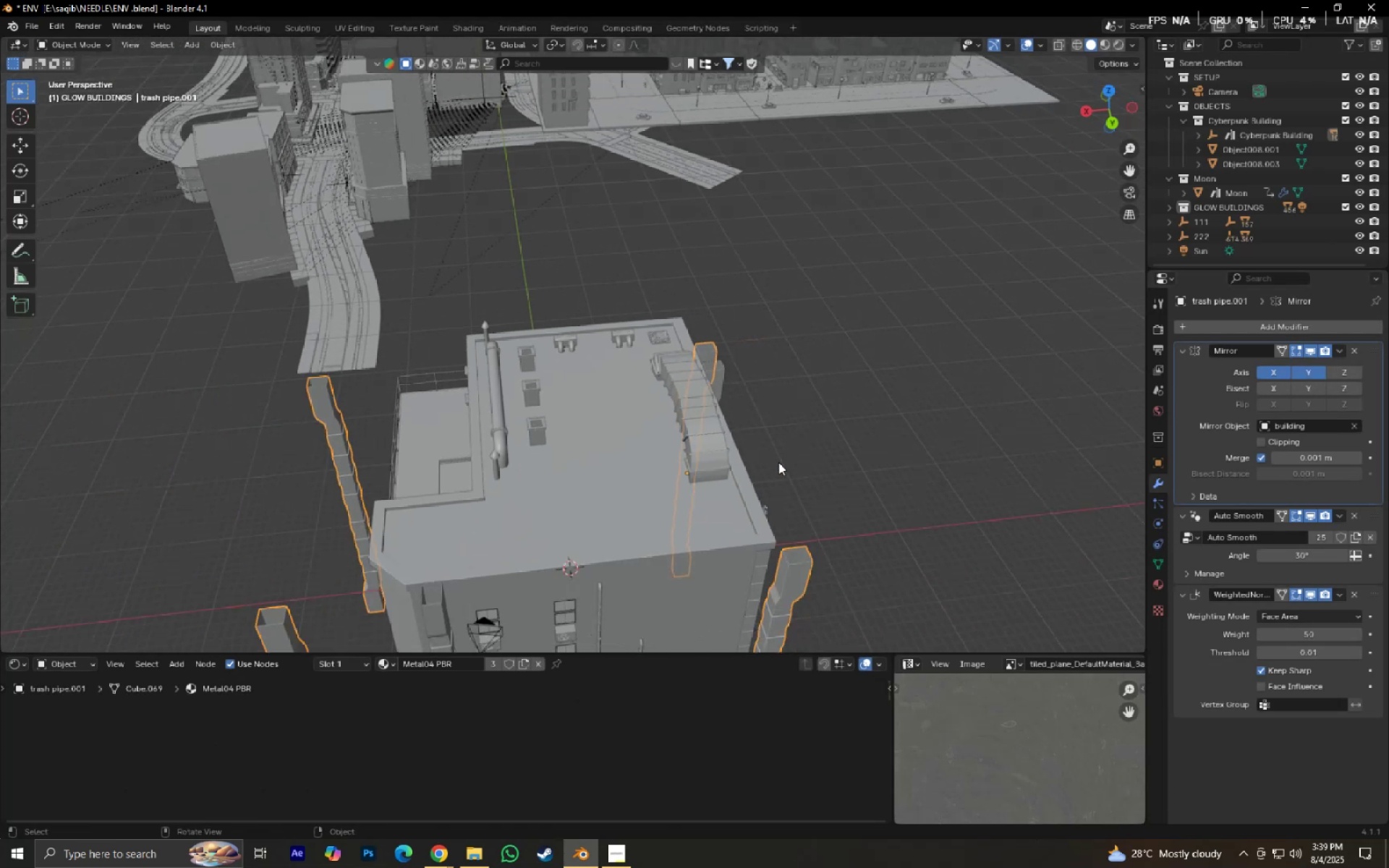 
scroll: coordinate [786, 507], scroll_direction: up, amount: 2.0
 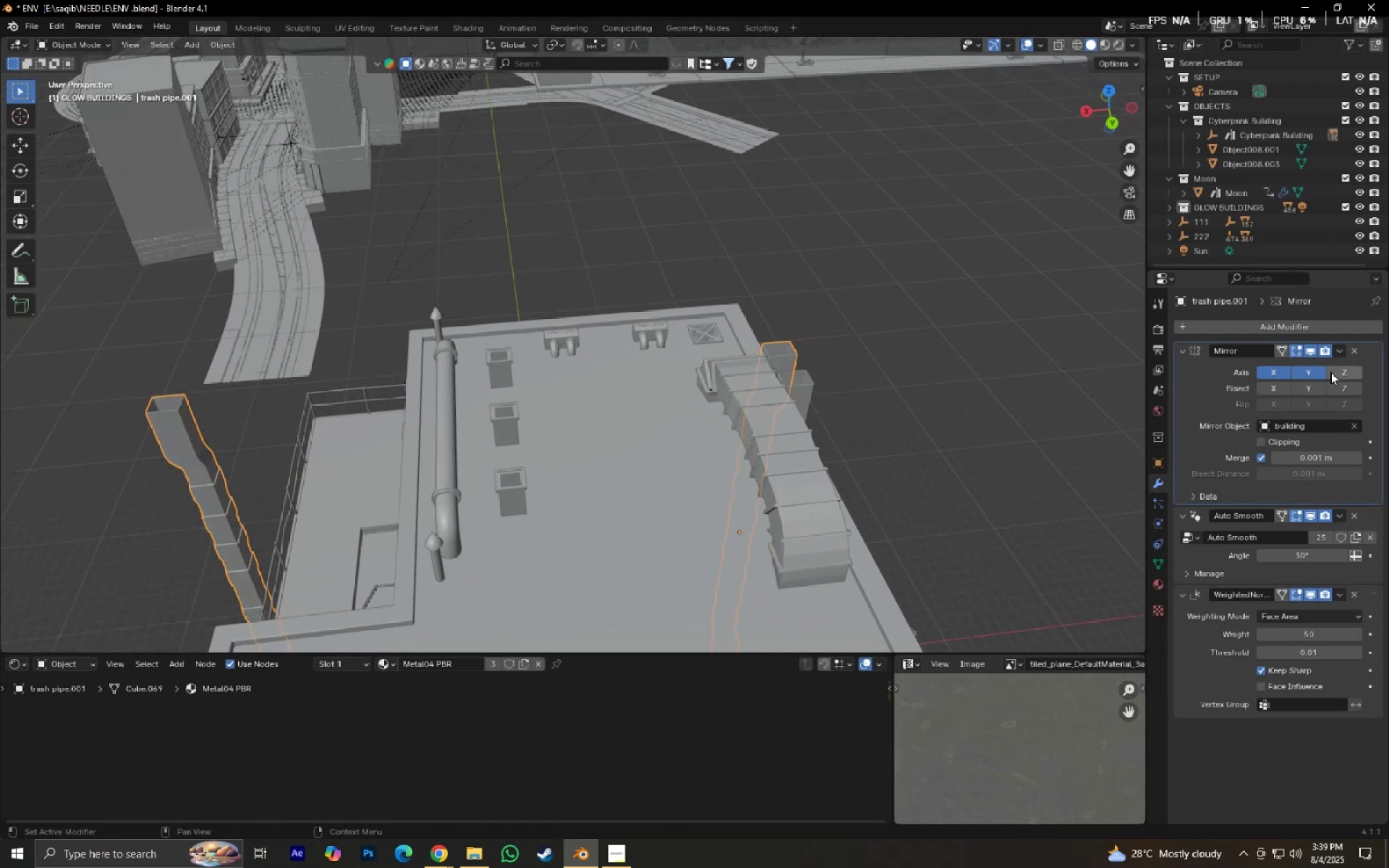 
left_click([1320, 367])
 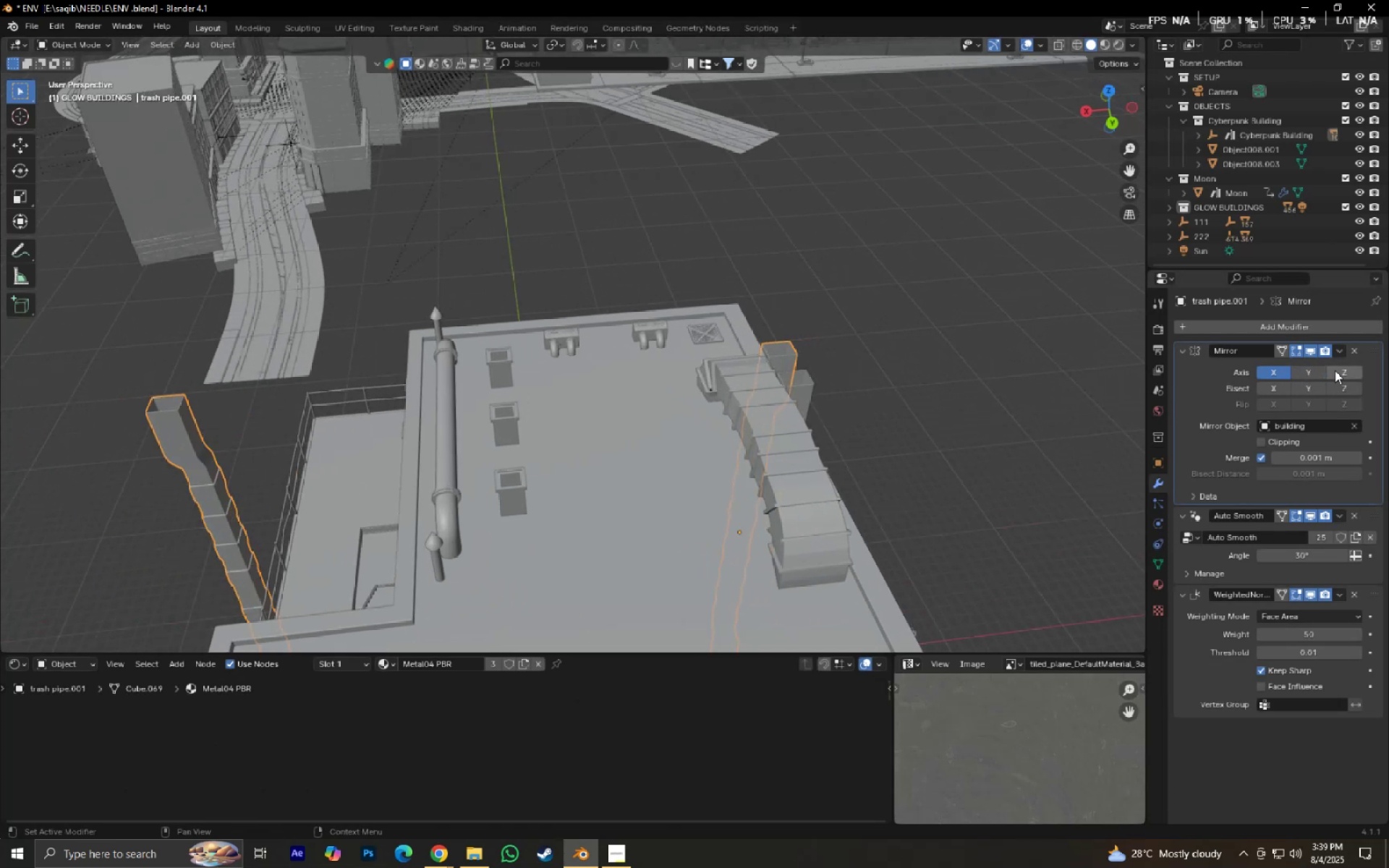 
left_click([1343, 370])
 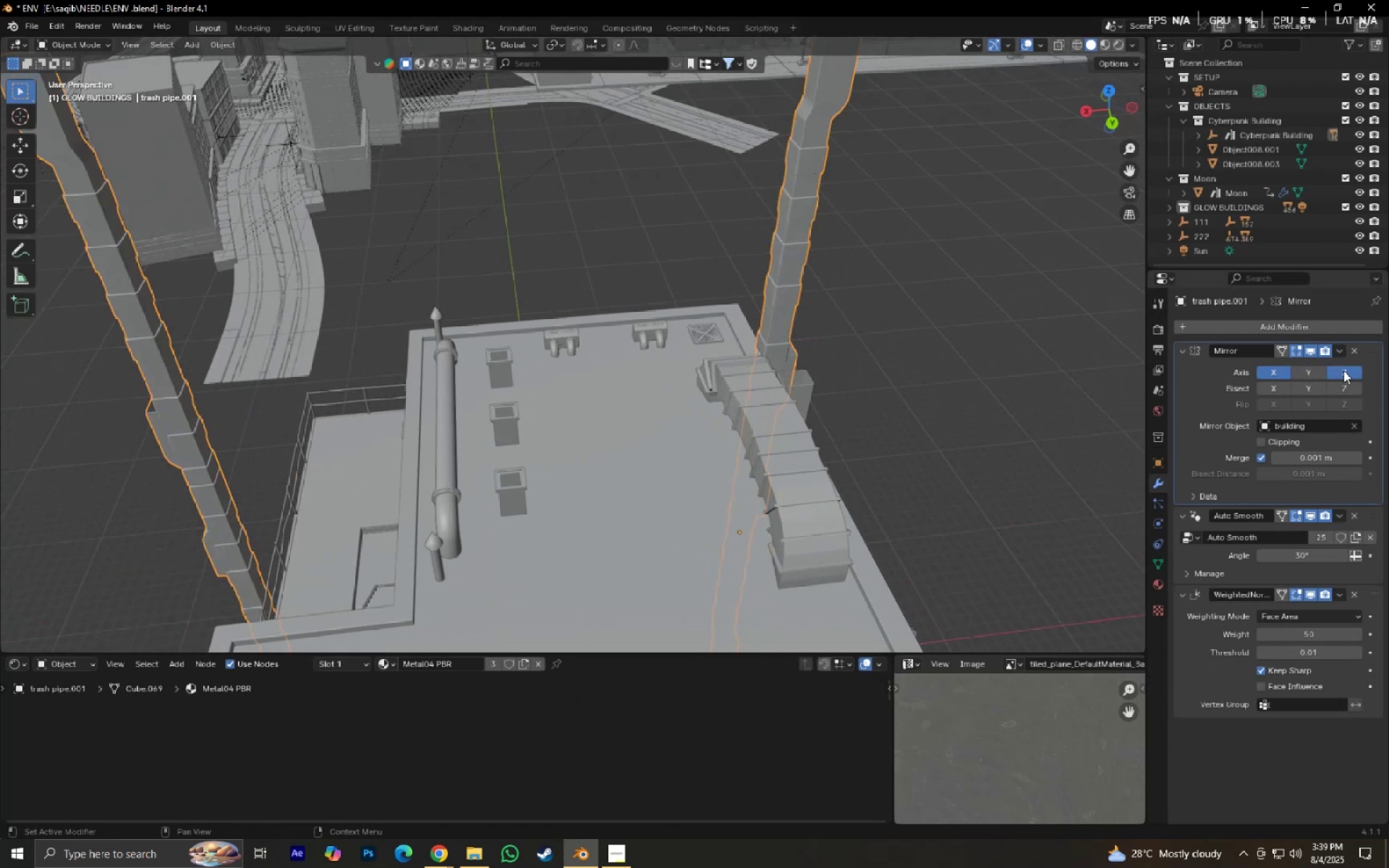 
left_click([1343, 370])
 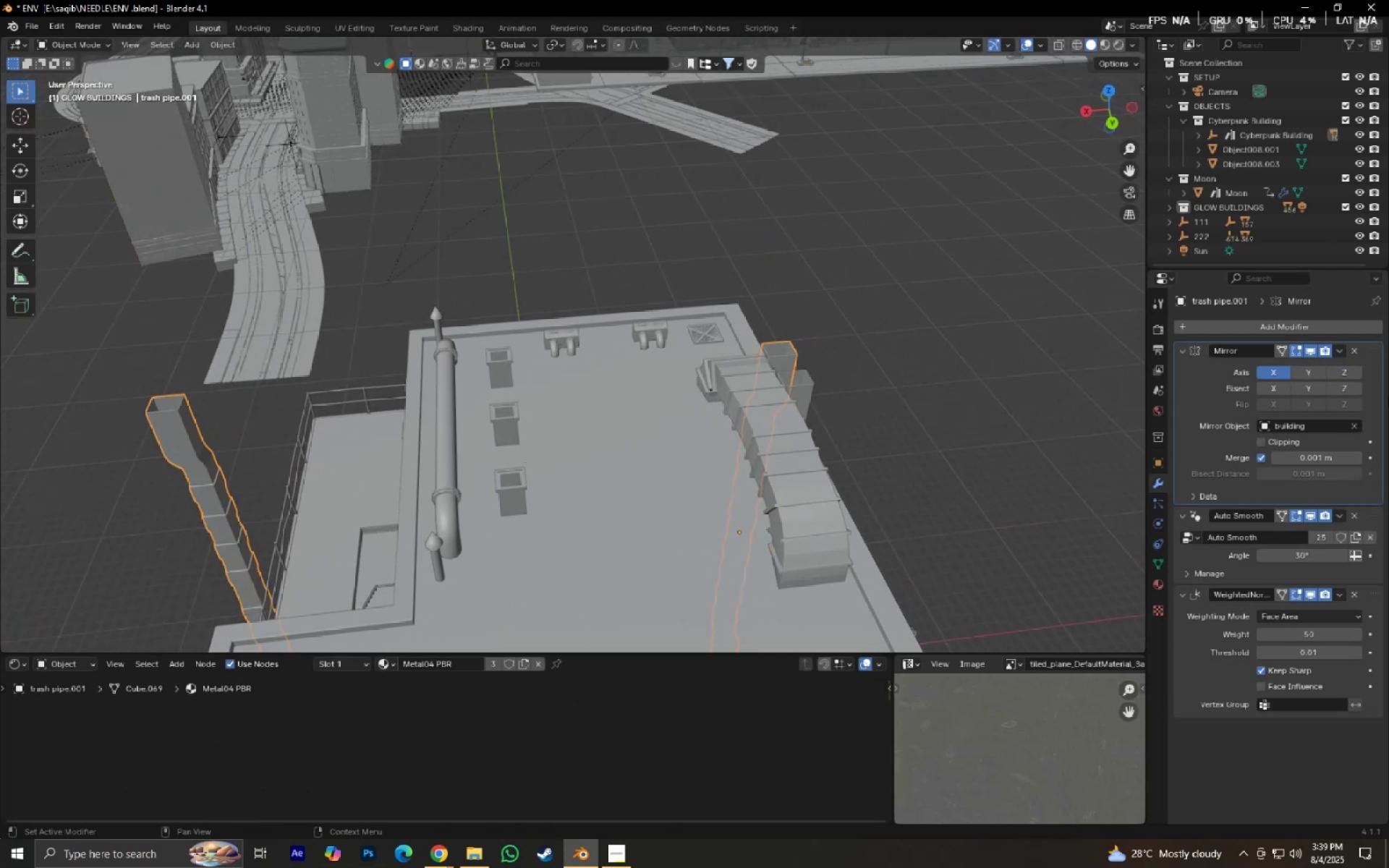 
left_click_drag(start_coordinate=[1367, 348], to_coordinate=[1372, 623])
 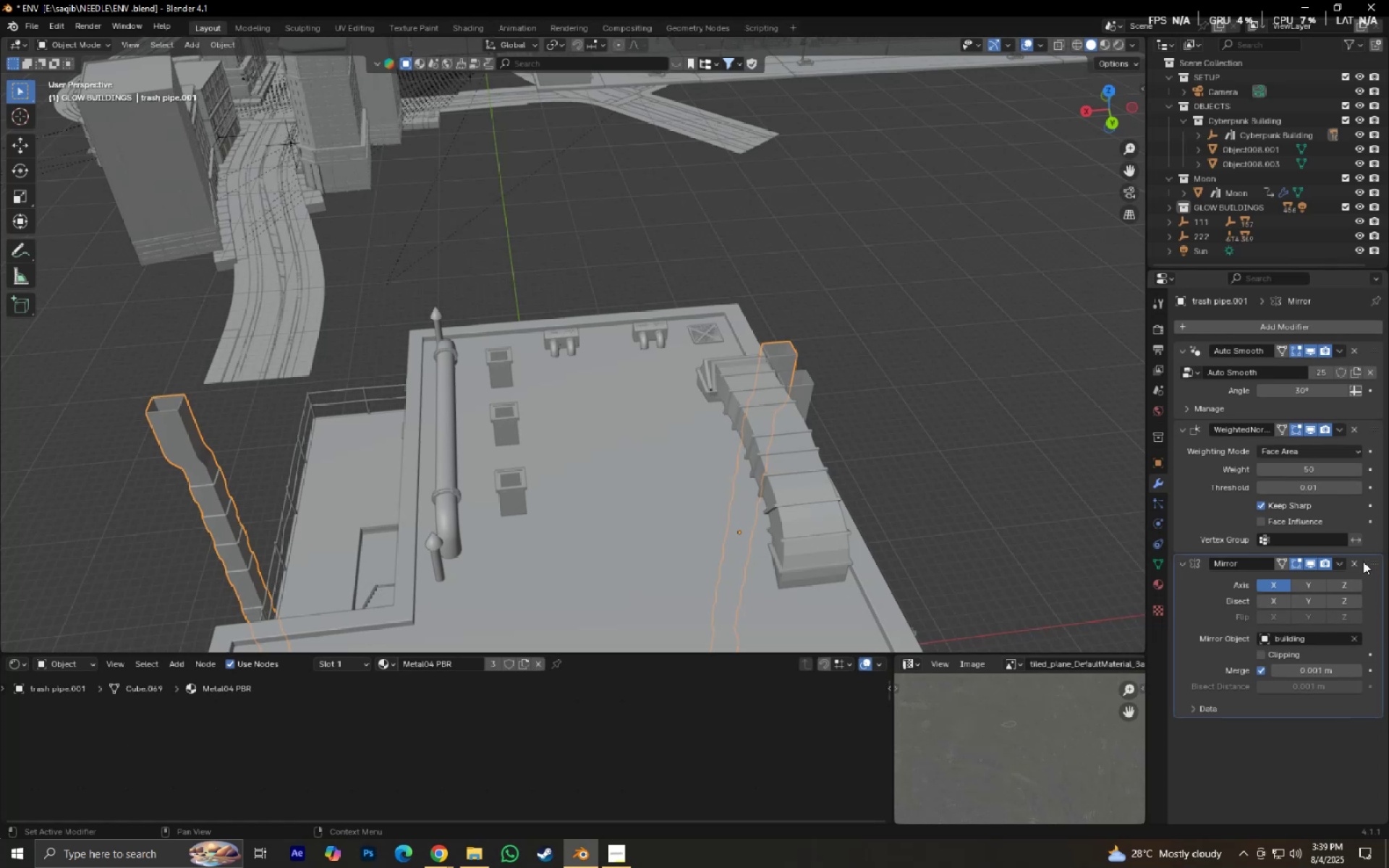 
left_click([1362, 561])
 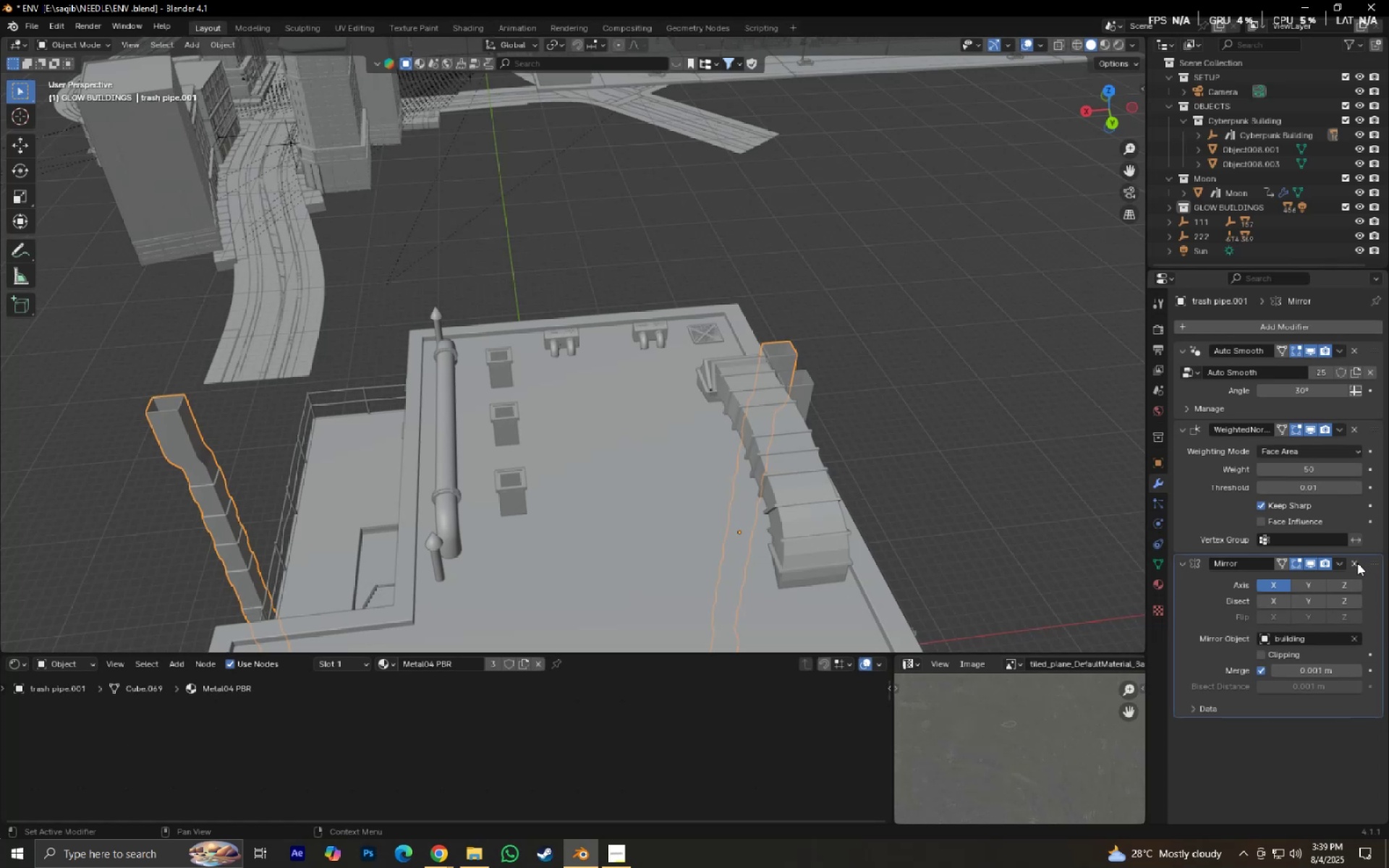 
left_click([1357, 563])
 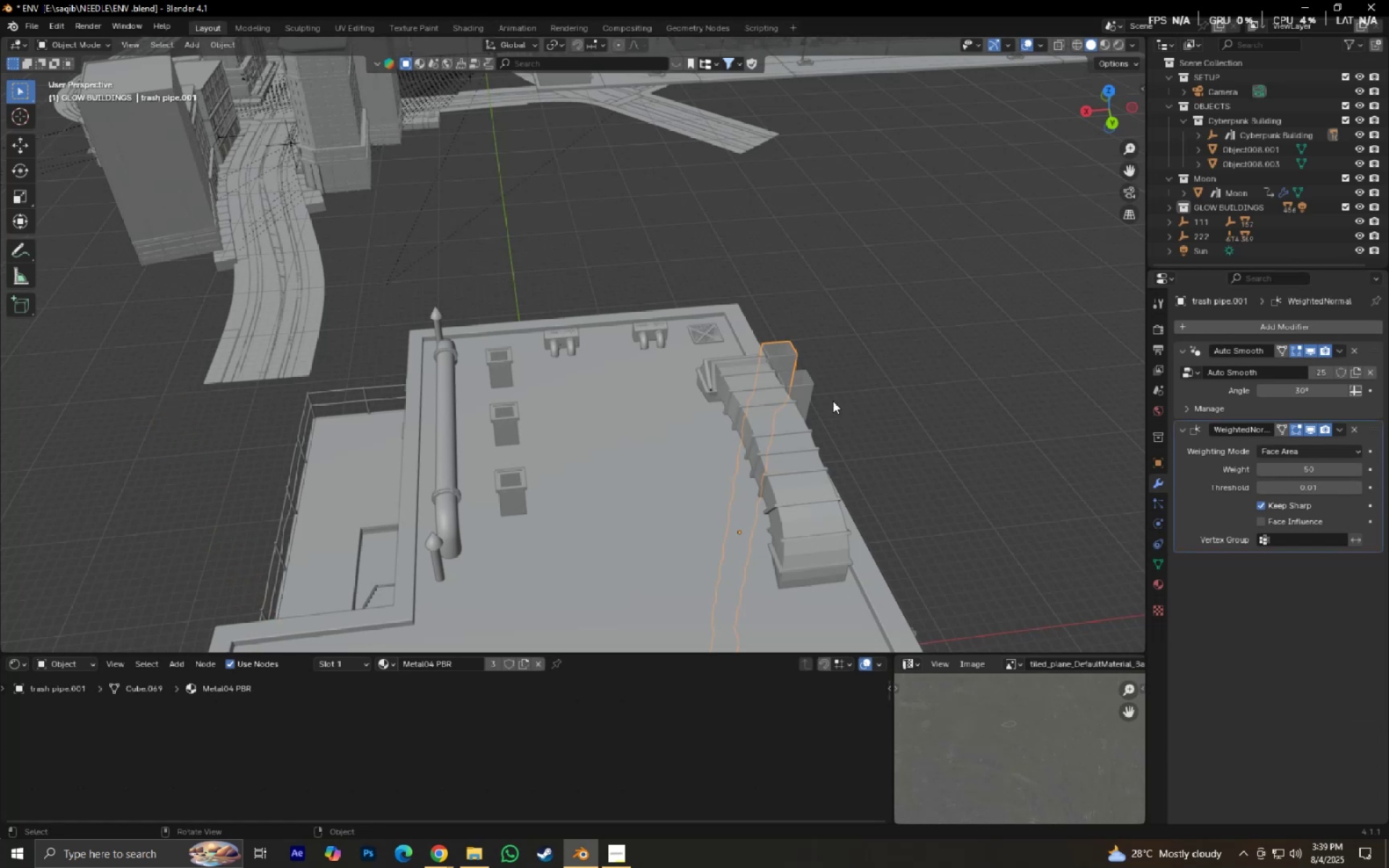 
hold_key(key=ShiftLeft, duration=0.42)
 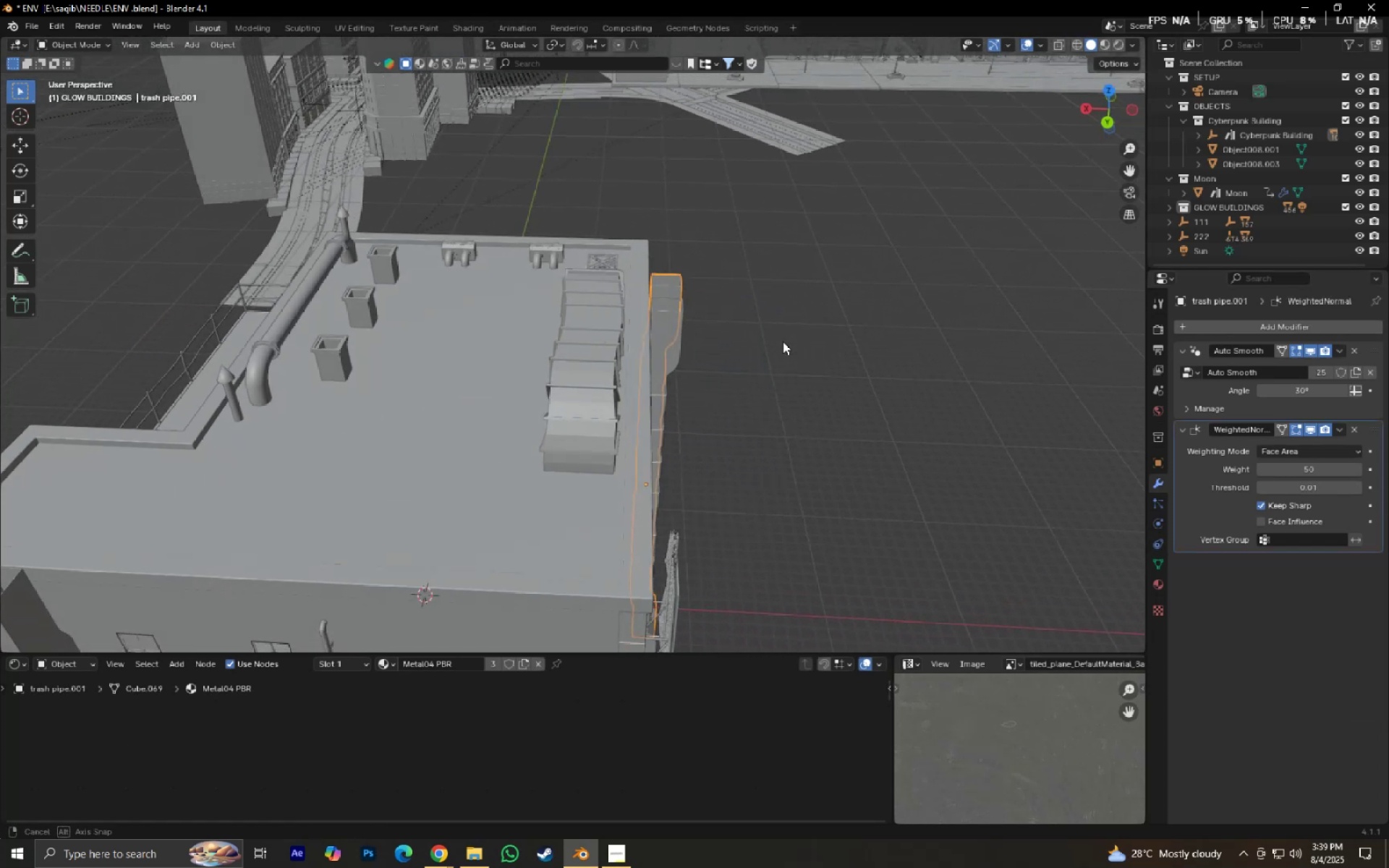 
hold_key(key=ShiftLeft, duration=0.5)
 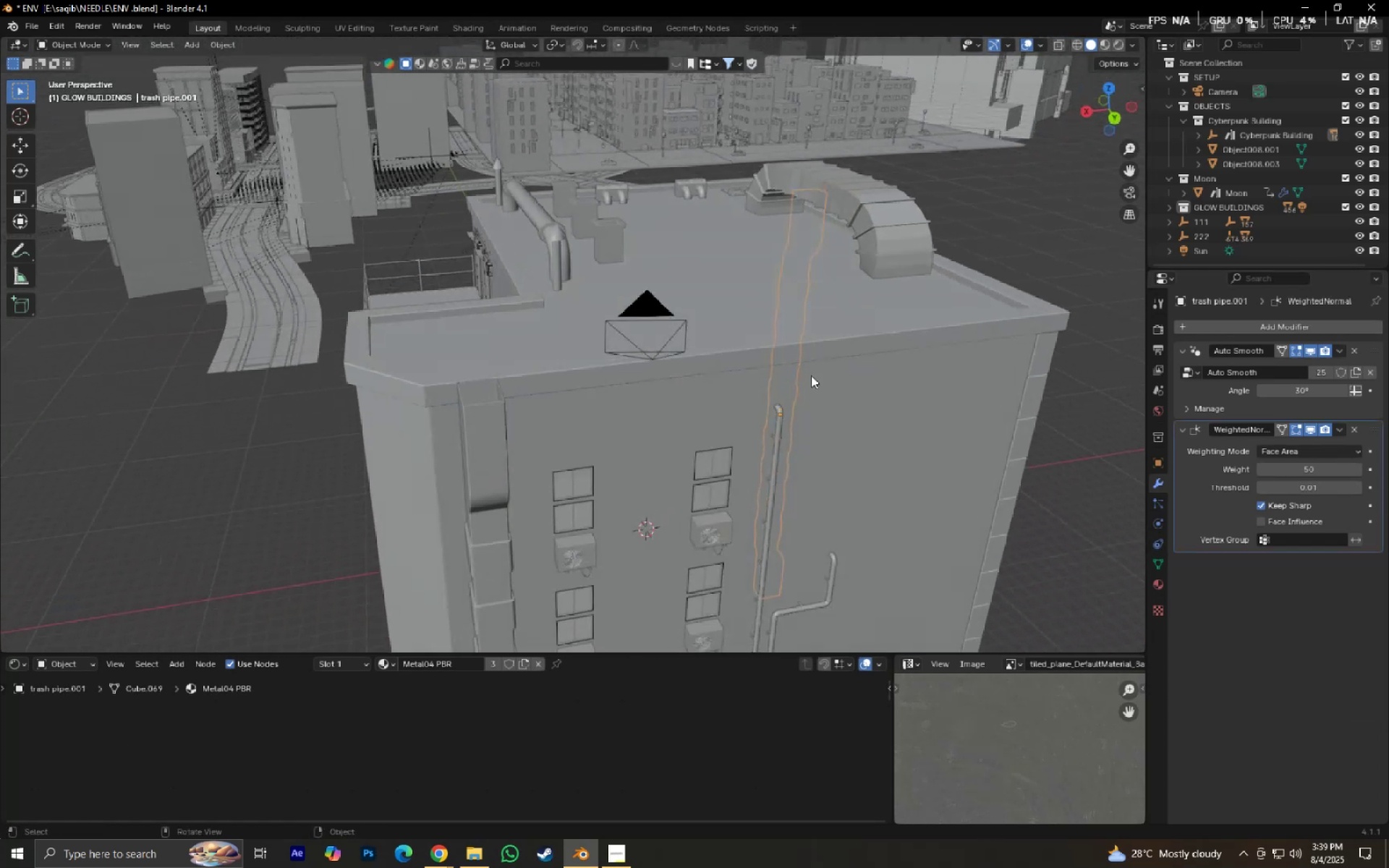 
left_click([504, 493])
 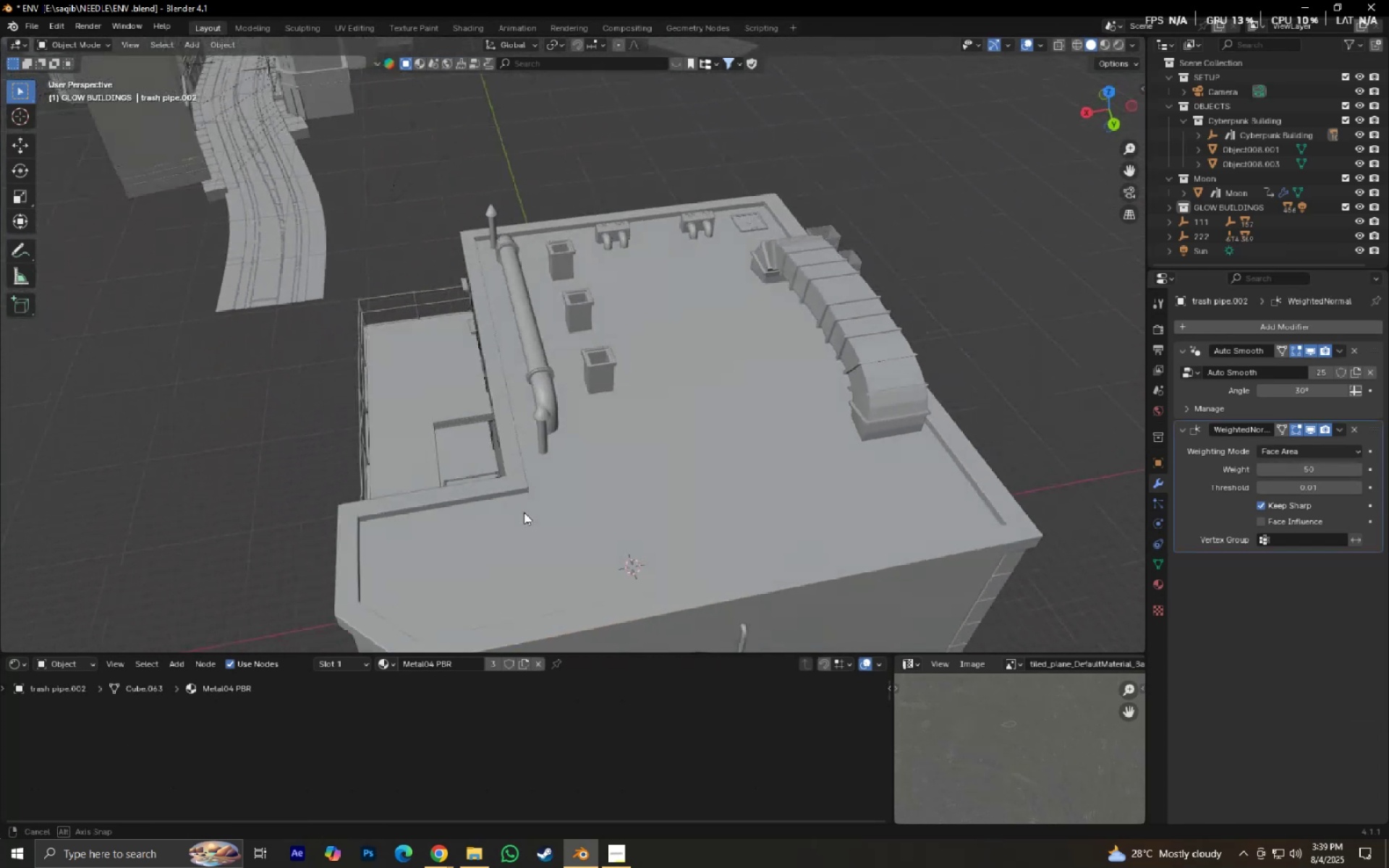 
scroll: coordinate [557, 471], scroll_direction: down, amount: 2.0
 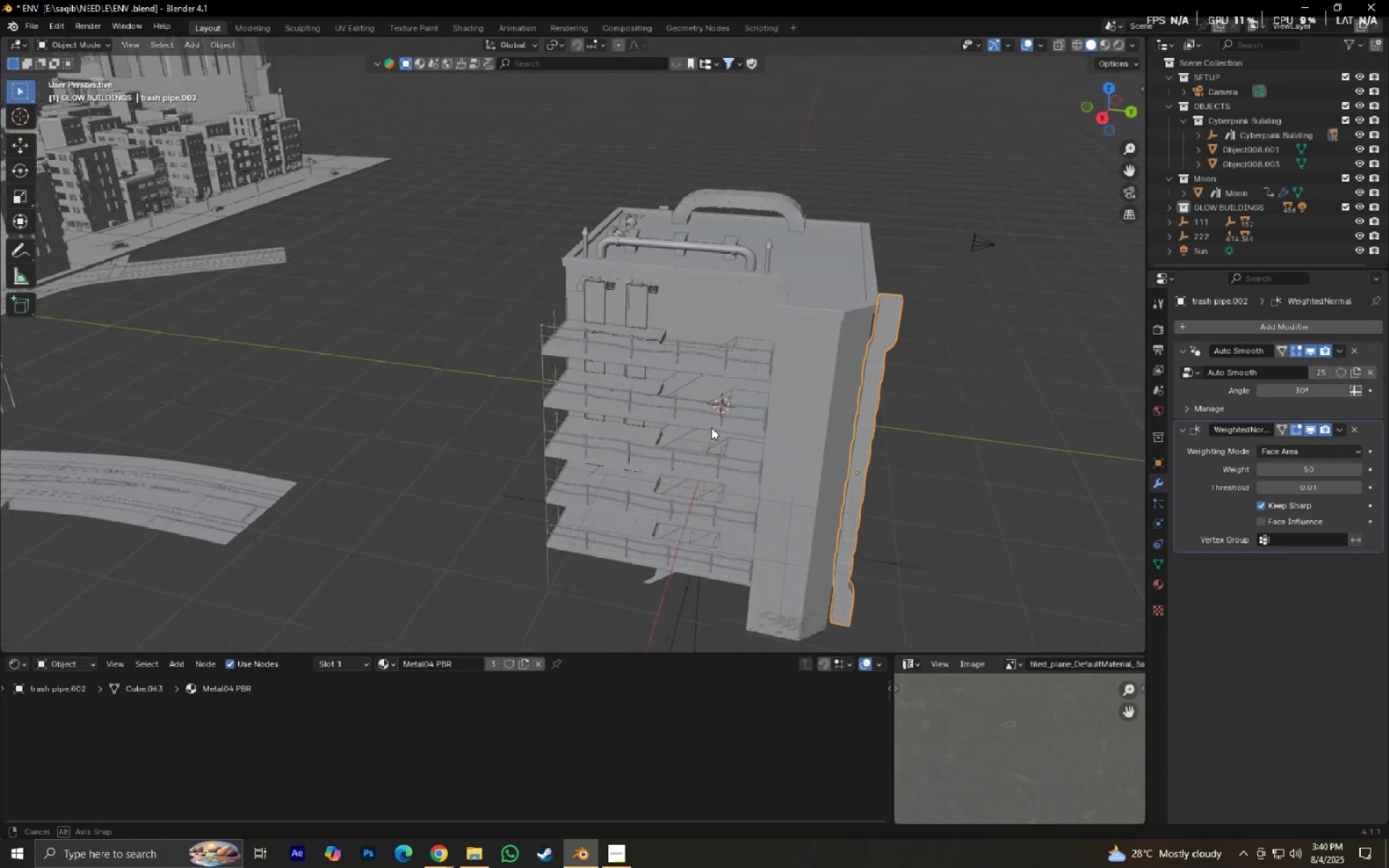 
key(Numpad0)
 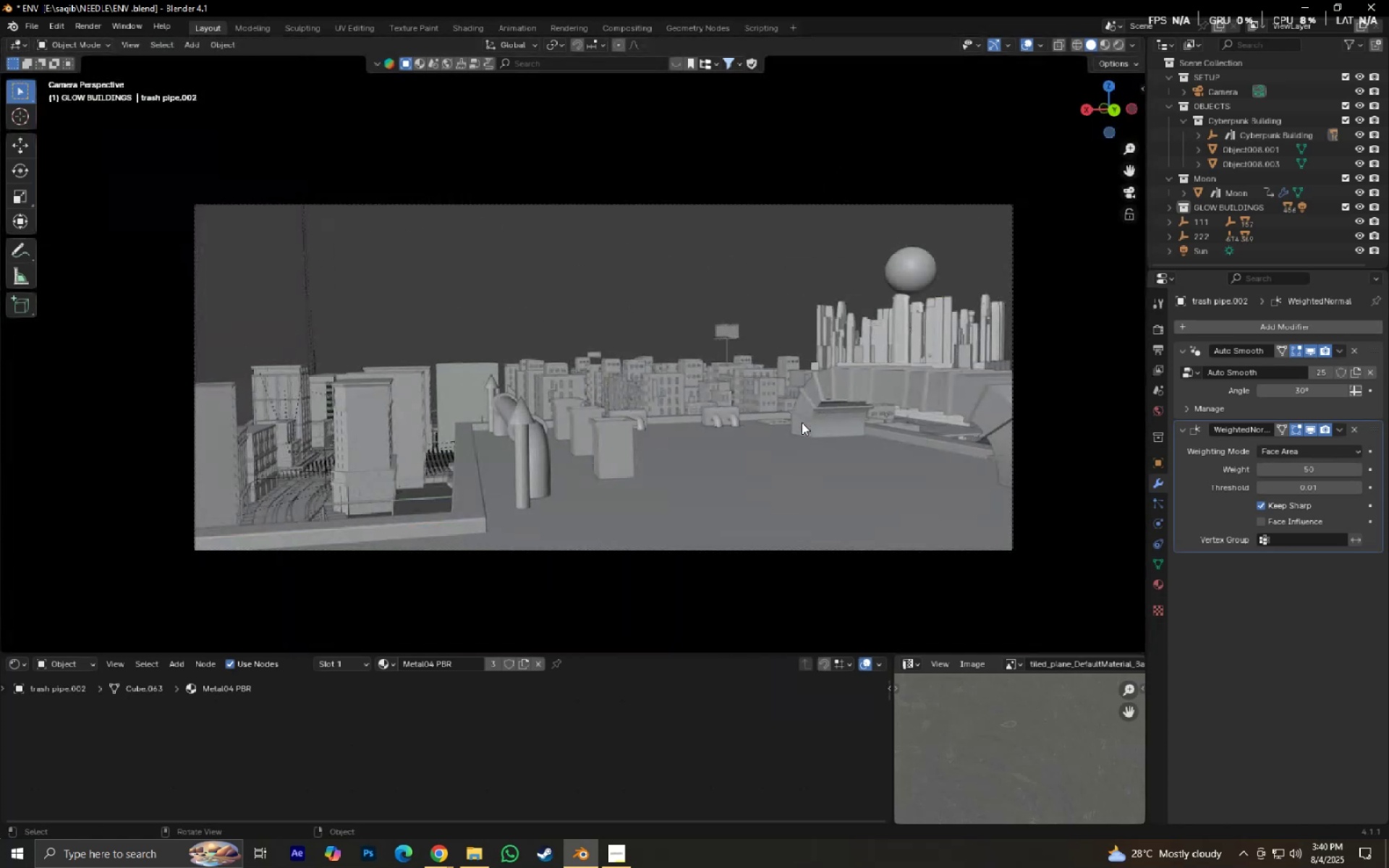 
key(Numpad0)
 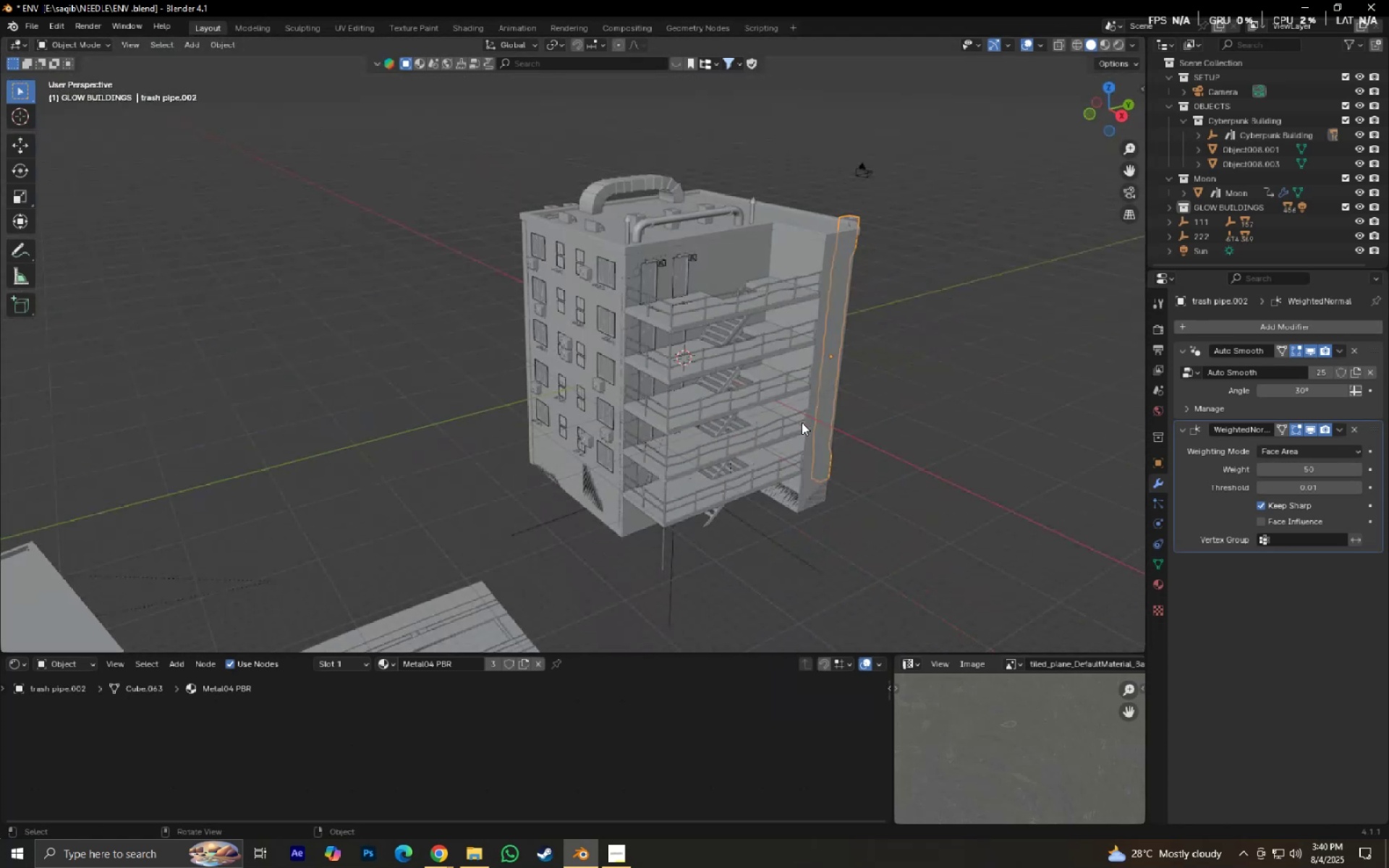 
hold_key(key=ShiftLeft, duration=0.35)
 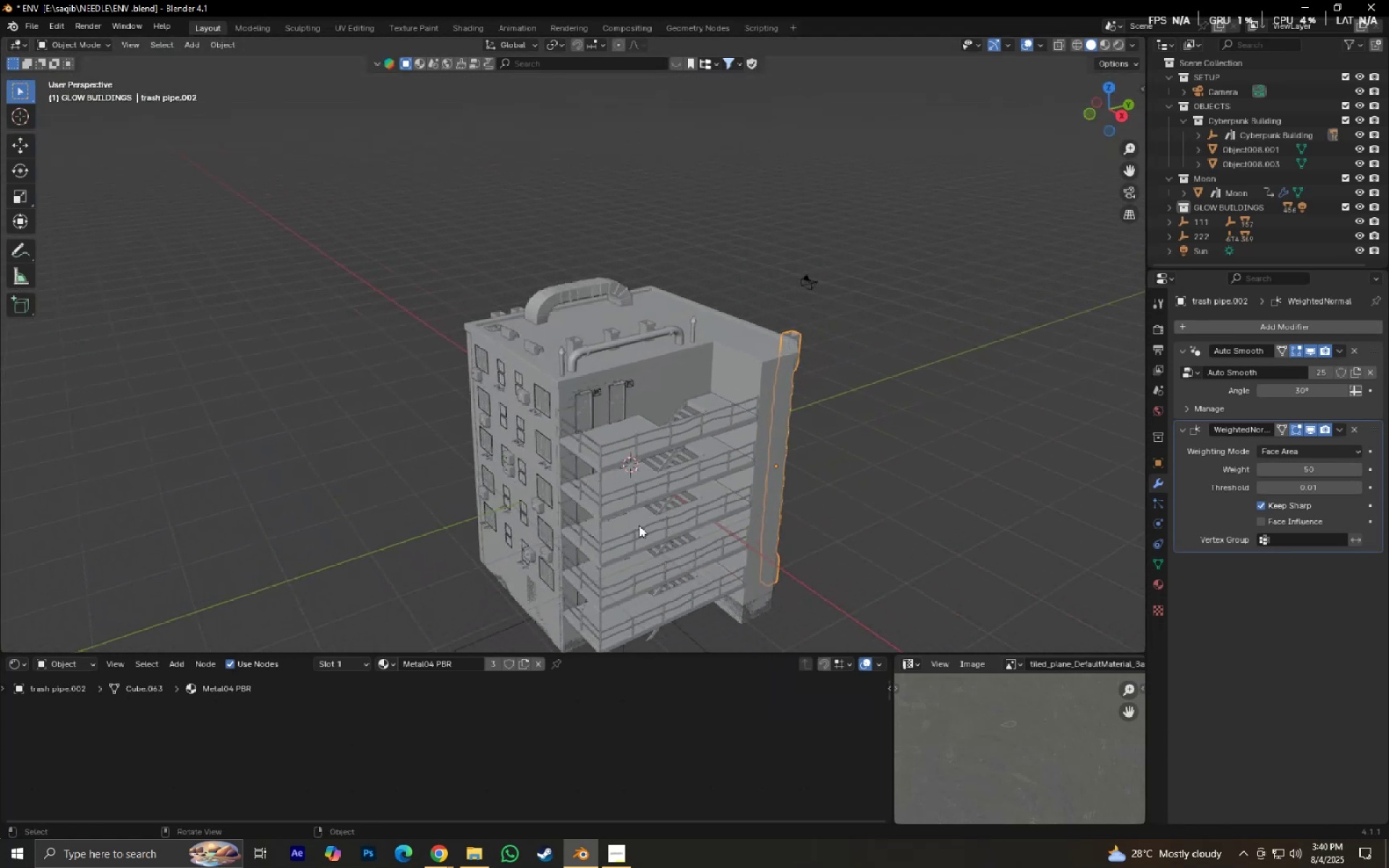 
scroll: coordinate [642, 553], scroll_direction: up, amount: 6.0
 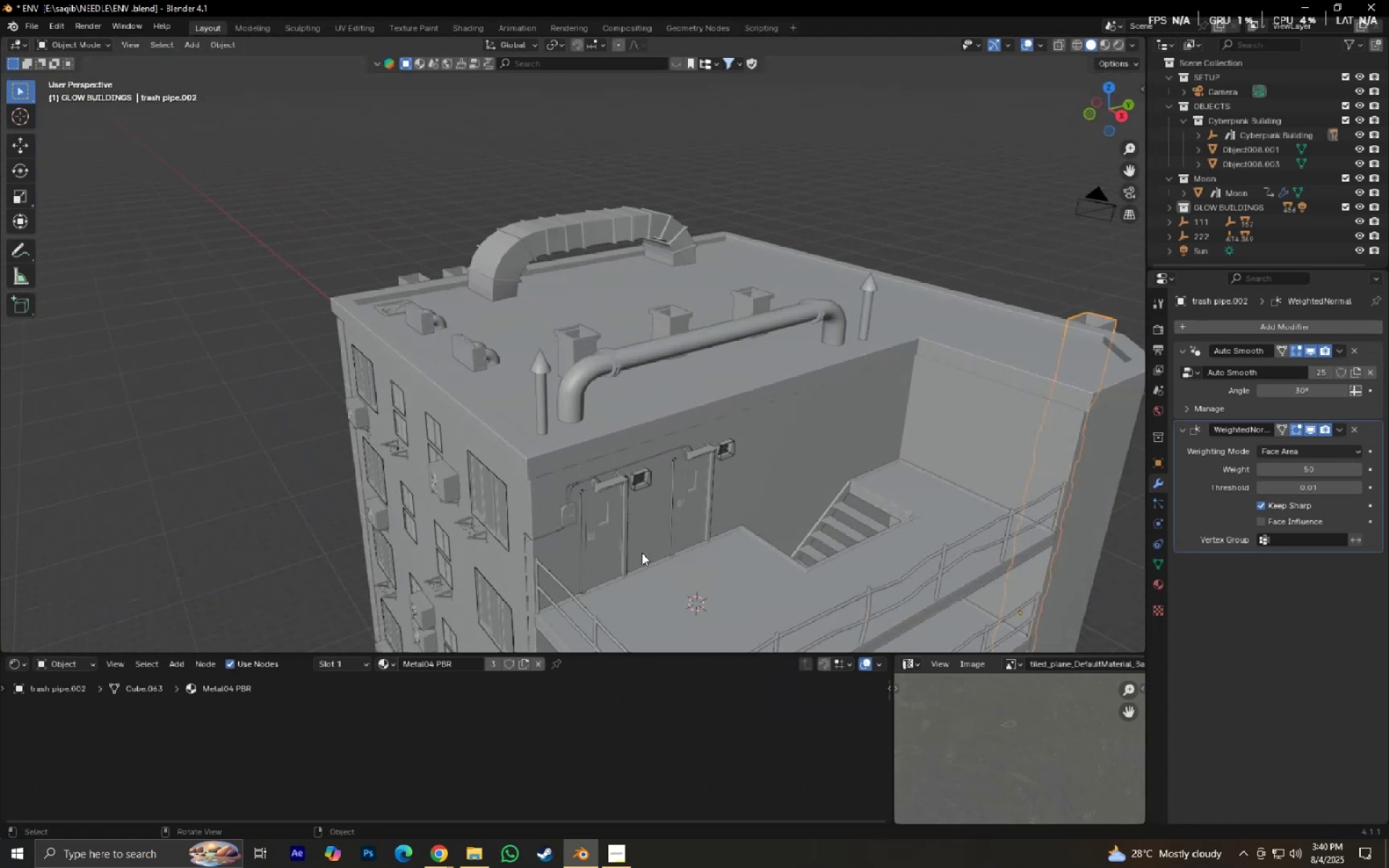 
hold_key(key=ShiftLeft, duration=0.44)
 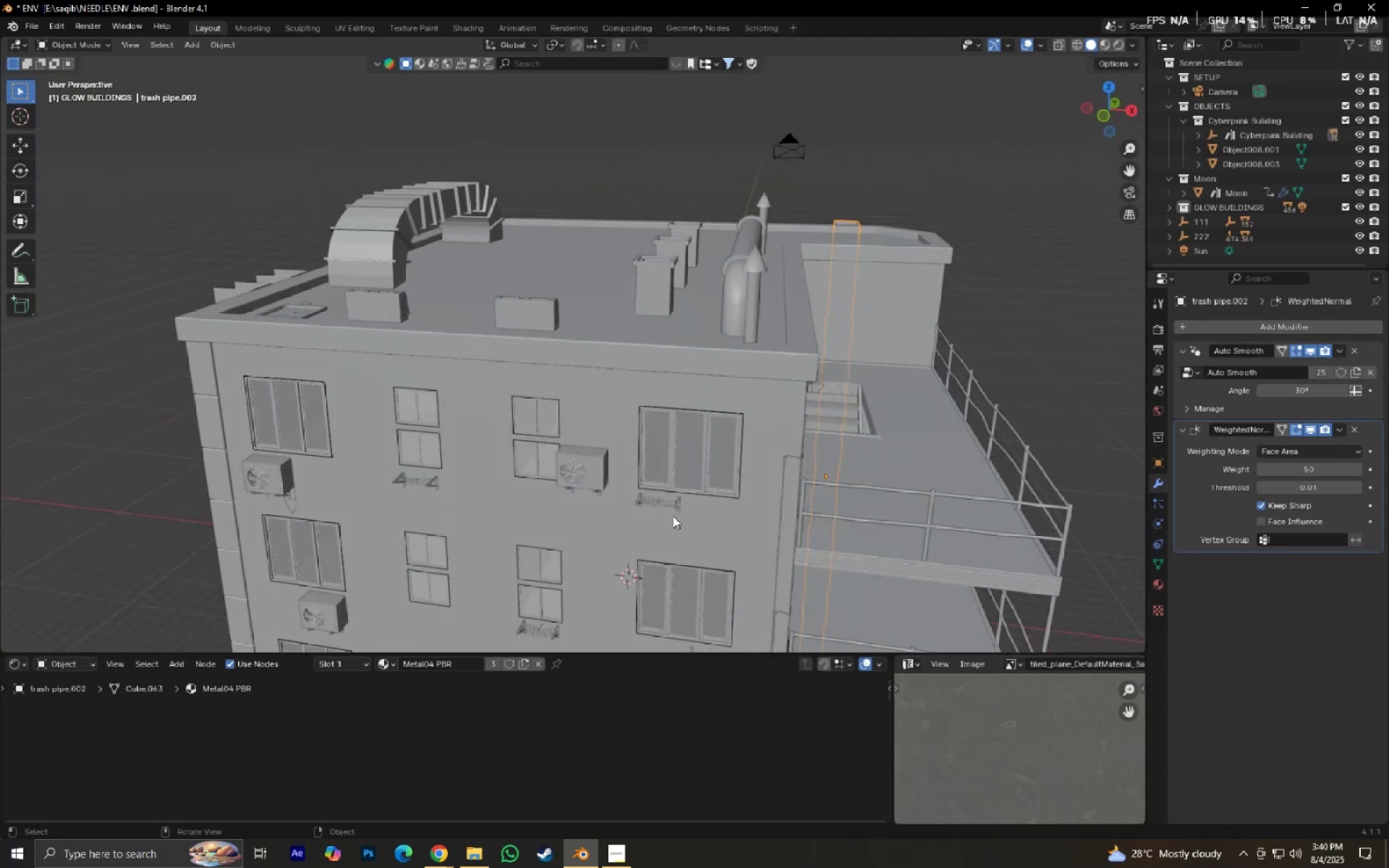 
left_click([650, 505])
 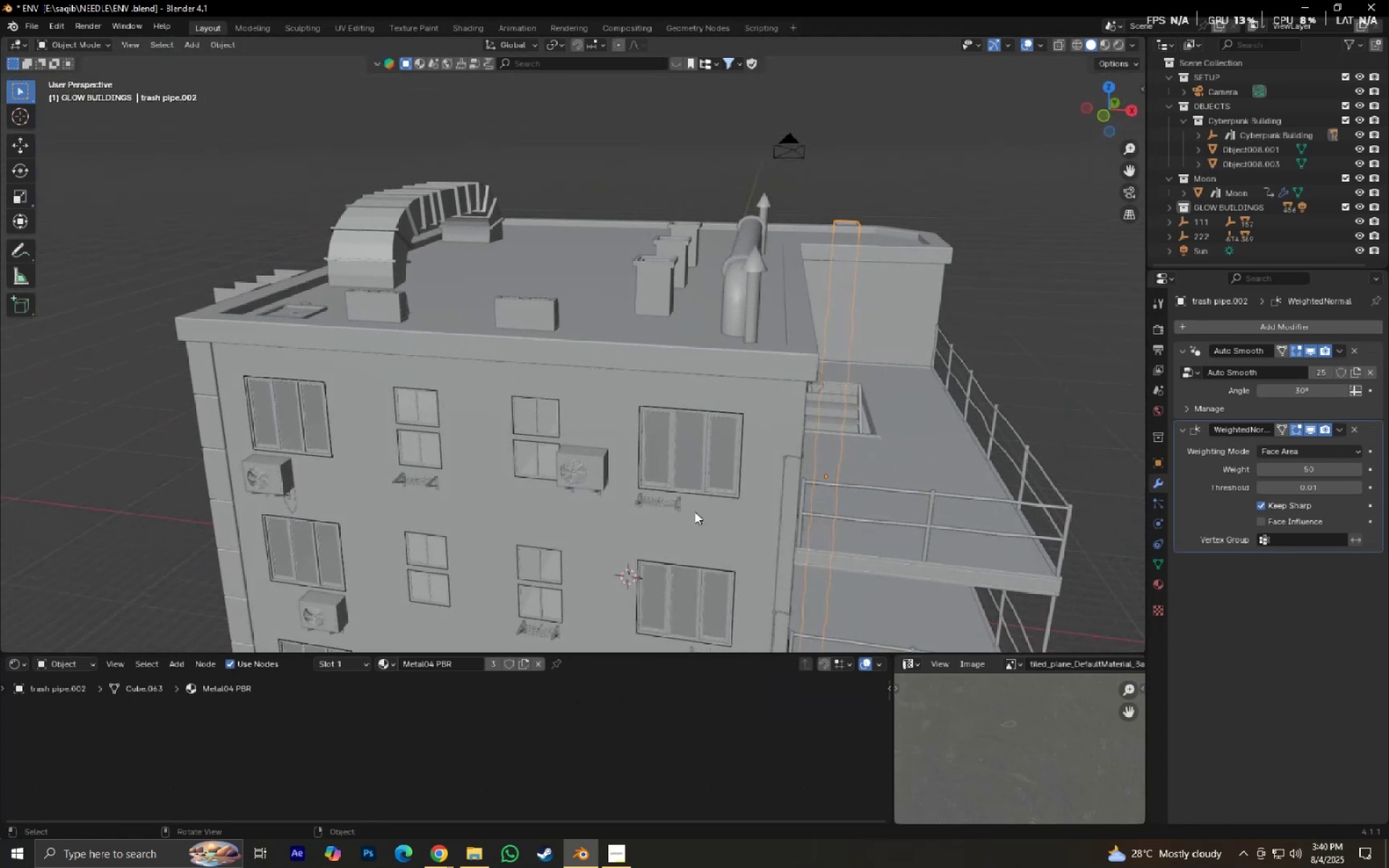 
key(Shift+ShiftLeft)
 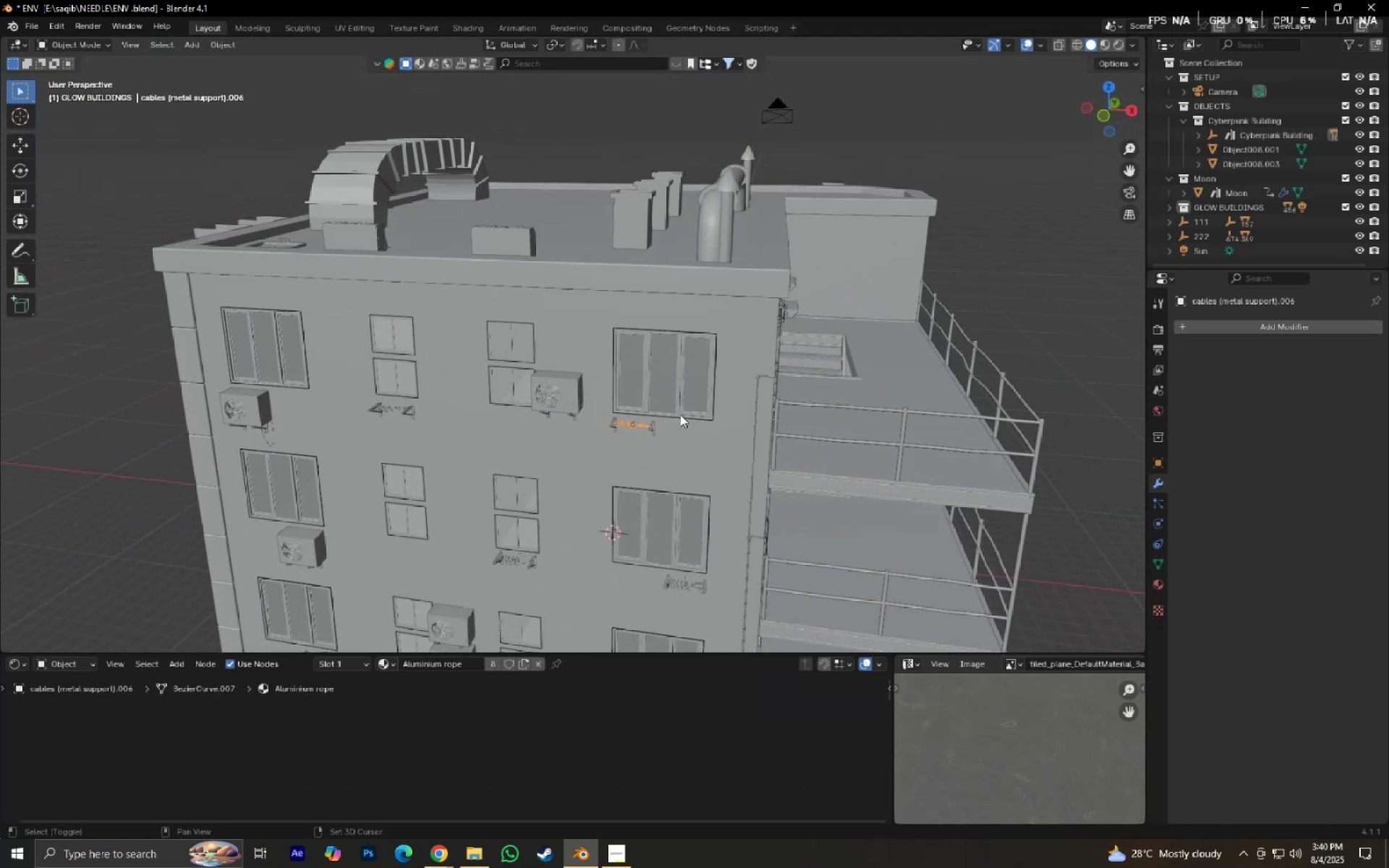 
scroll: coordinate [687, 462], scroll_direction: up, amount: 5.0
 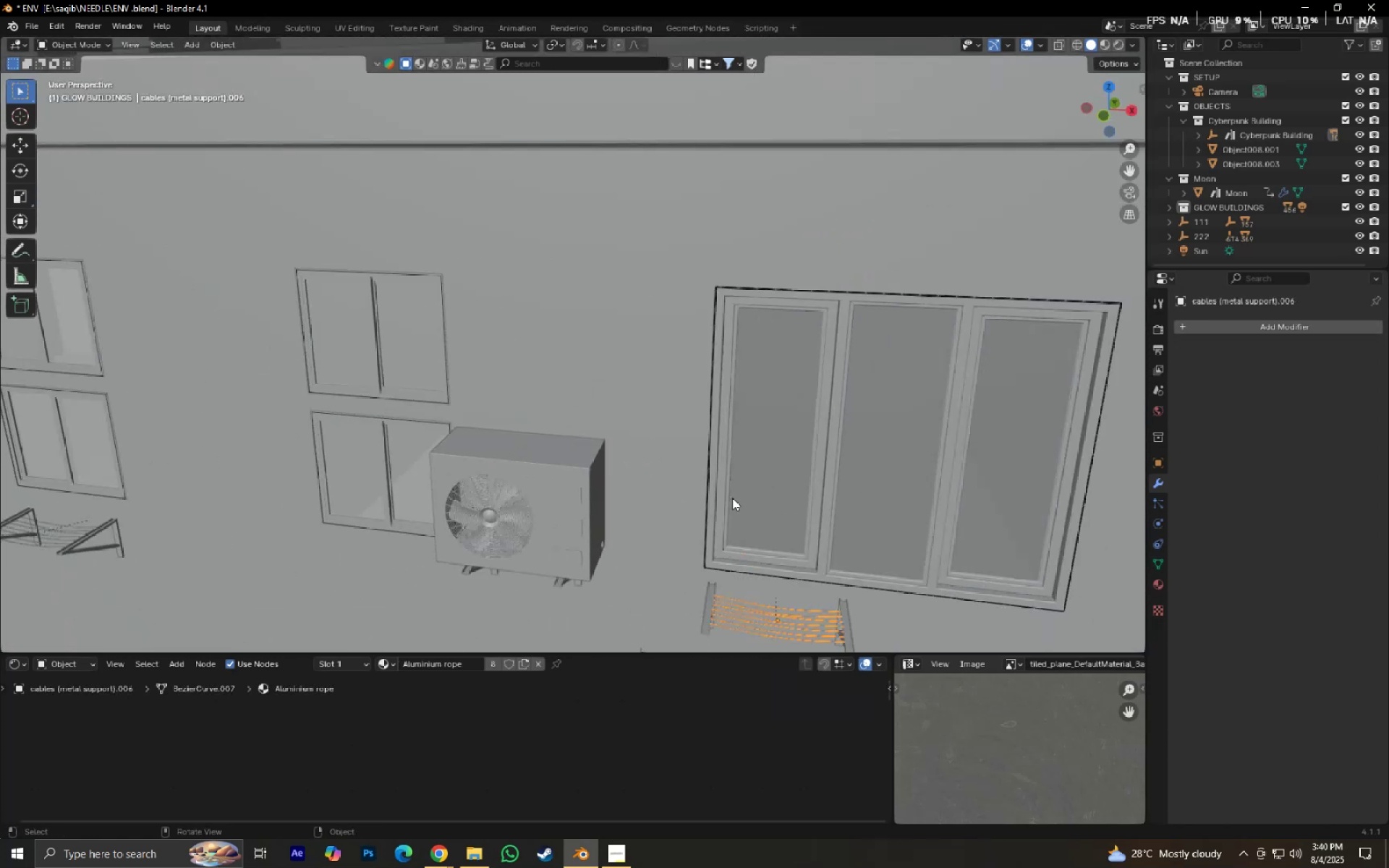 
key(Shift+ShiftLeft)
 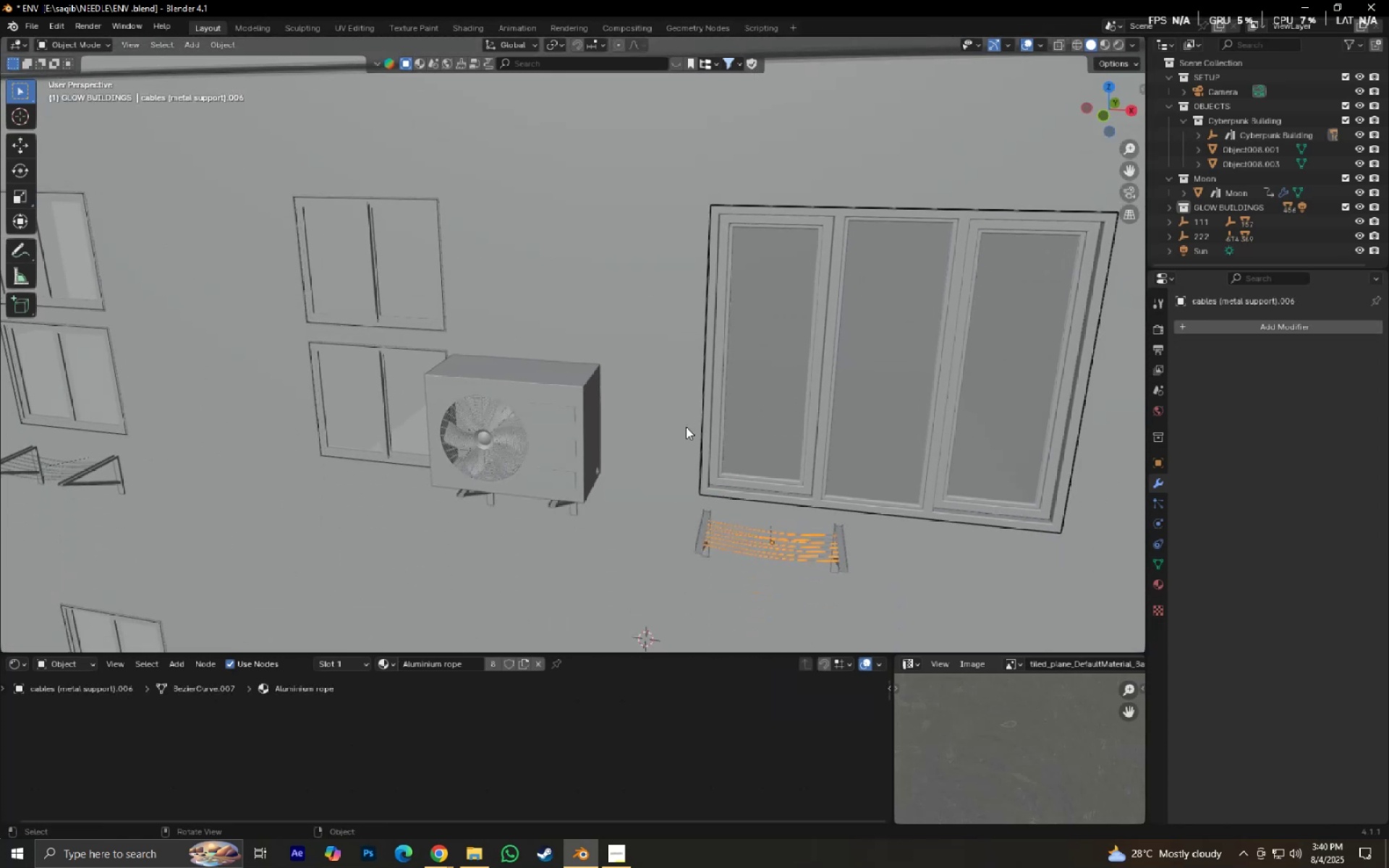 
left_click([544, 442])
 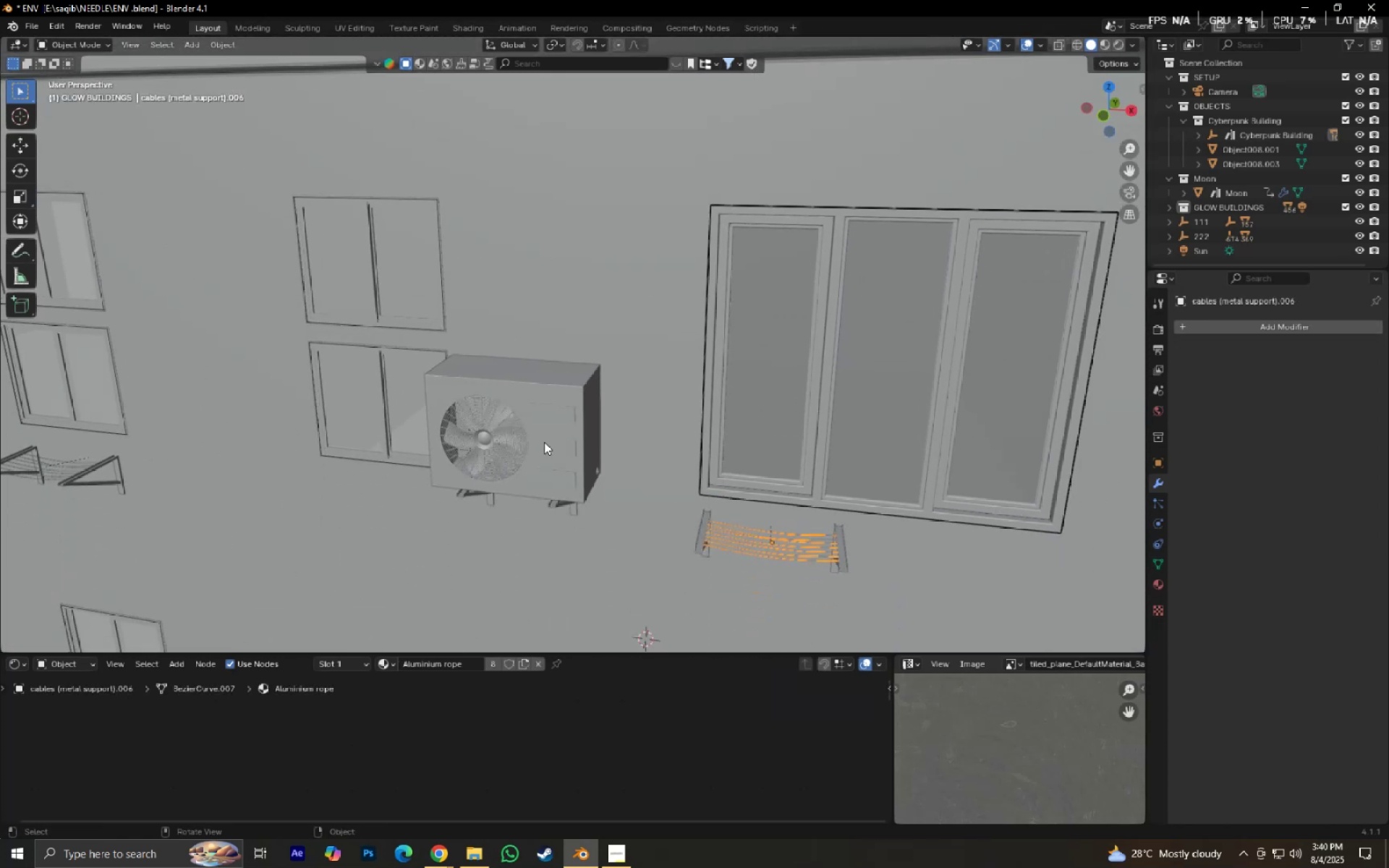 
scroll: coordinate [558, 443], scroll_direction: down, amount: 4.0
 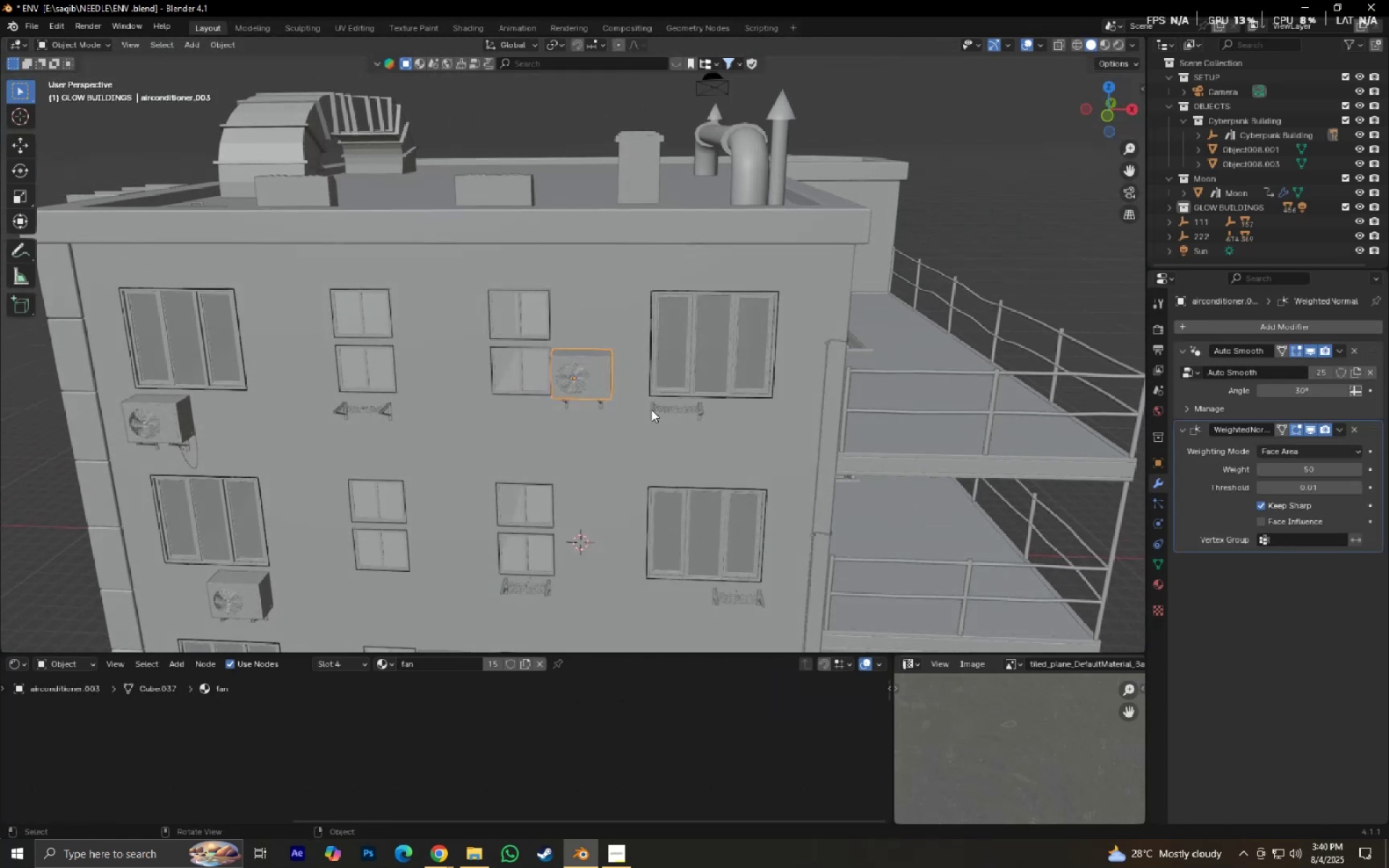 
key(Numpad0)
 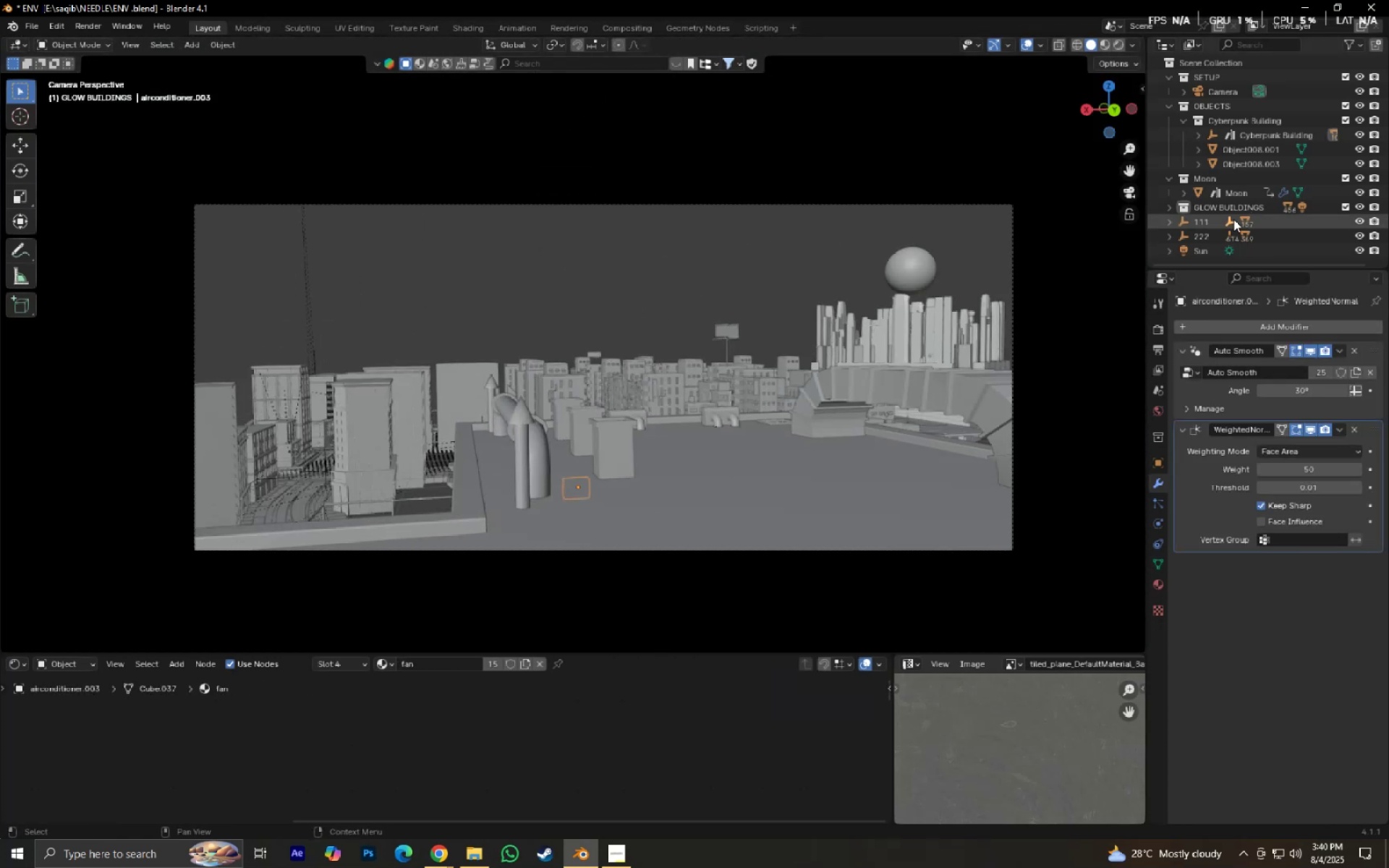 
left_click([1232, 93])
 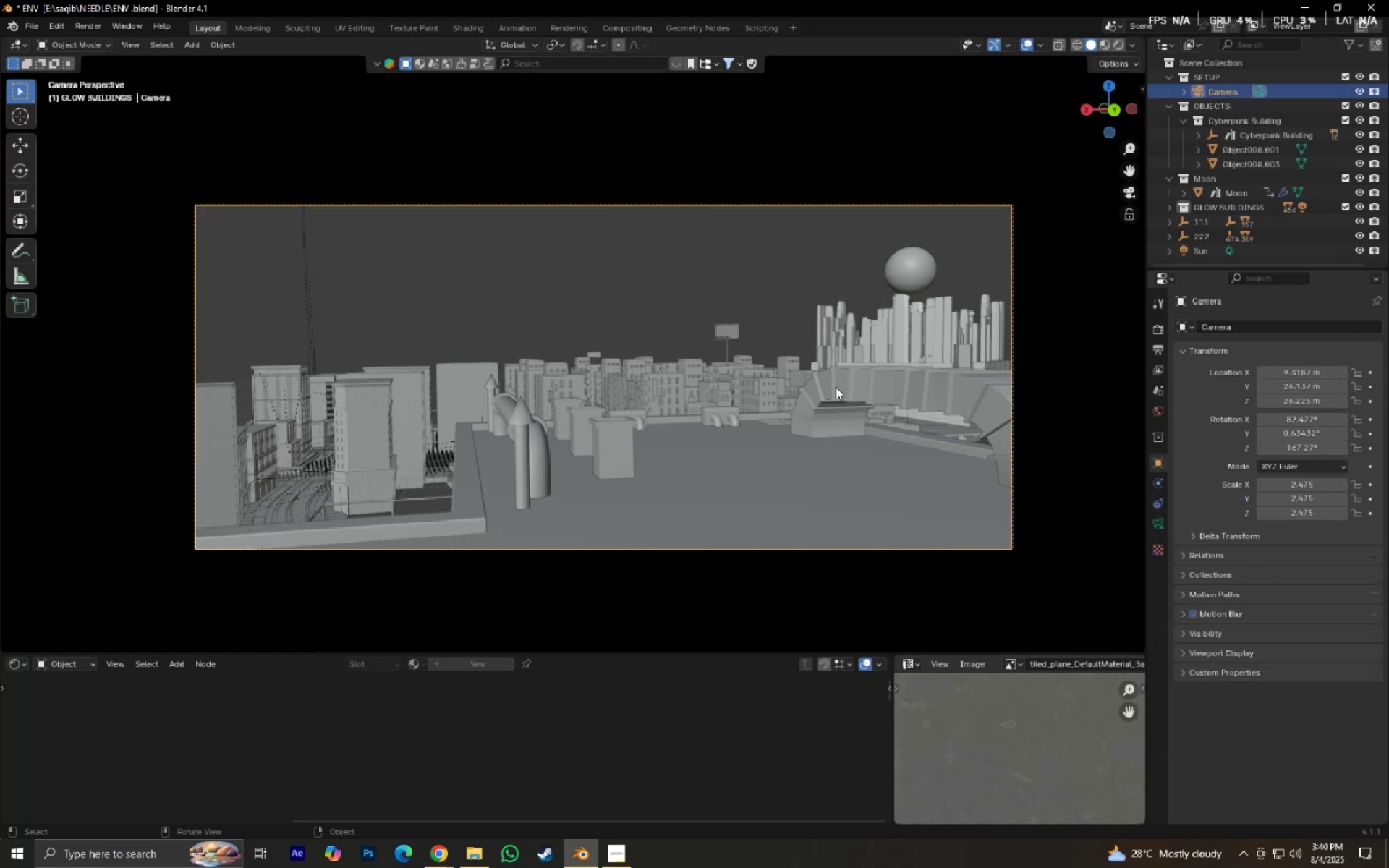 
type(Fqqewddweqsaassdwds)
 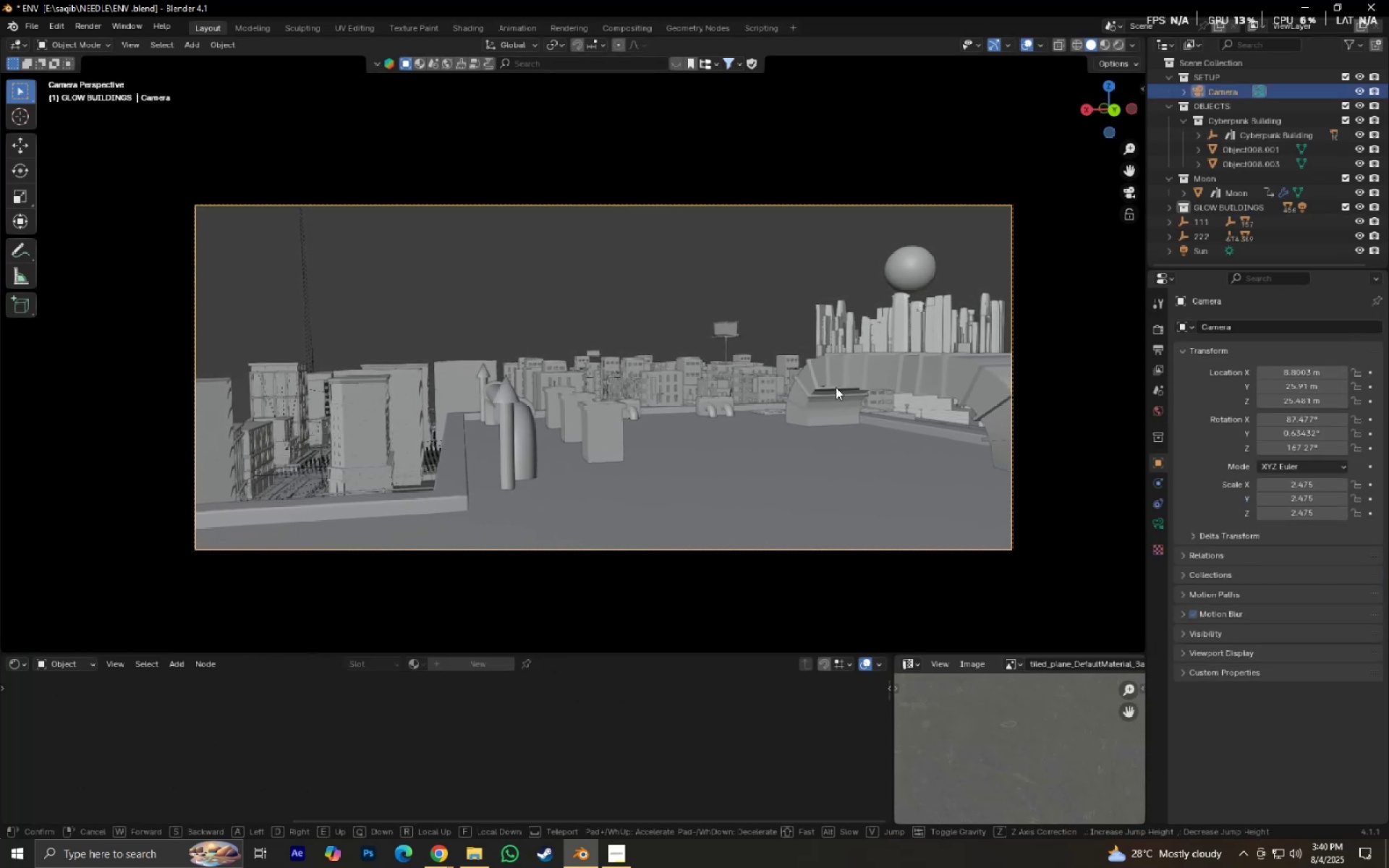 
scroll: coordinate [836, 387], scroll_direction: up, amount: 9.0
 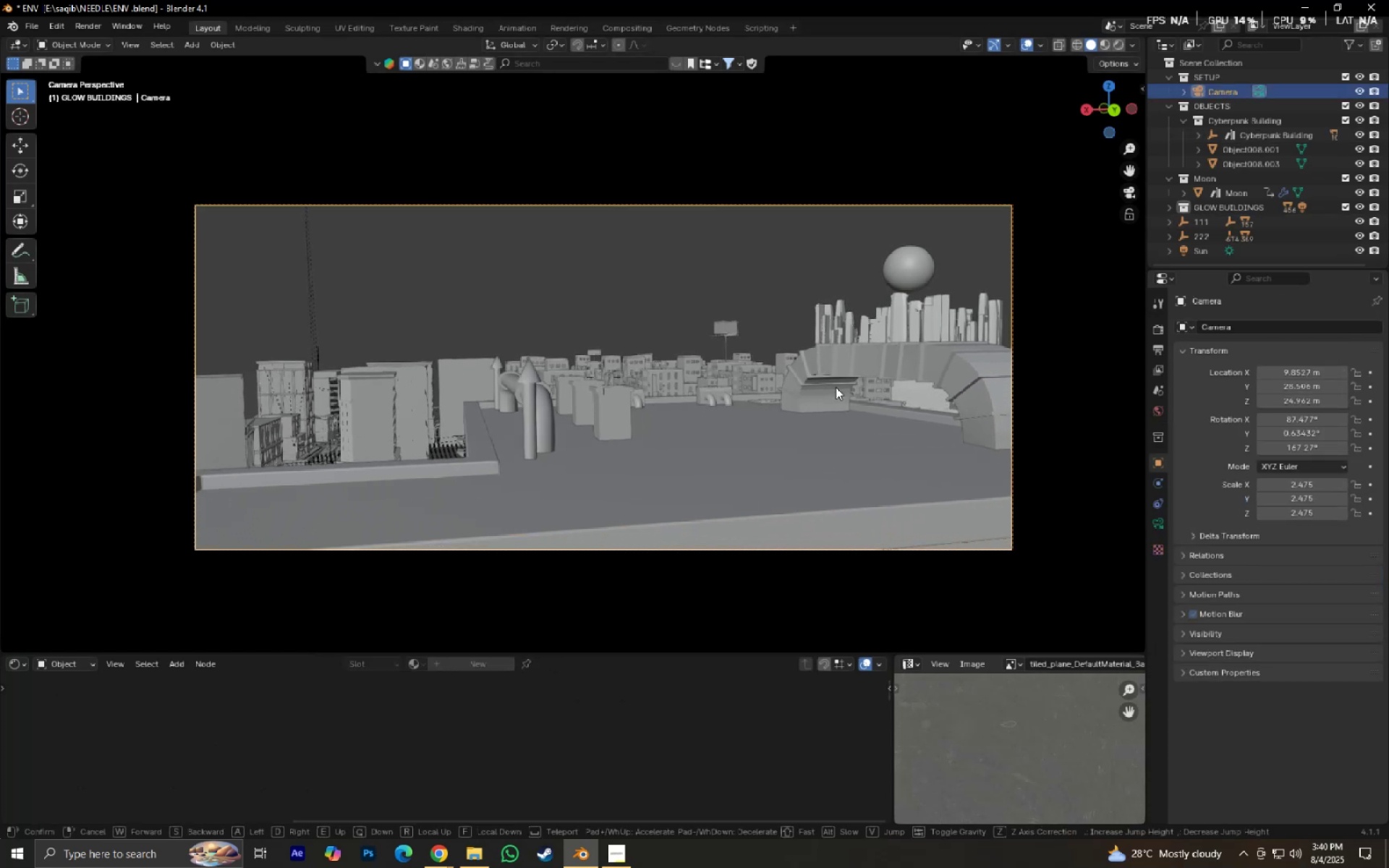 
scroll: coordinate [836, 387], scroll_direction: down, amount: 19.0
 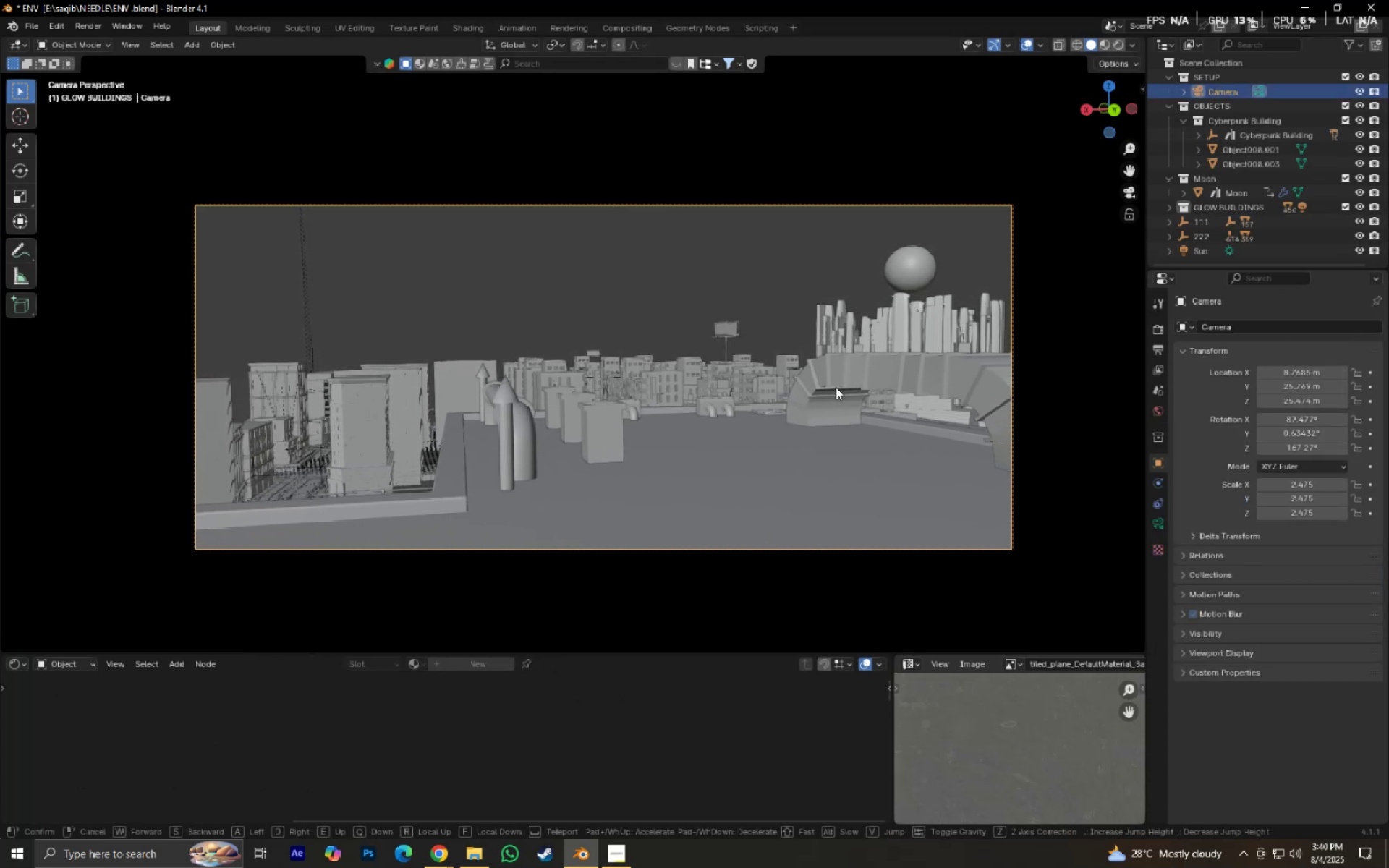 
hold_key(key=S, duration=0.57)
 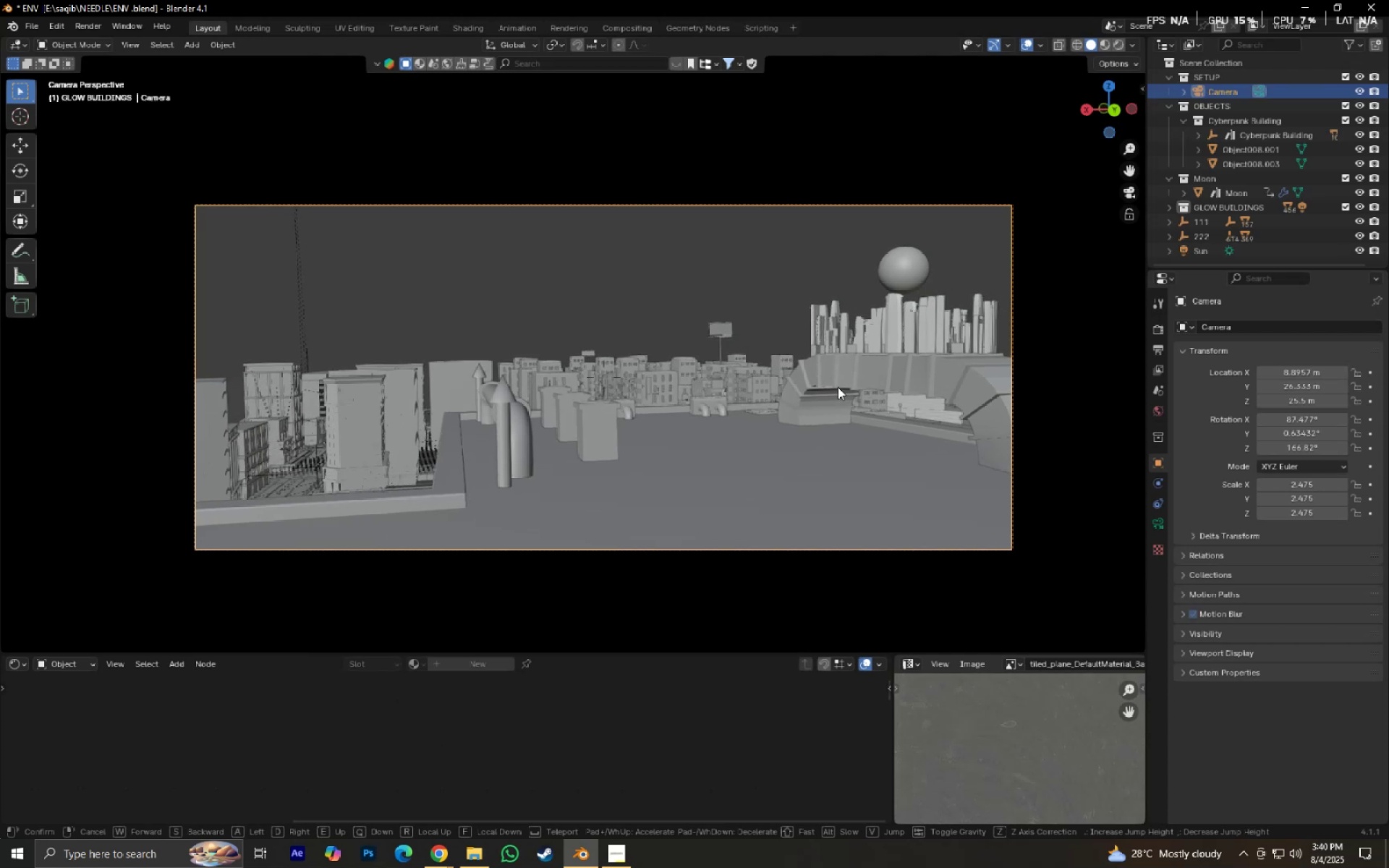 
scroll: coordinate [828, 467], scroll_direction: up, amount: 1.0
 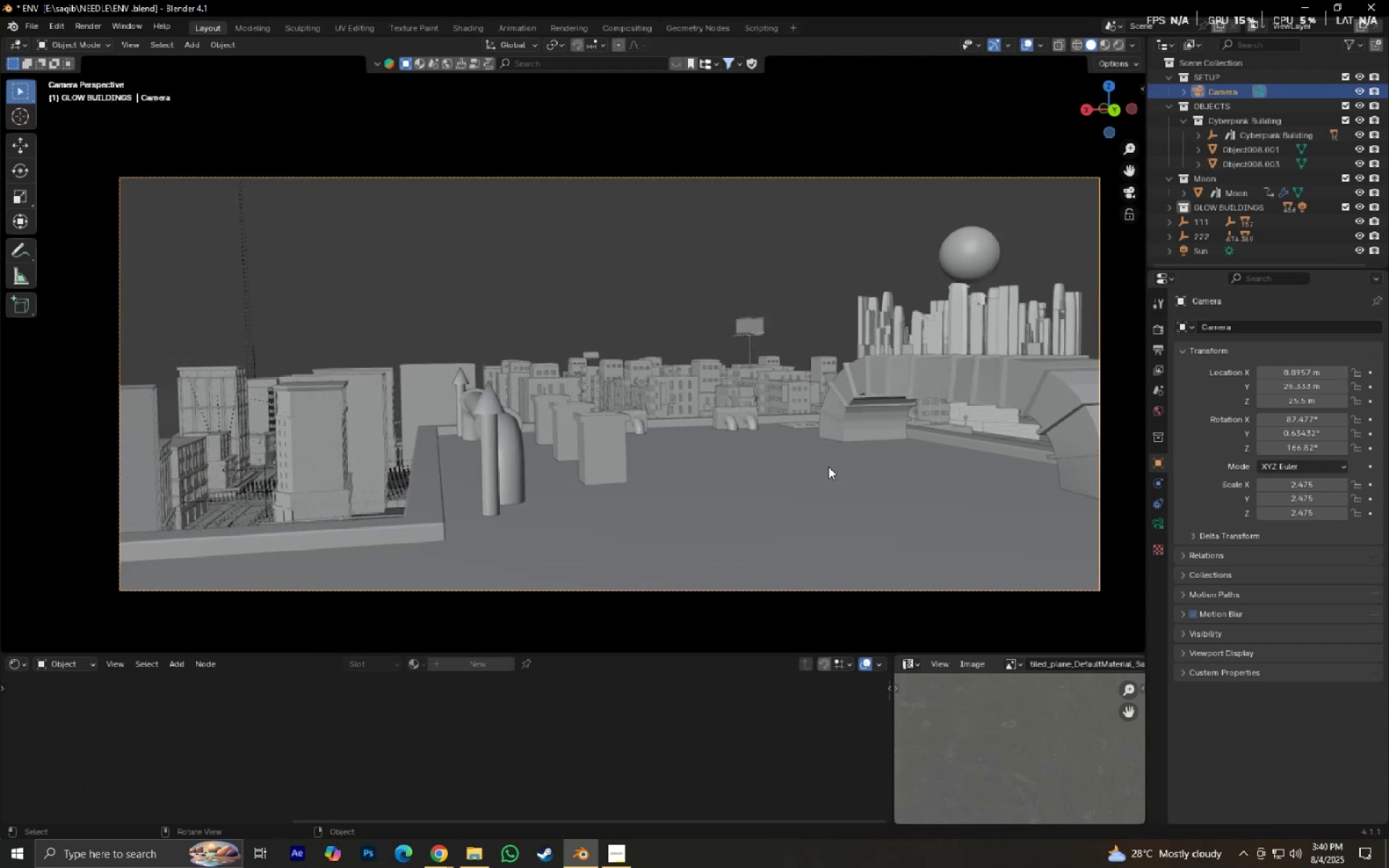 
hold_key(key=ShiftLeft, duration=0.44)
 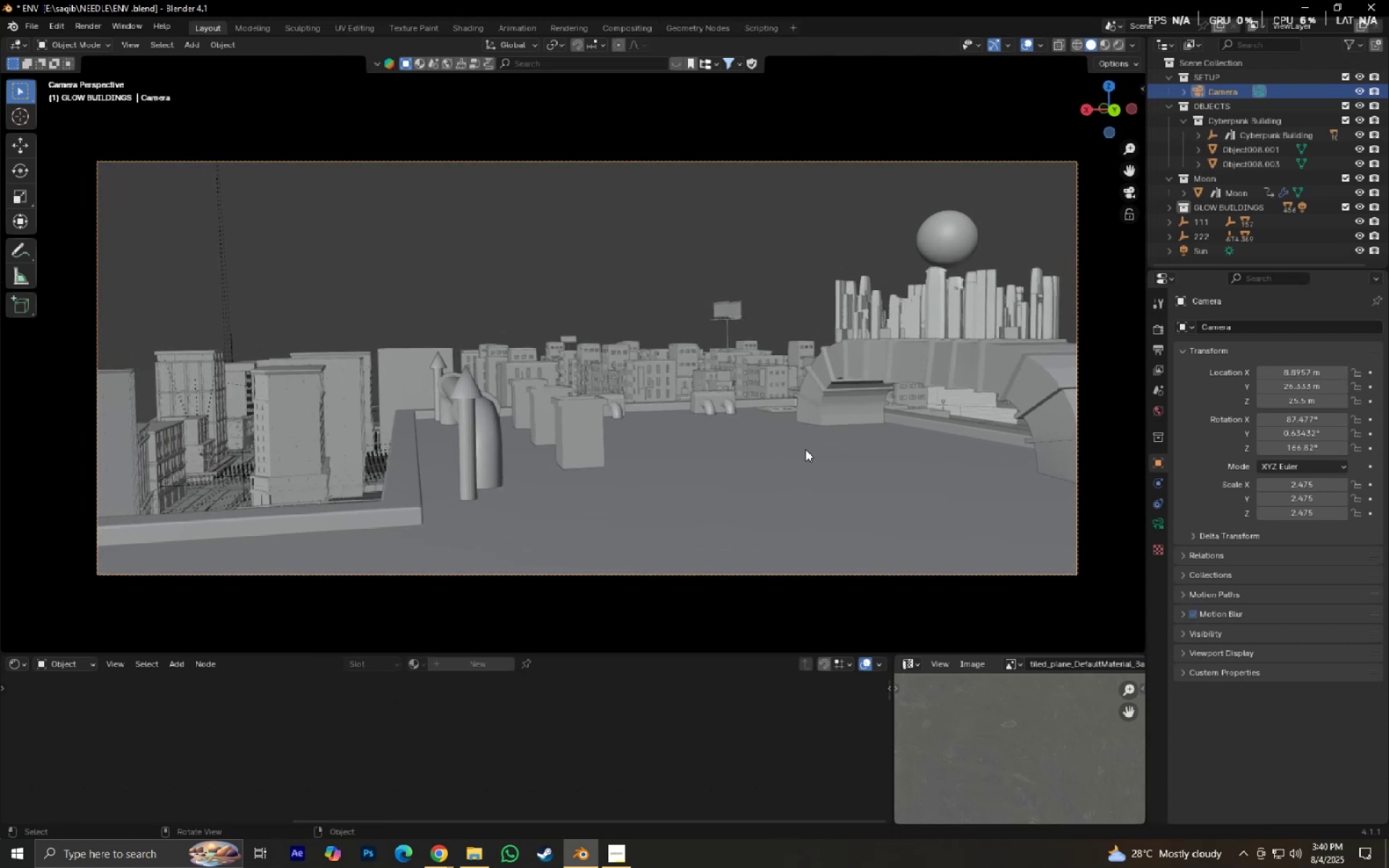 
key(Control+S)
 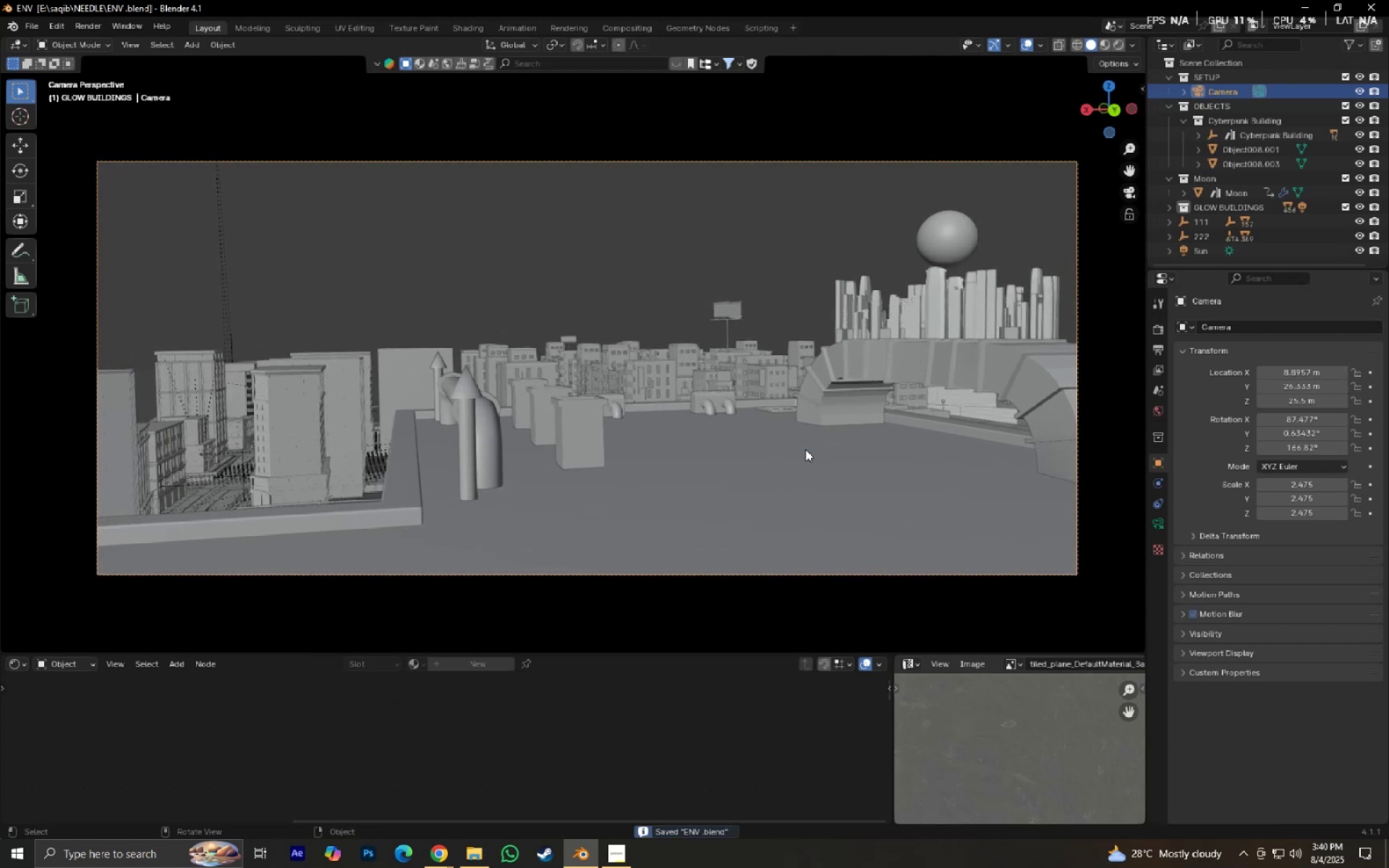 
hold_key(key=ShiftLeft, duration=0.34)
 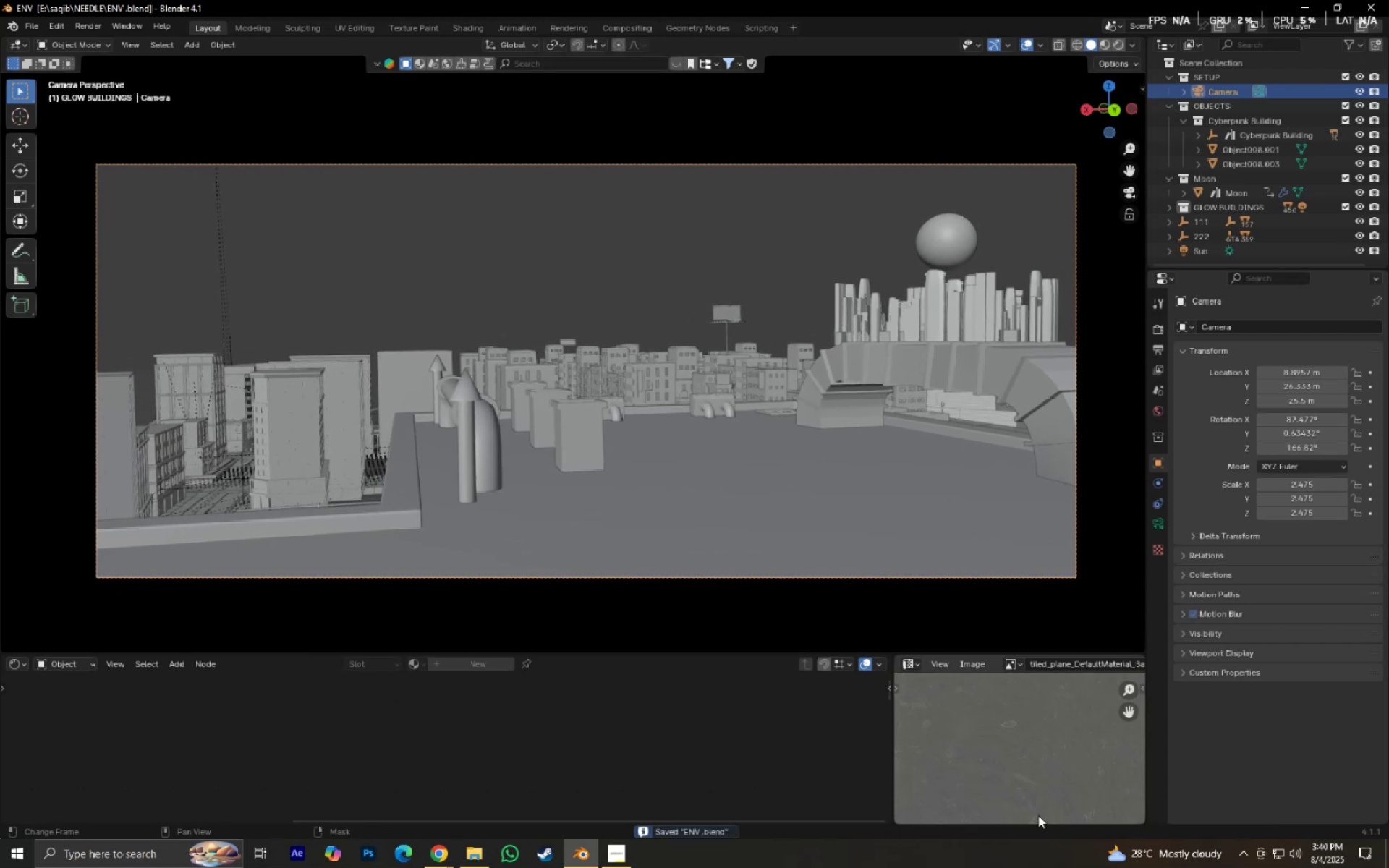 
scroll: coordinate [1025, 780], scroll_direction: down, amount: 11.0
 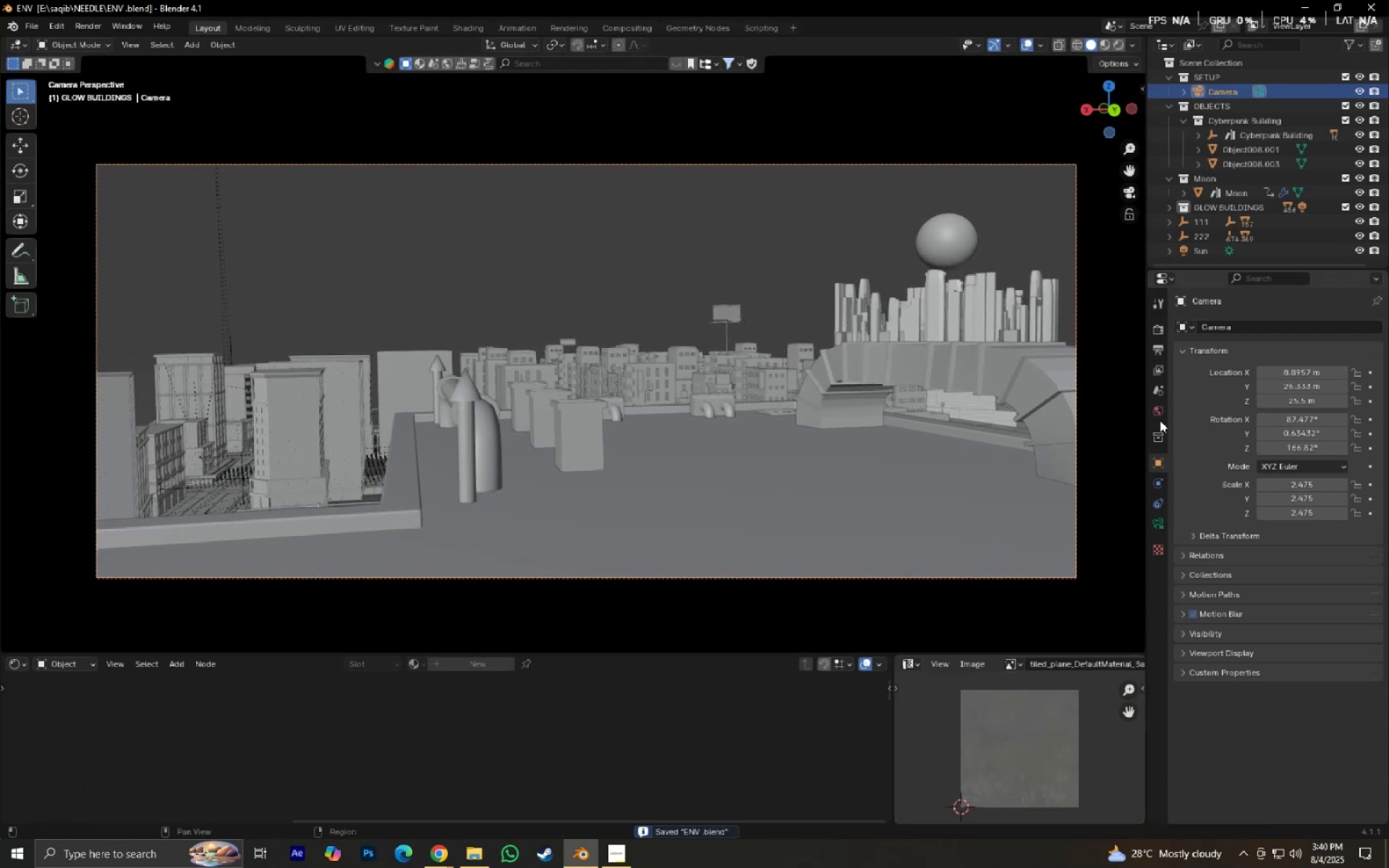 
left_click([1155, 336])
 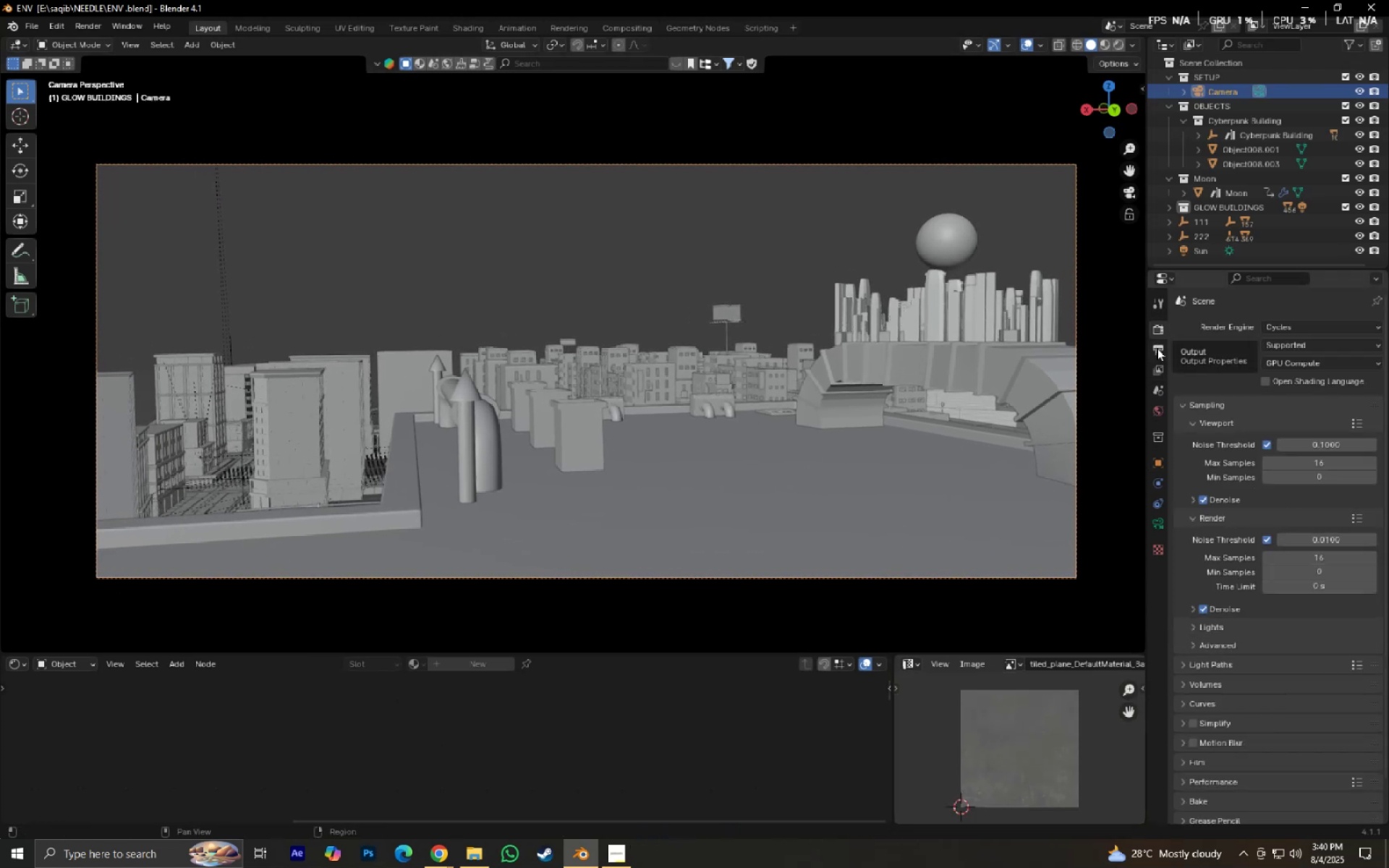 
left_click([1157, 348])
 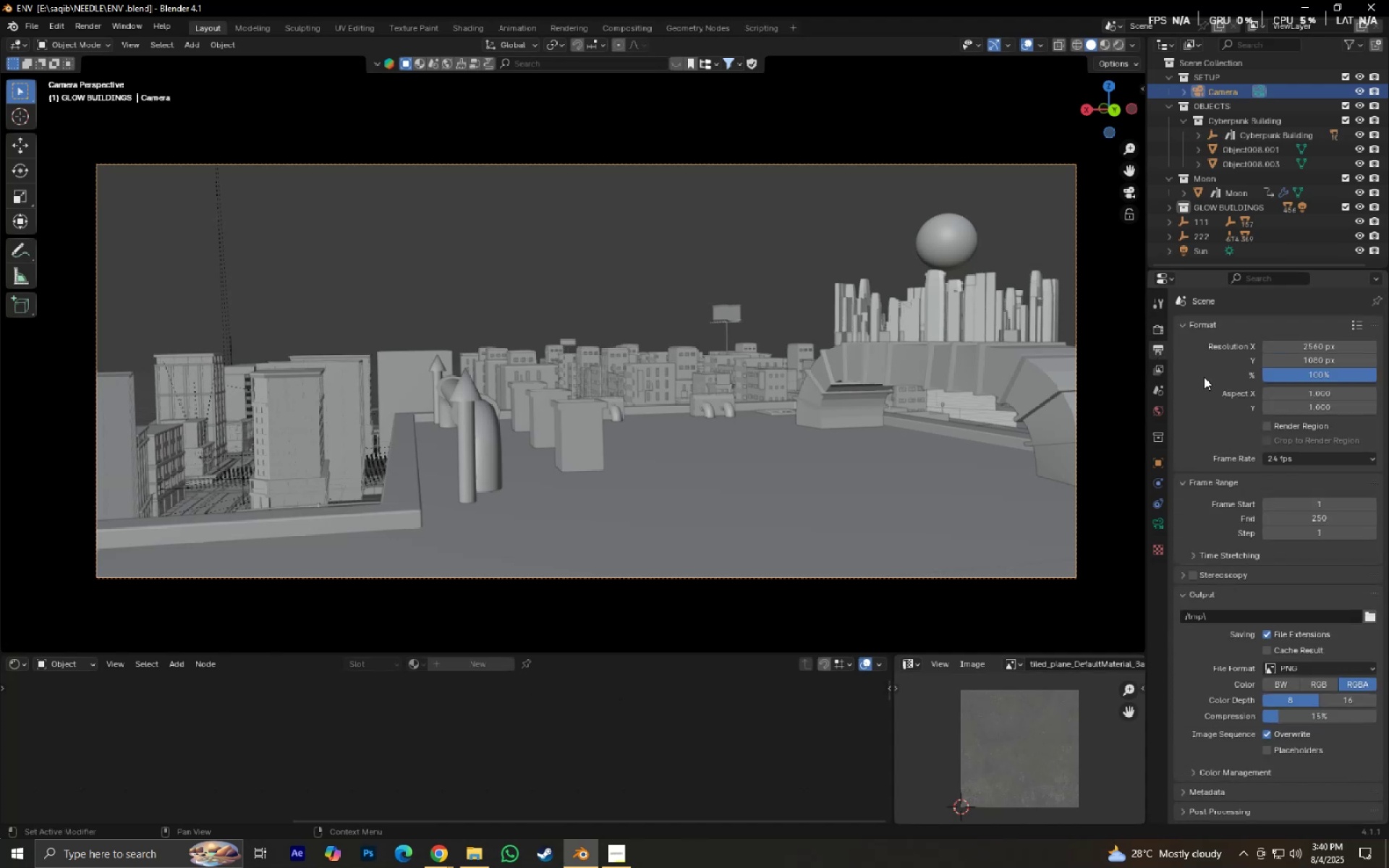 
left_click([1163, 335])
 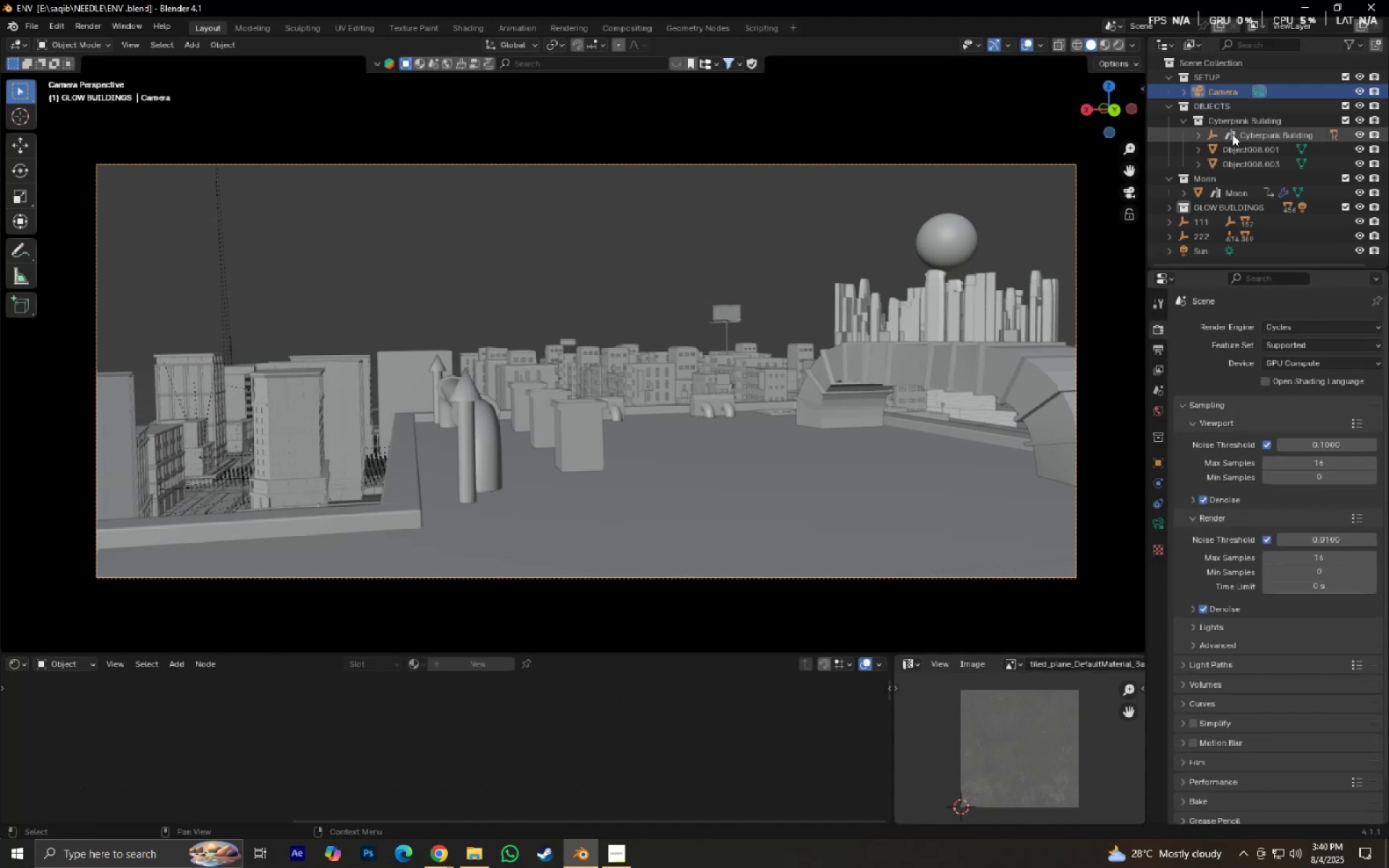 
left_click([1202, 255])
 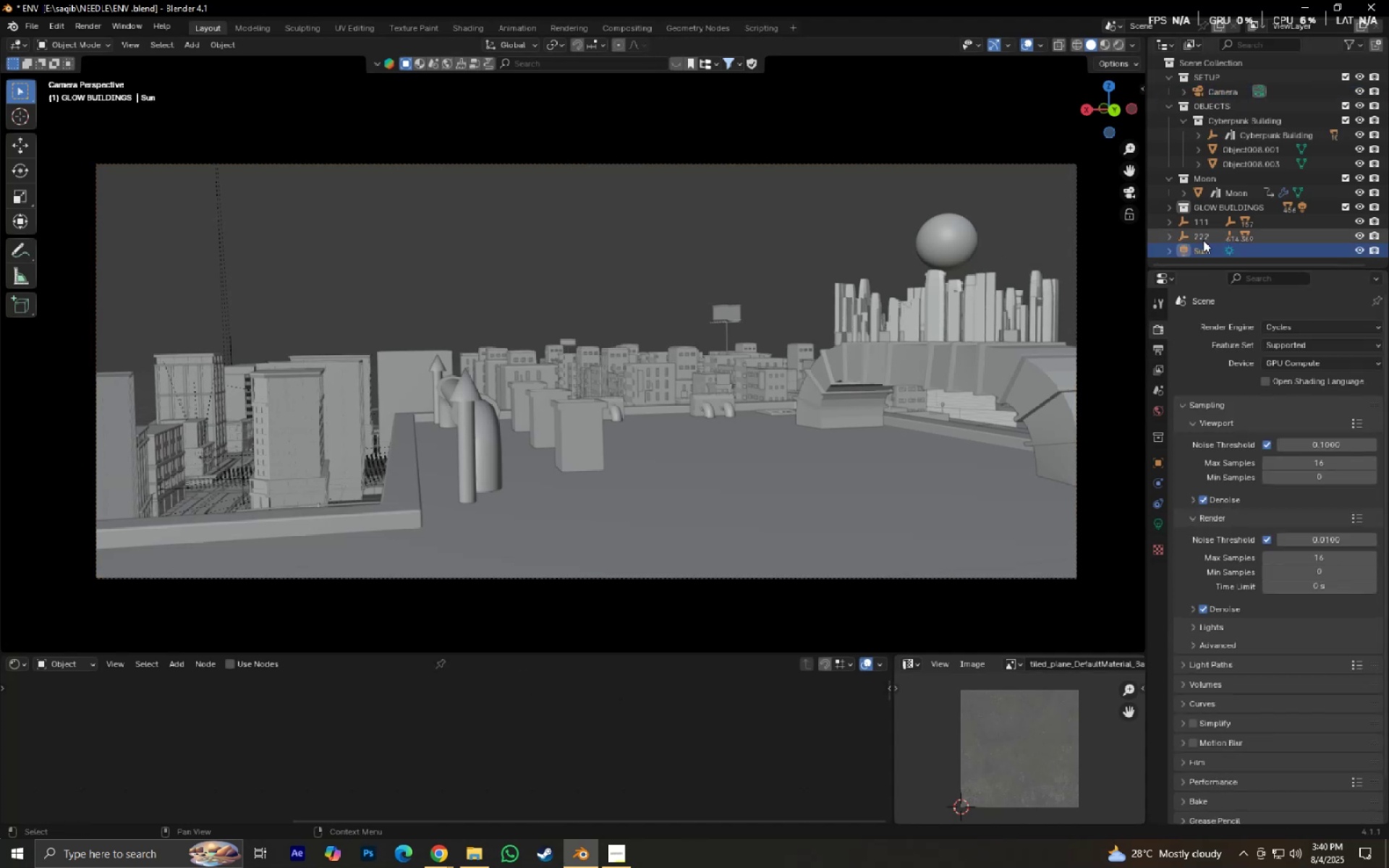 
hold_key(key=ControlLeft, duration=0.33)
 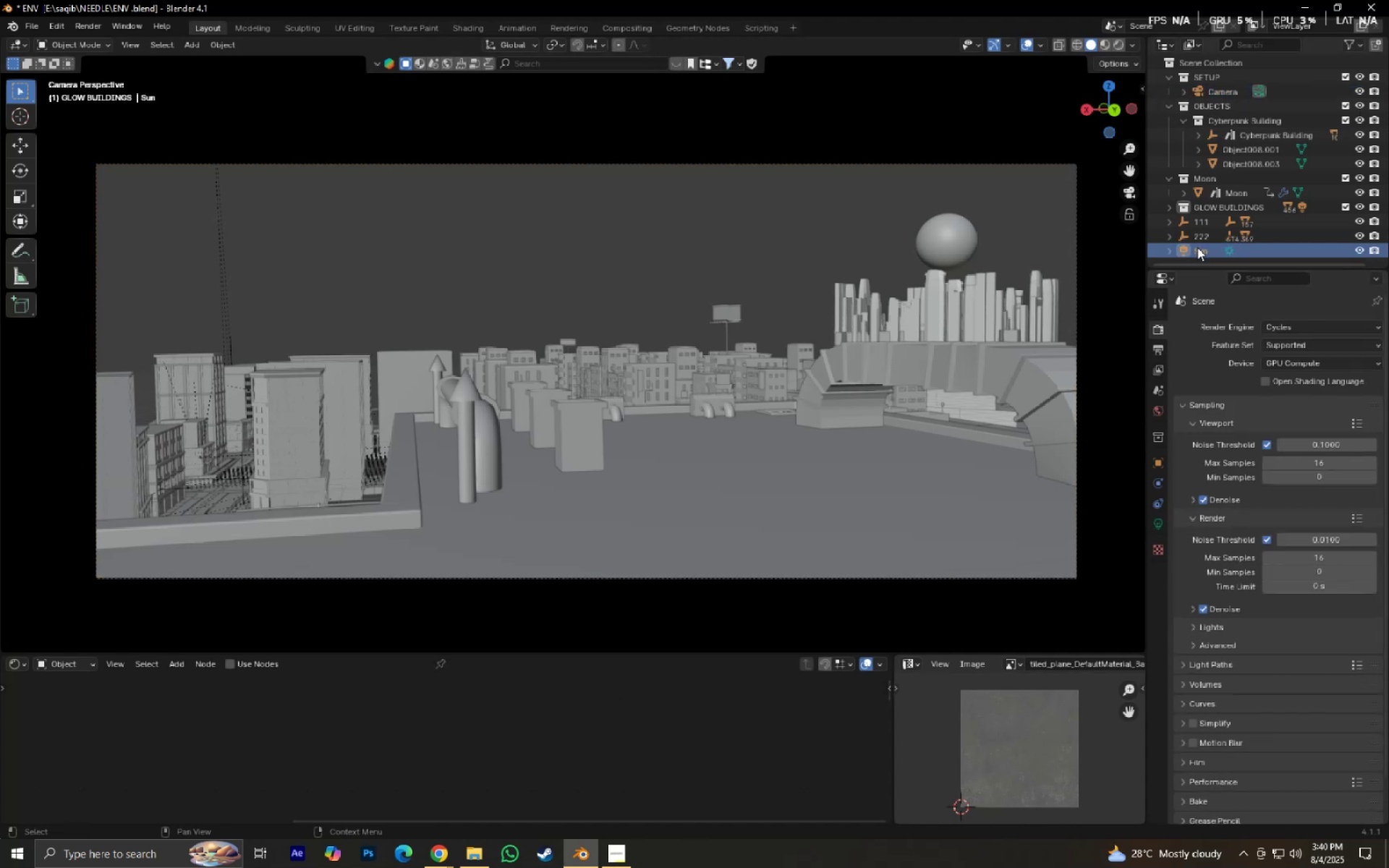 
left_click_drag(start_coordinate=[1197, 247], to_coordinate=[1255, 82])
 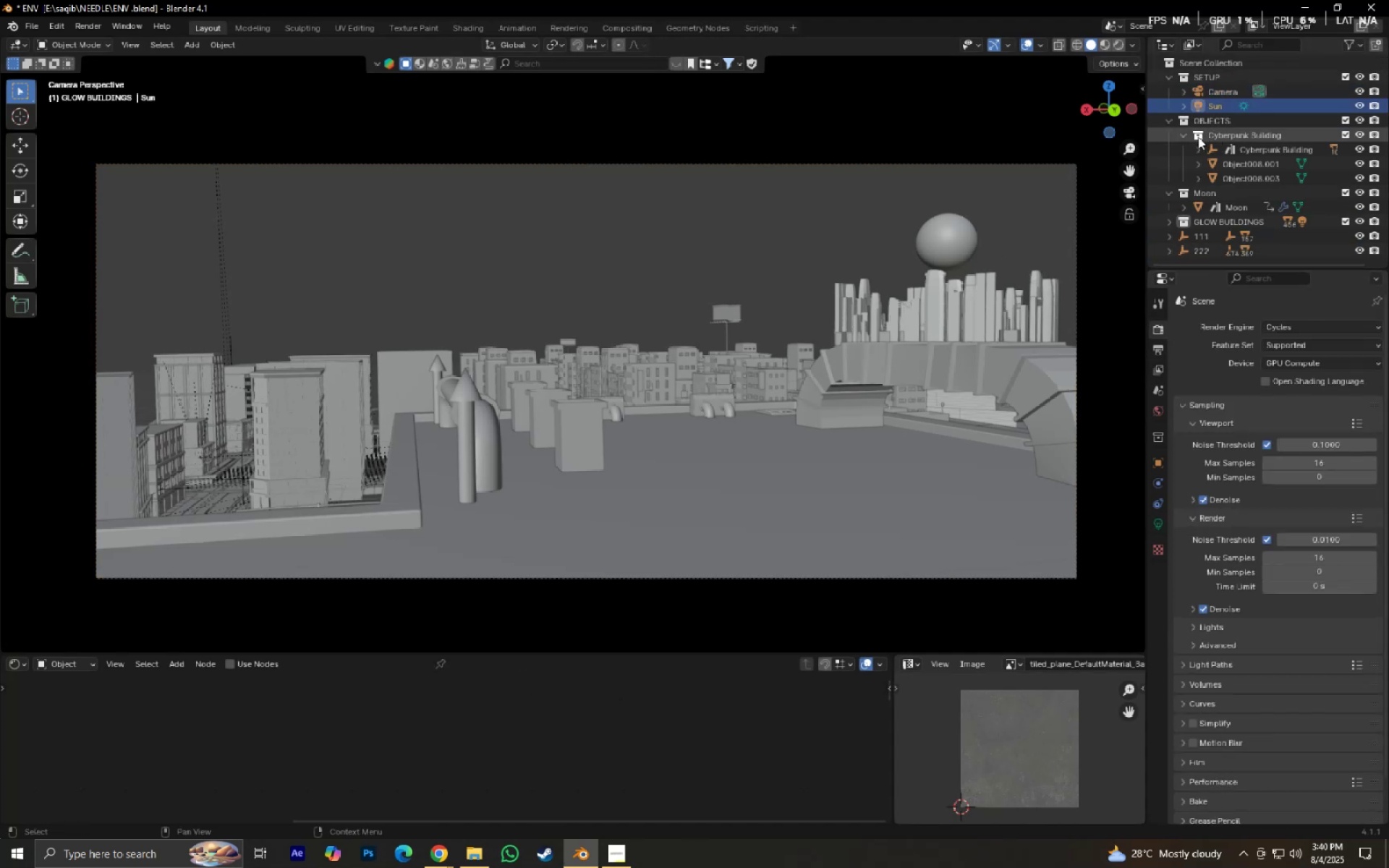 
left_click([1192, 135])
 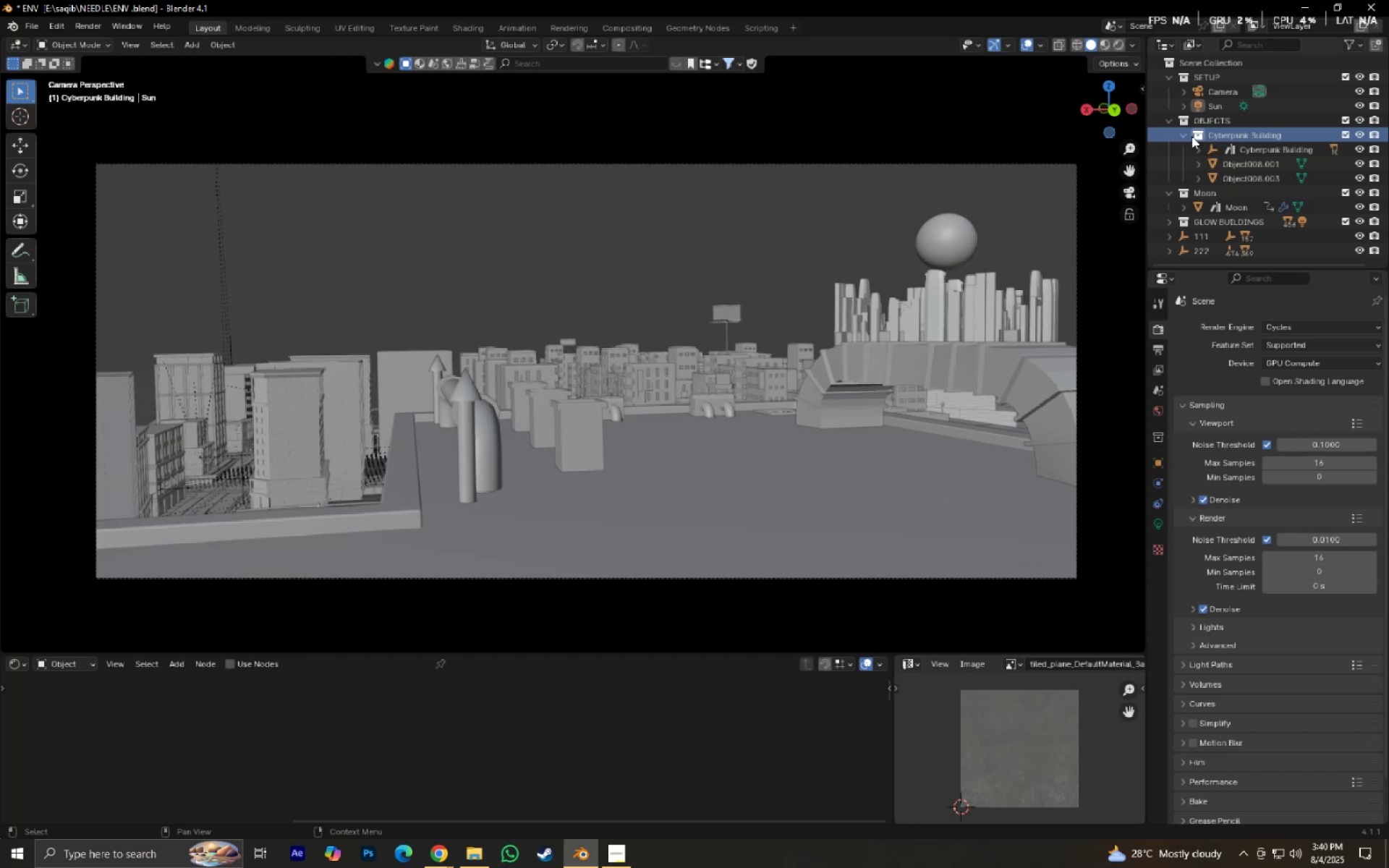 
left_click([1186, 136])
 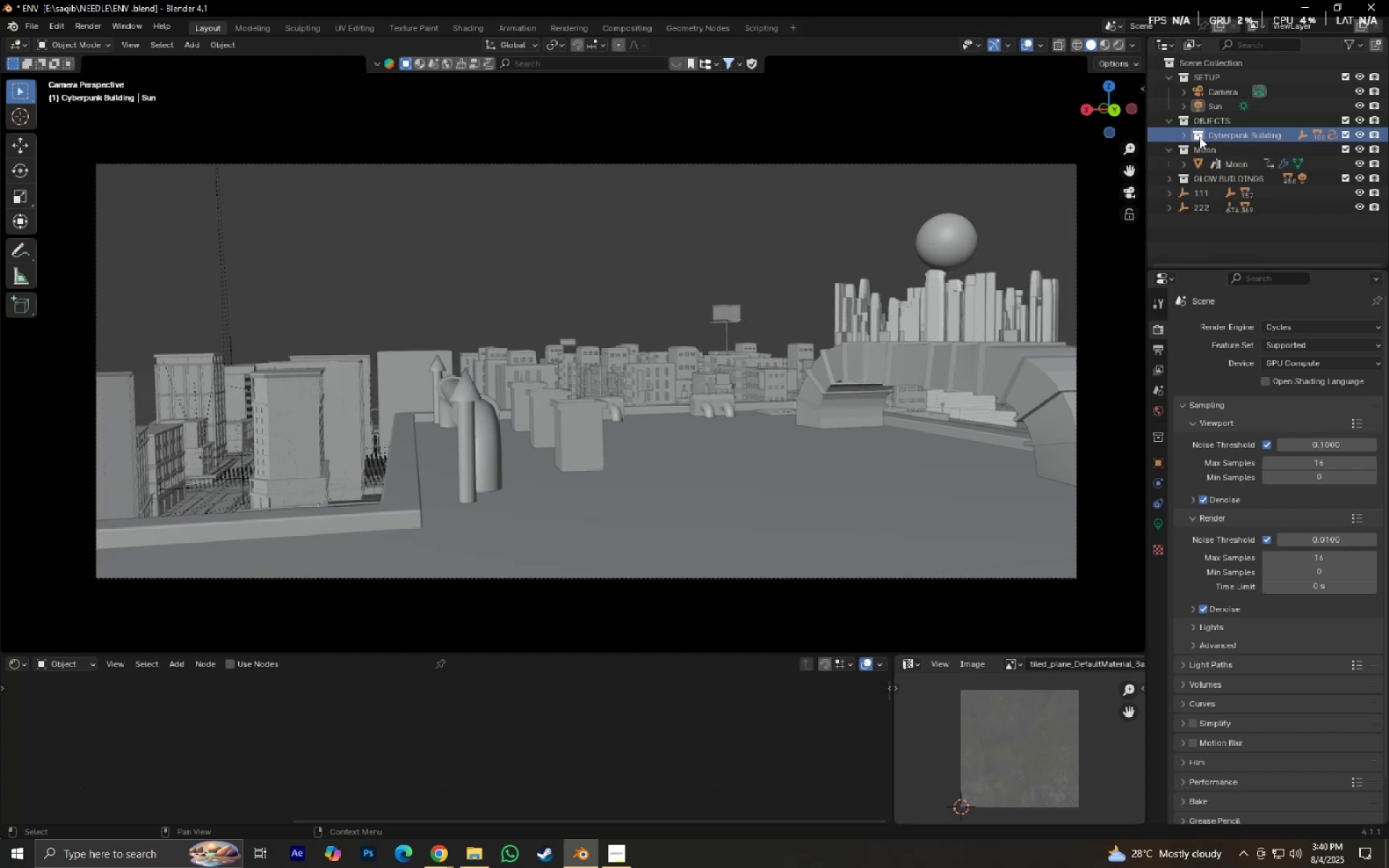 
left_click_drag(start_coordinate=[1205, 136], to_coordinate=[1219, 124])
 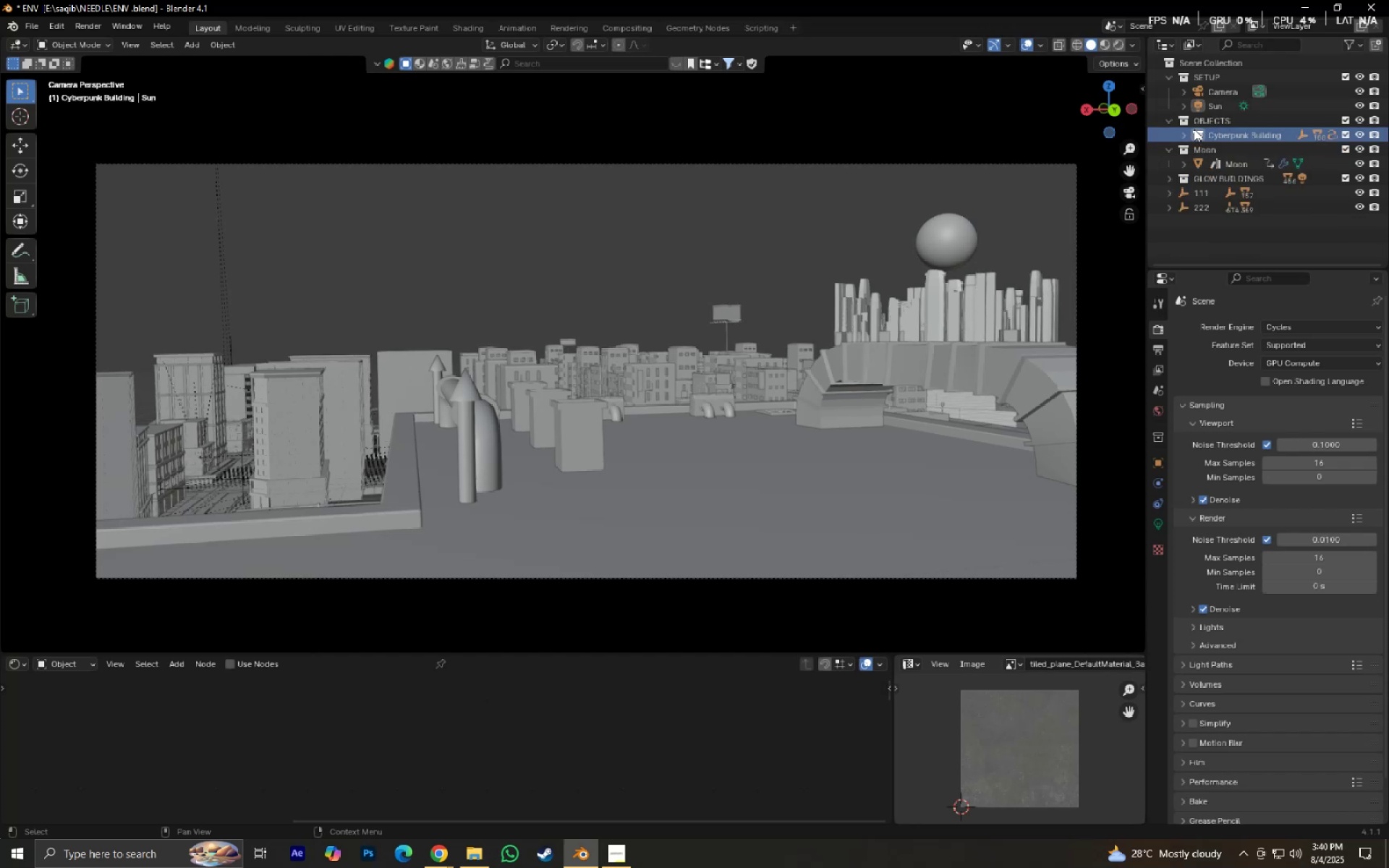 
left_click_drag(start_coordinate=[1207, 129], to_coordinate=[1224, 119])
 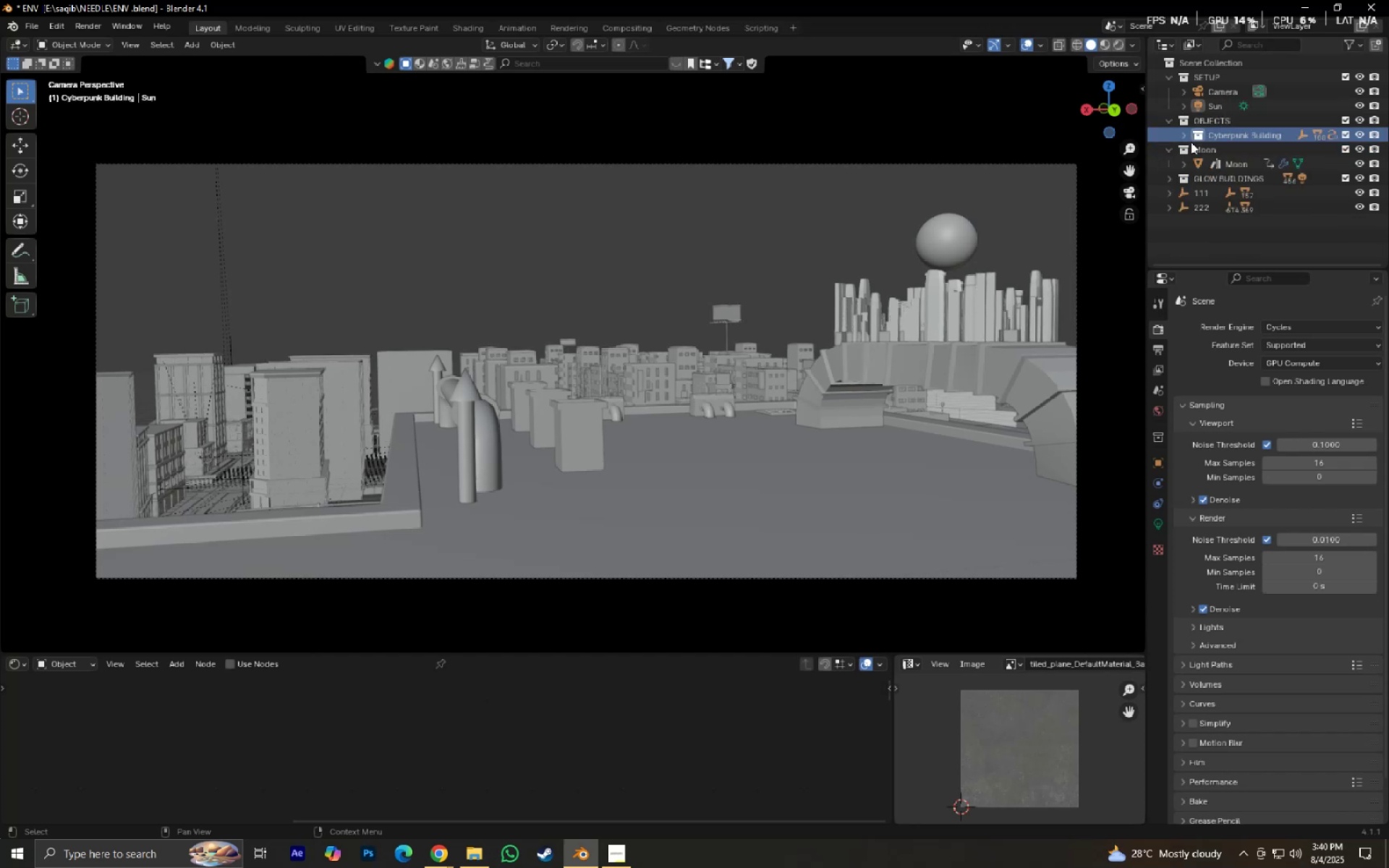 
left_click([1185, 145])
 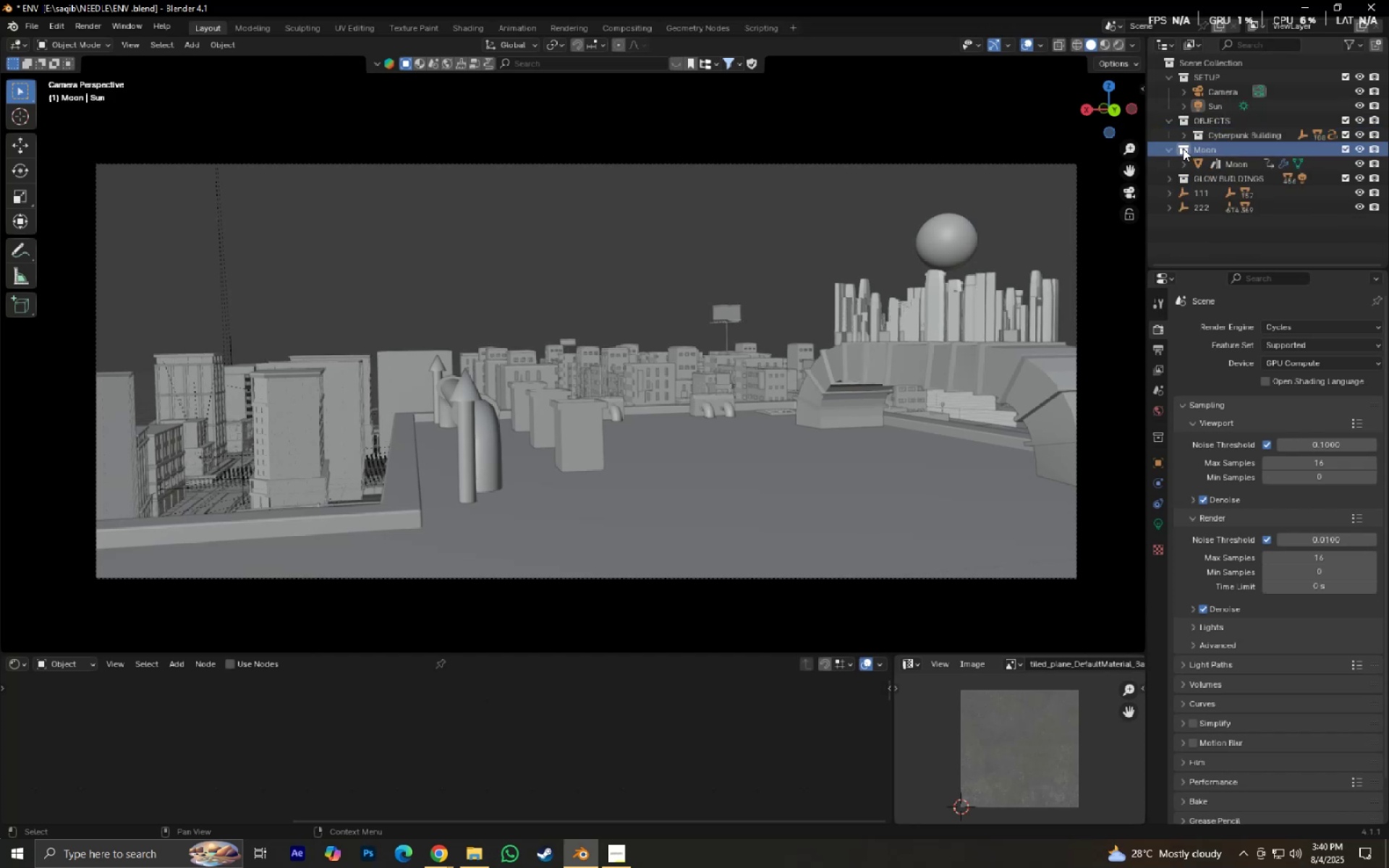 
left_click_drag(start_coordinate=[1183, 148], to_coordinate=[1209, 126])
 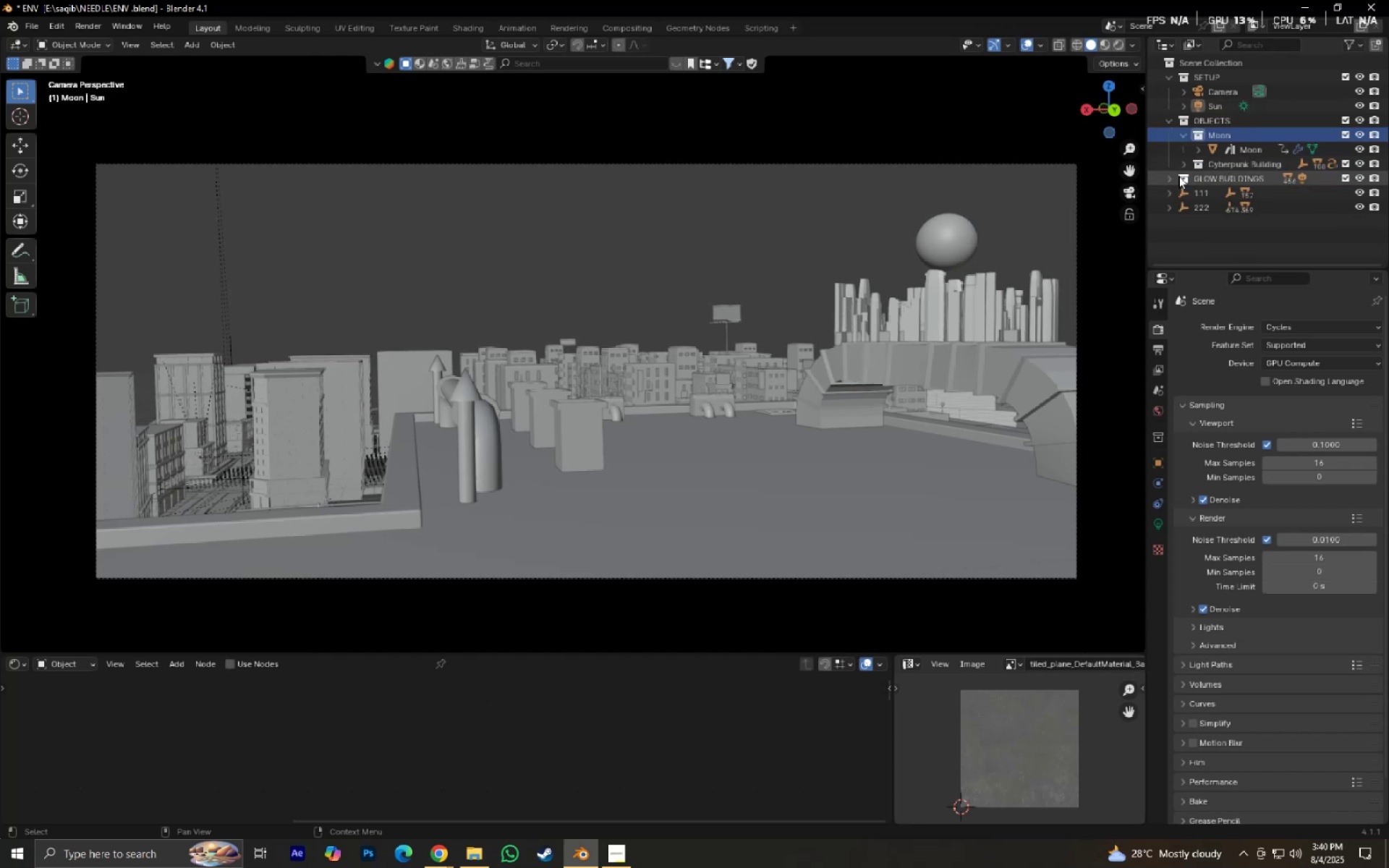 
left_click([1178, 176])
 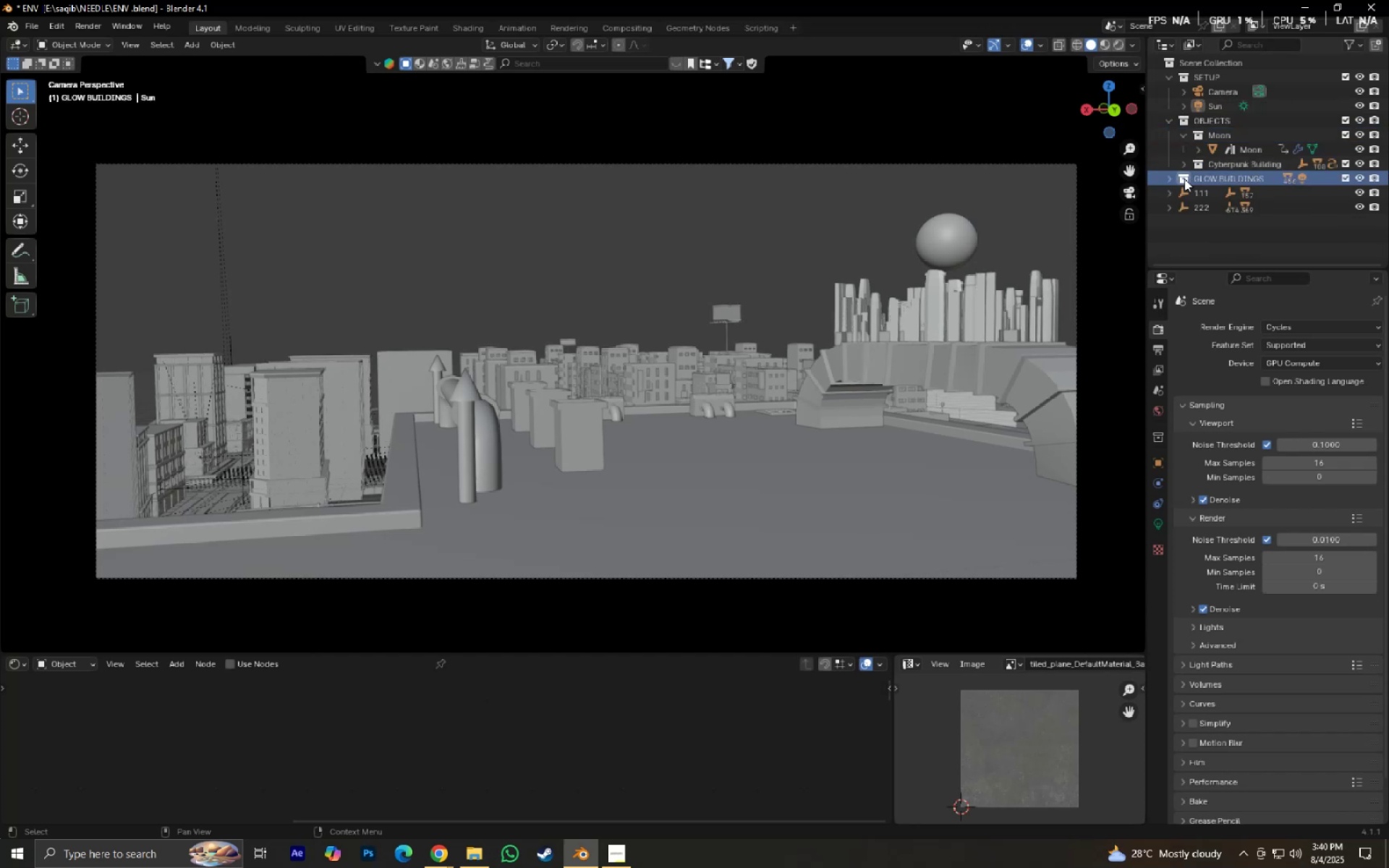 
left_click_drag(start_coordinate=[1180, 179], to_coordinate=[1219, 130])
 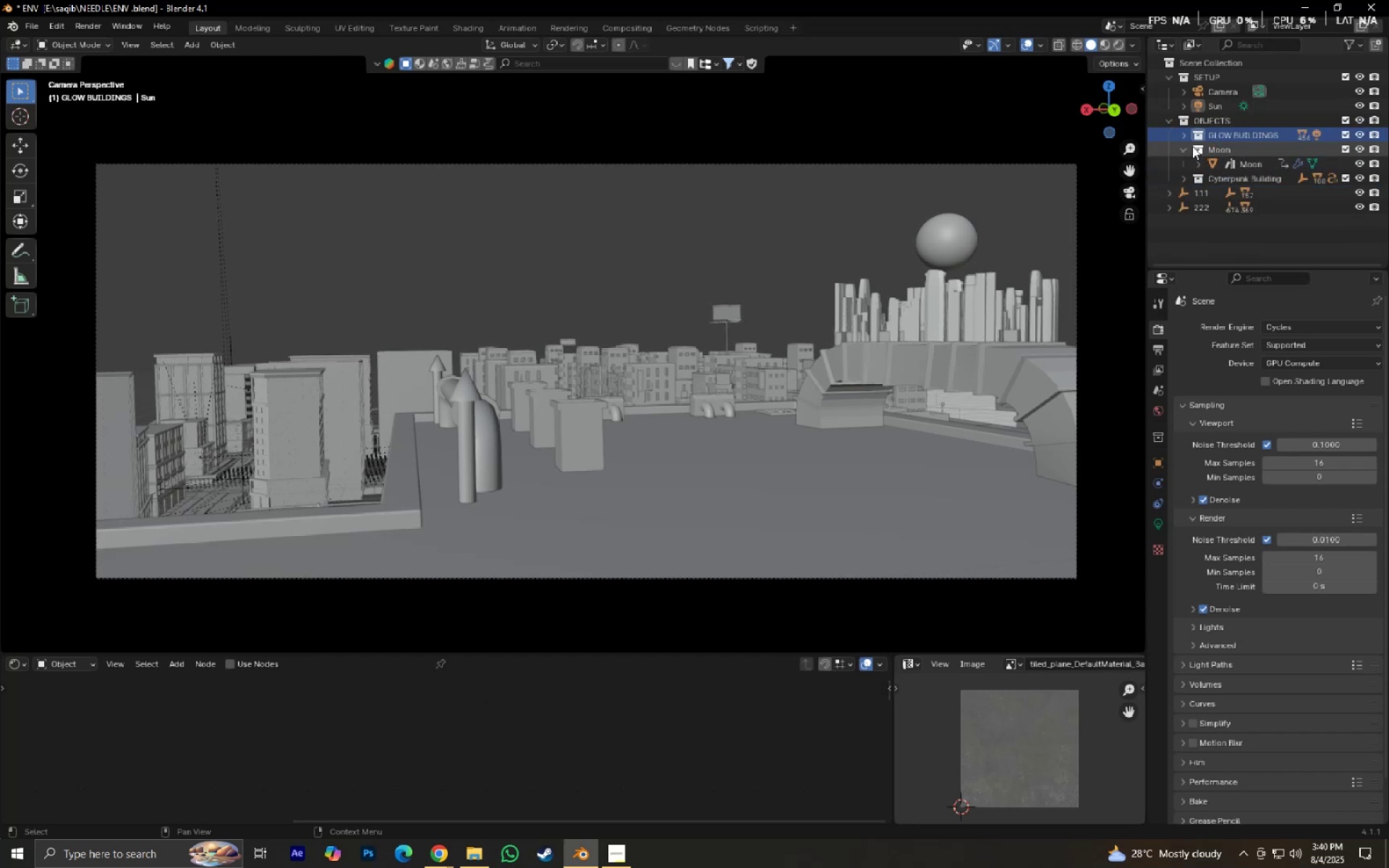 
left_click([1189, 147])
 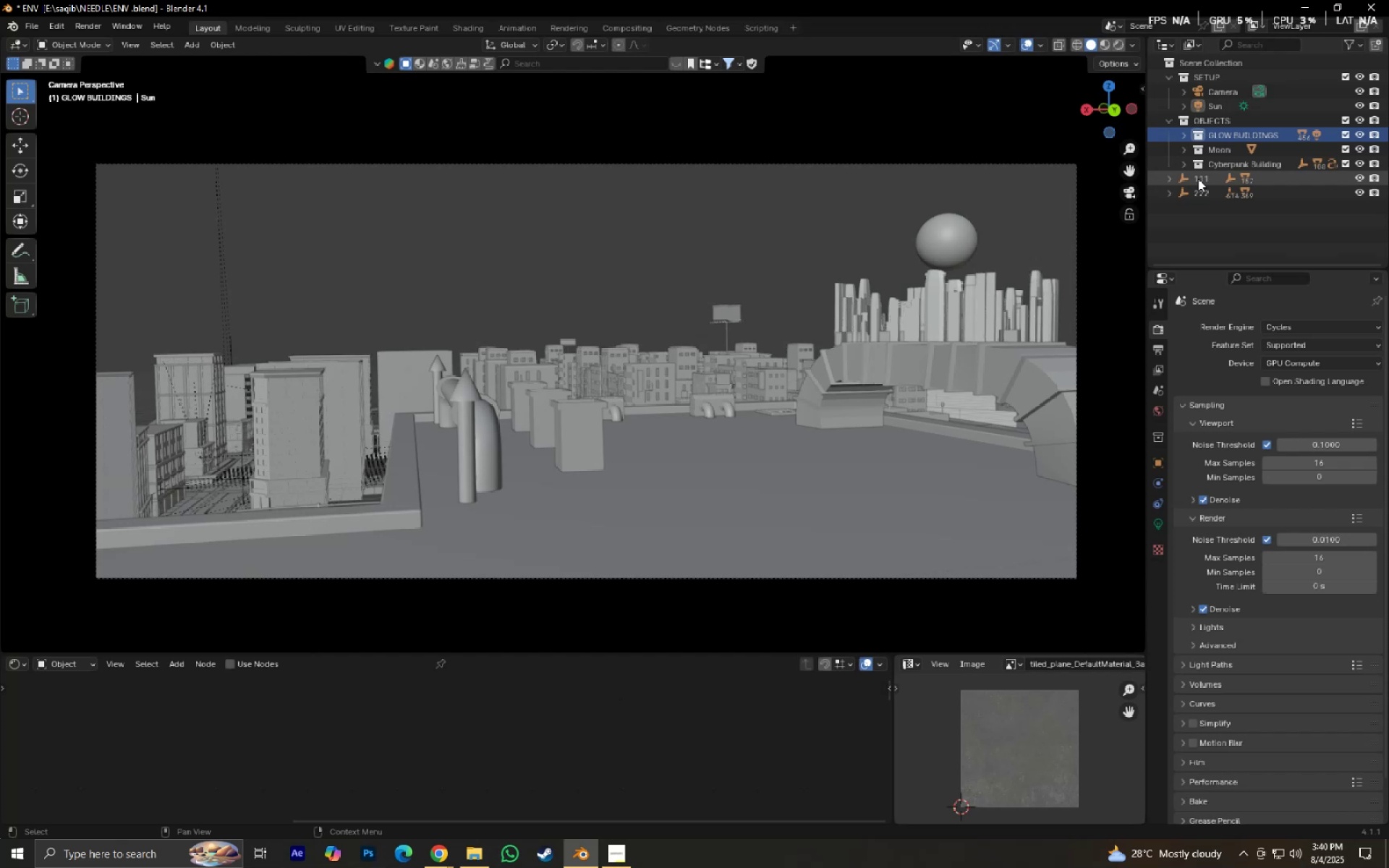 
right_click([1198, 179])
 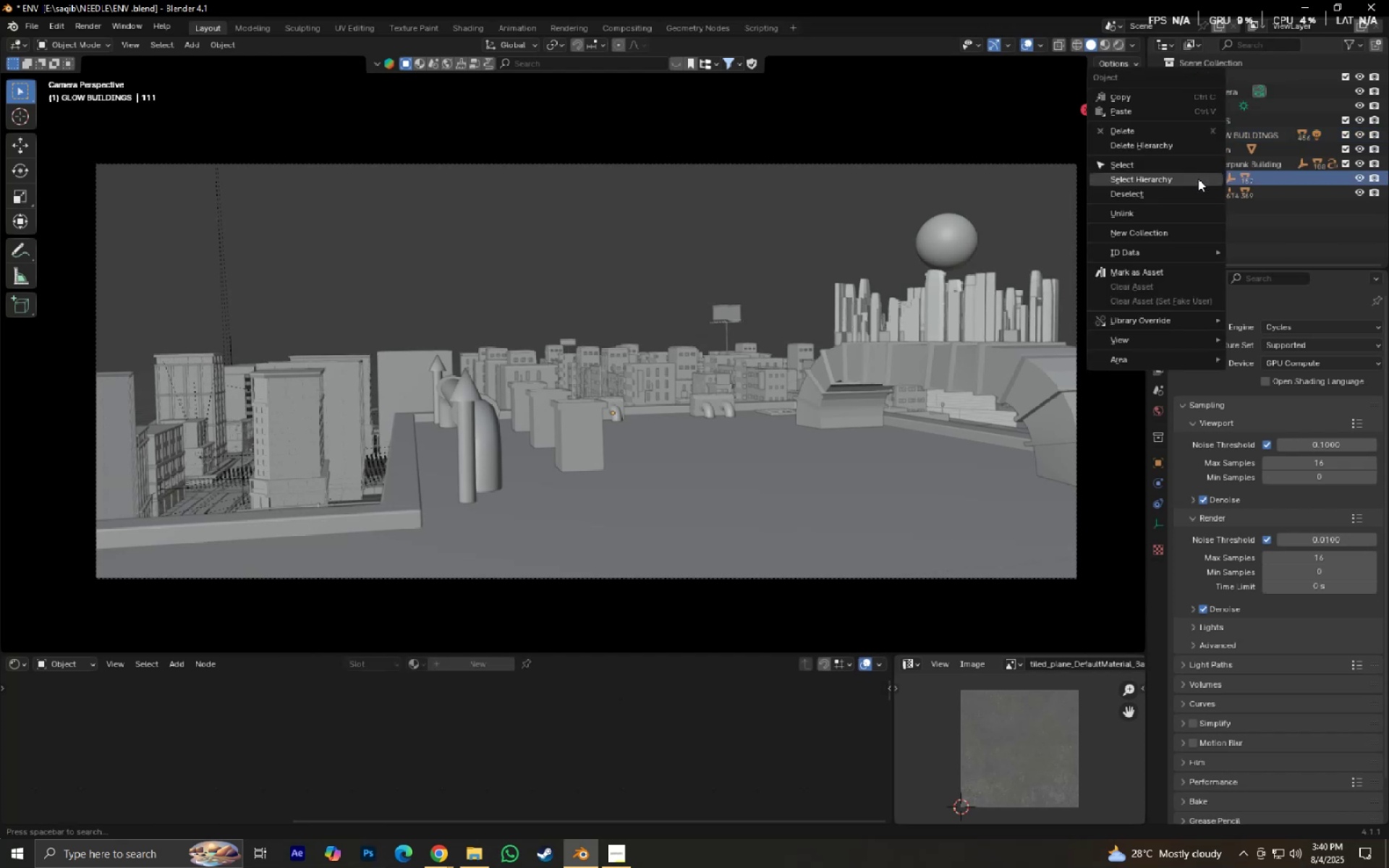 
left_click([1198, 179])
 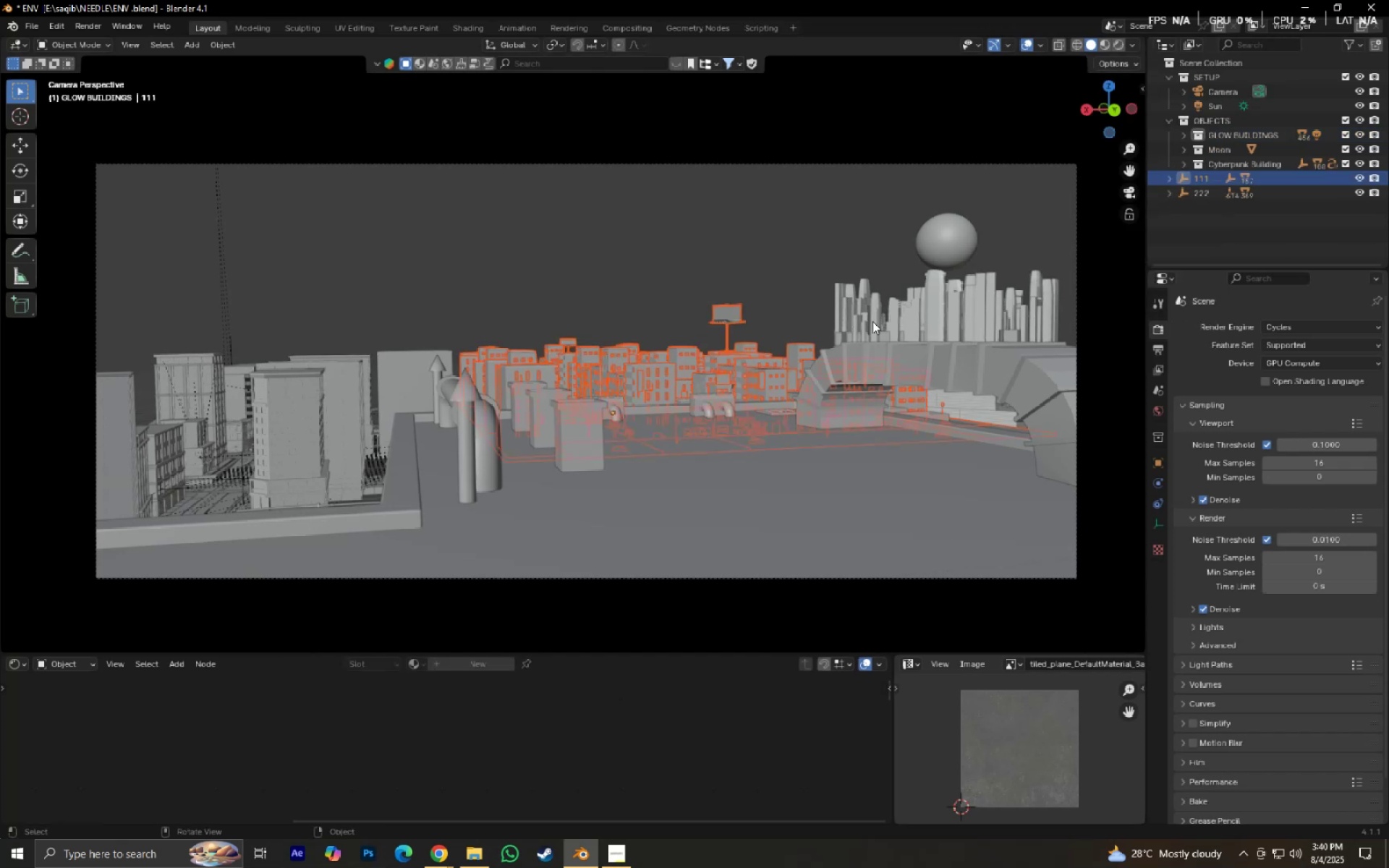 
key(Alt+P)
 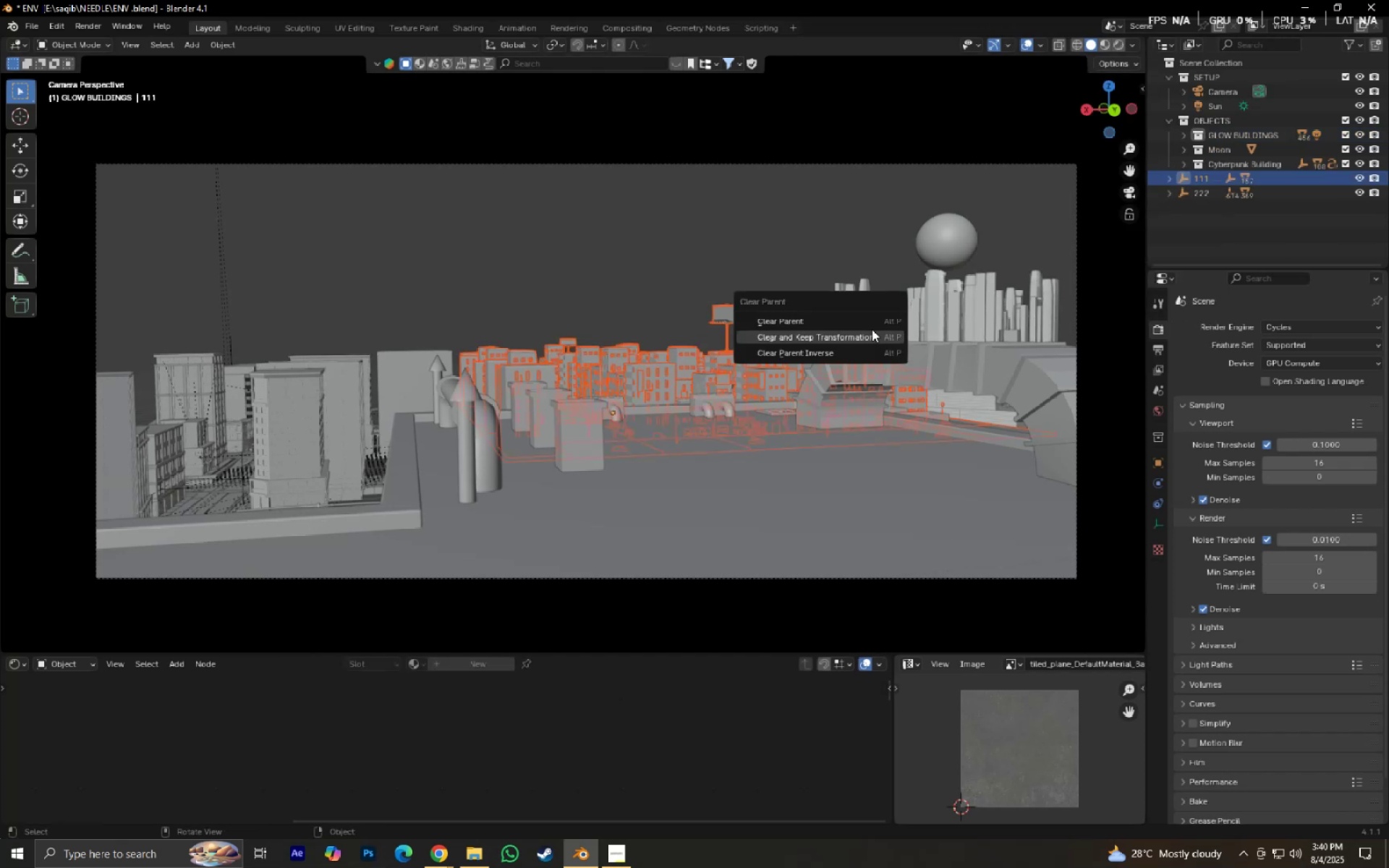 
left_click([872, 329])
 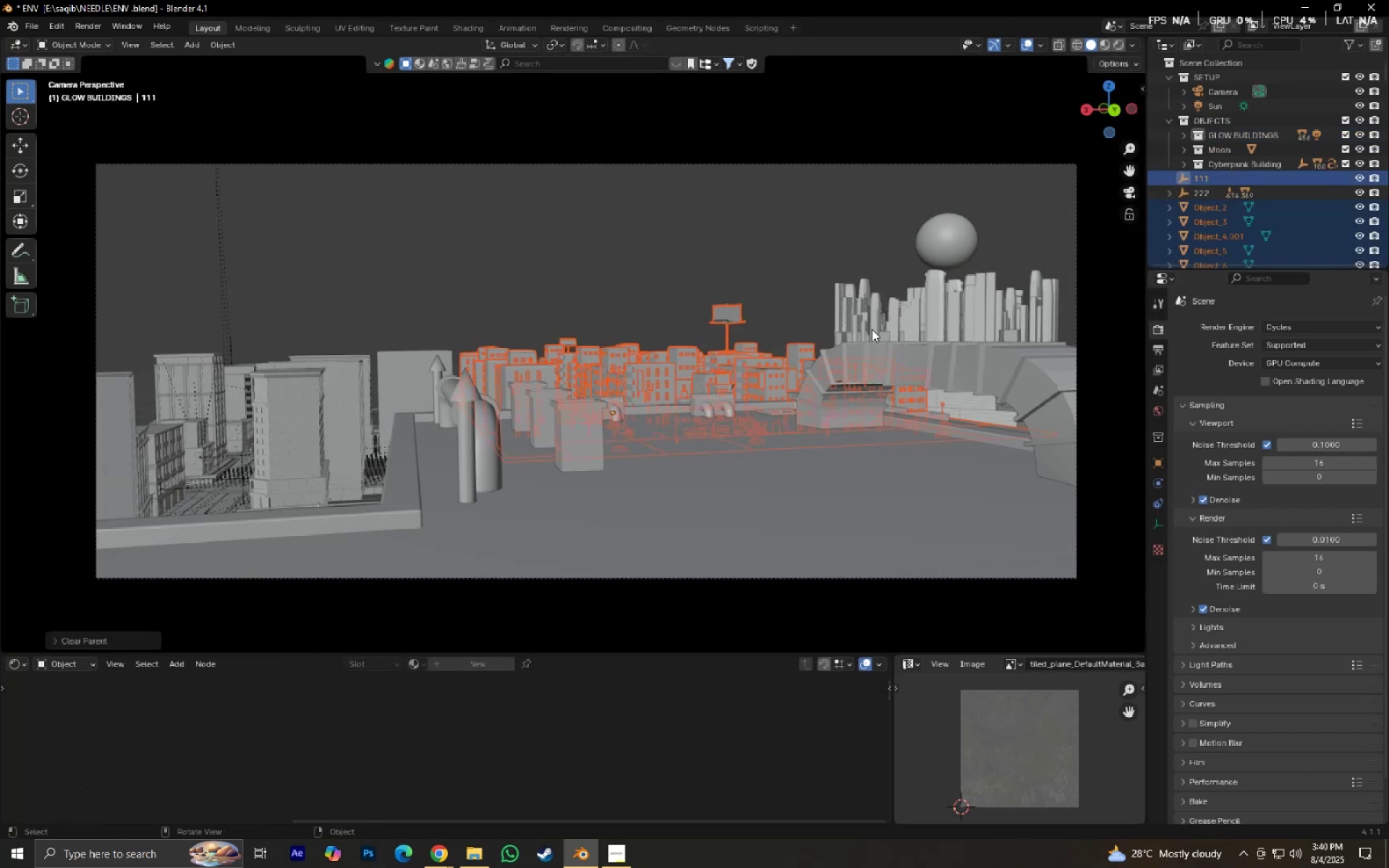 
key(M)
 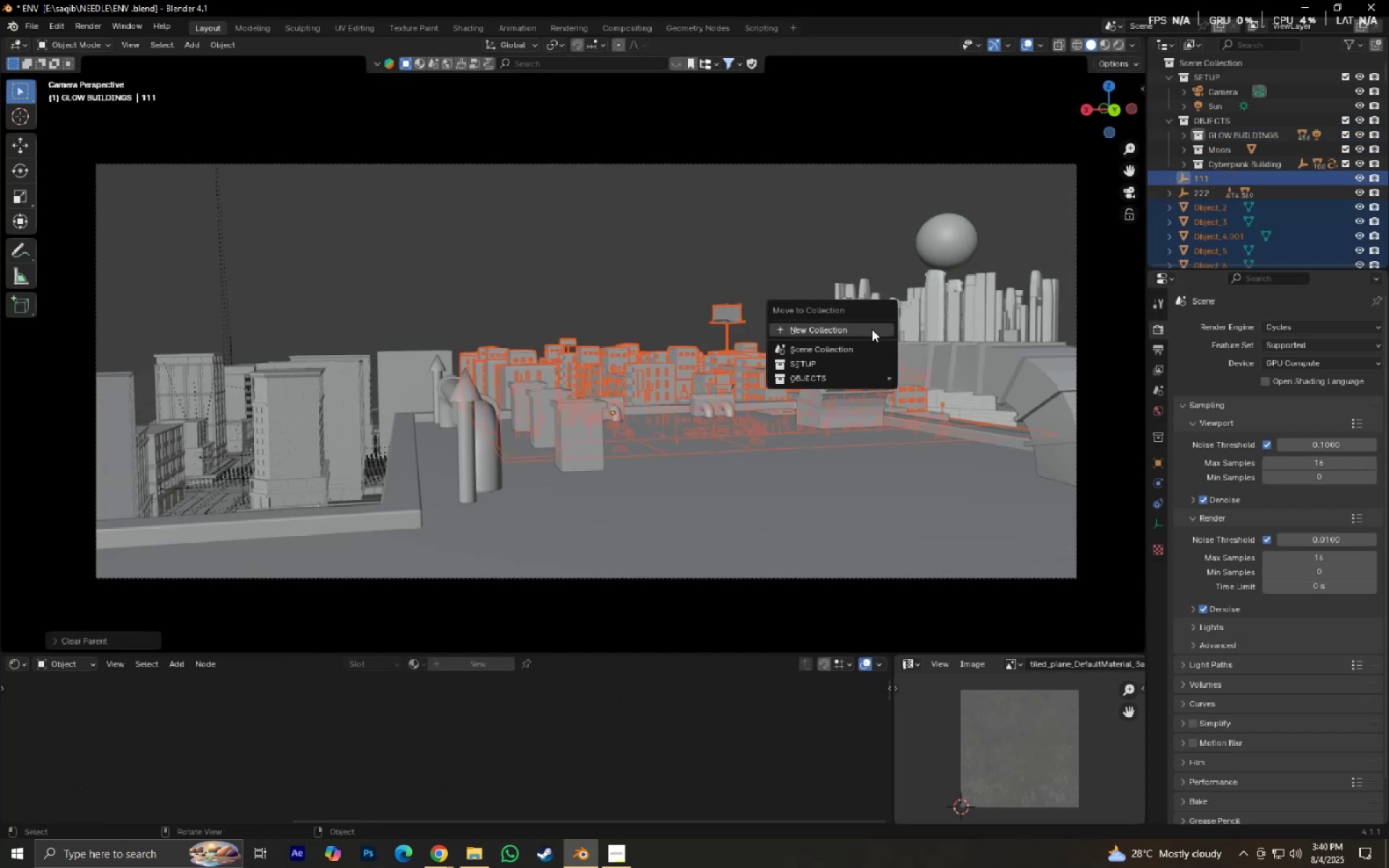 
left_click([872, 329])
 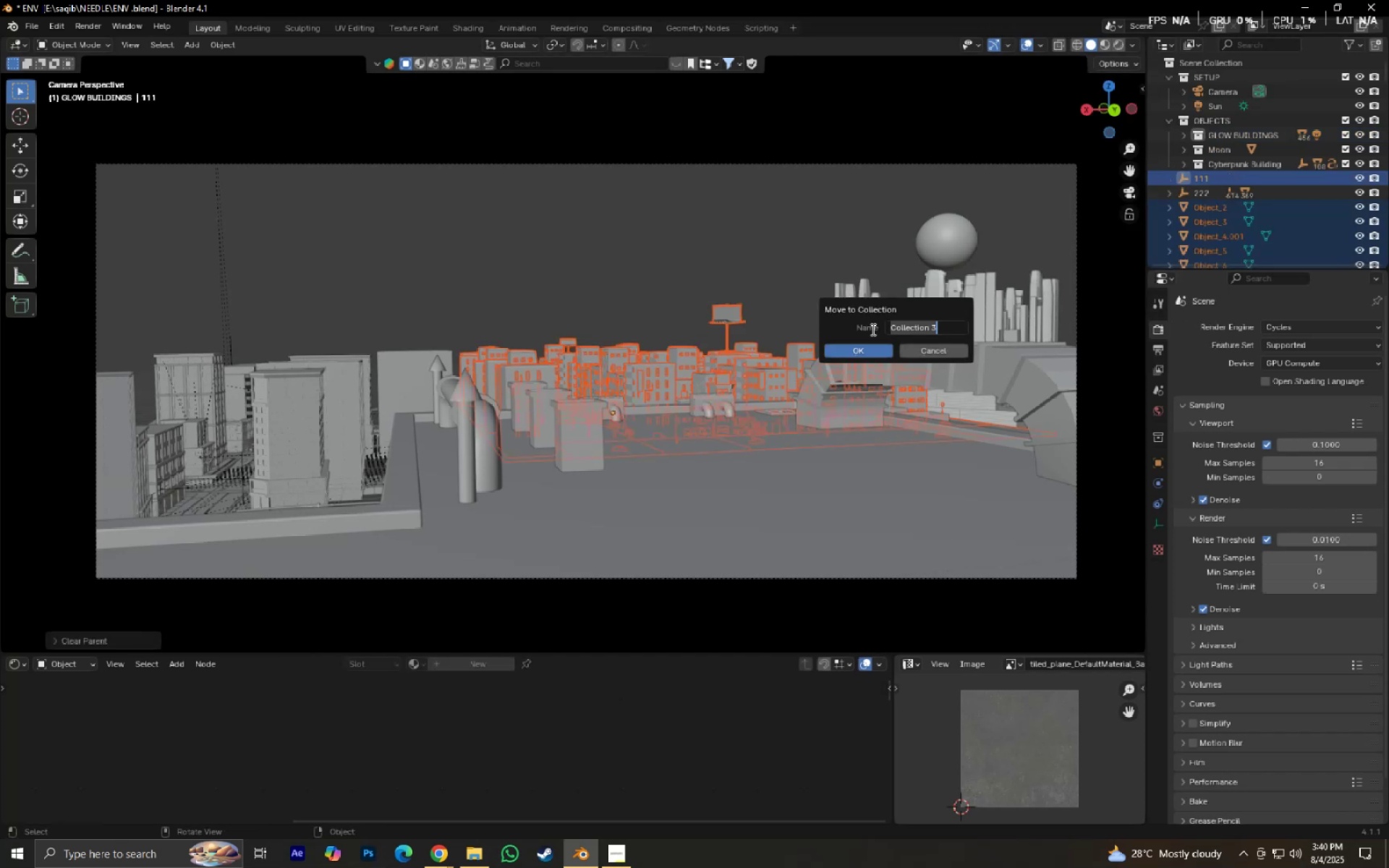 
hold_key(key=ShiftLeft, duration=1.5)
 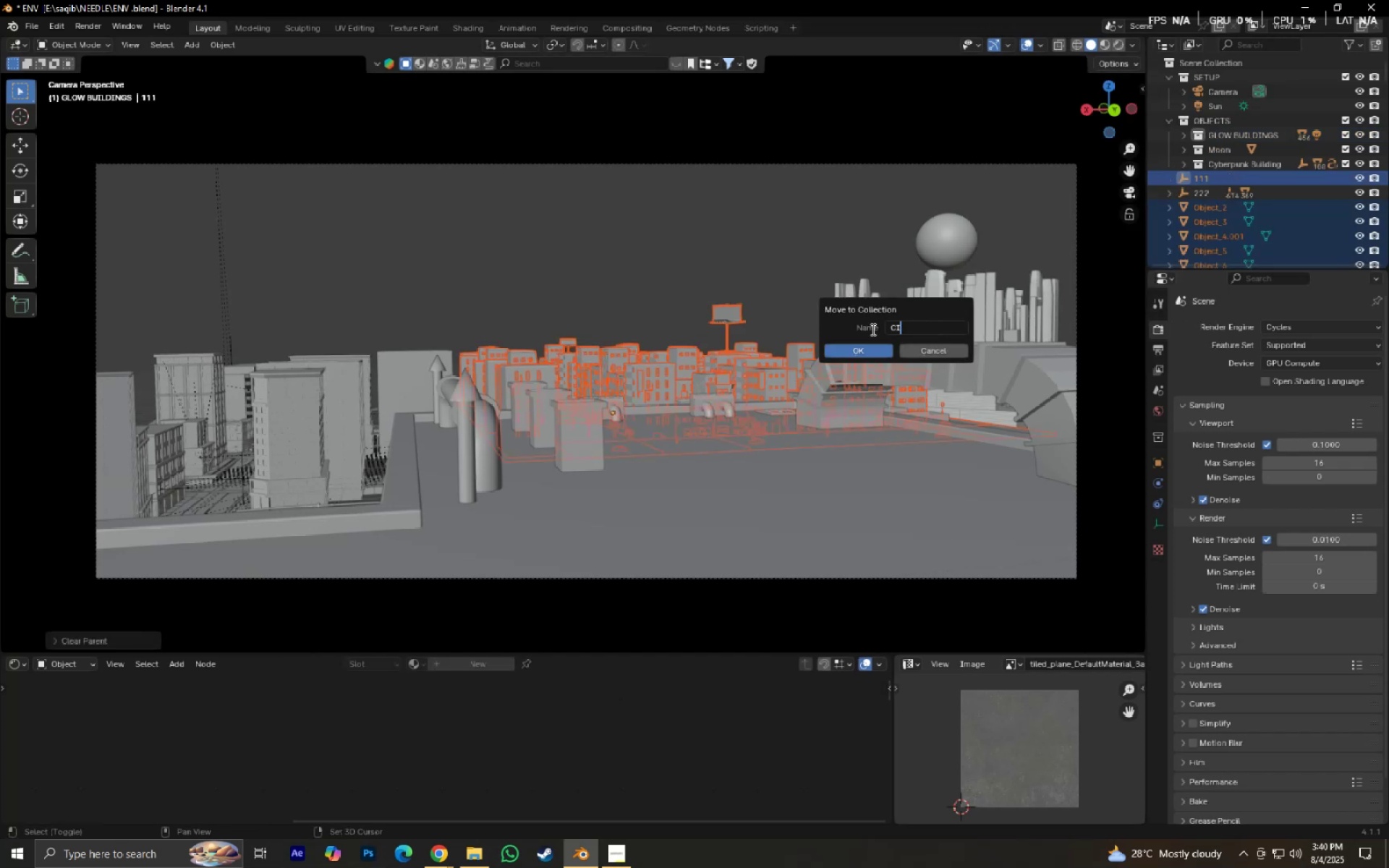 
type(CITY 1 )
 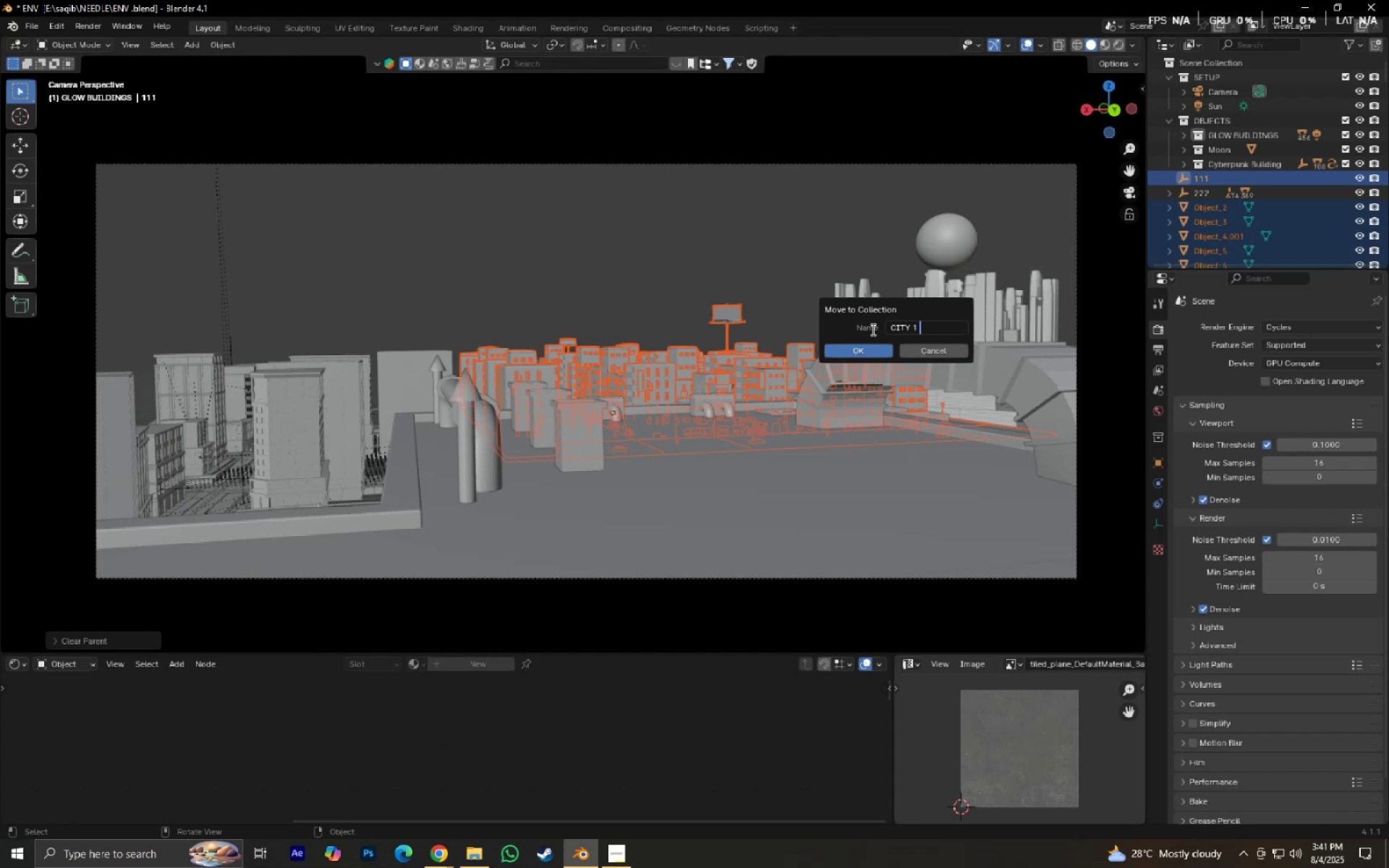 
key(Enter)
 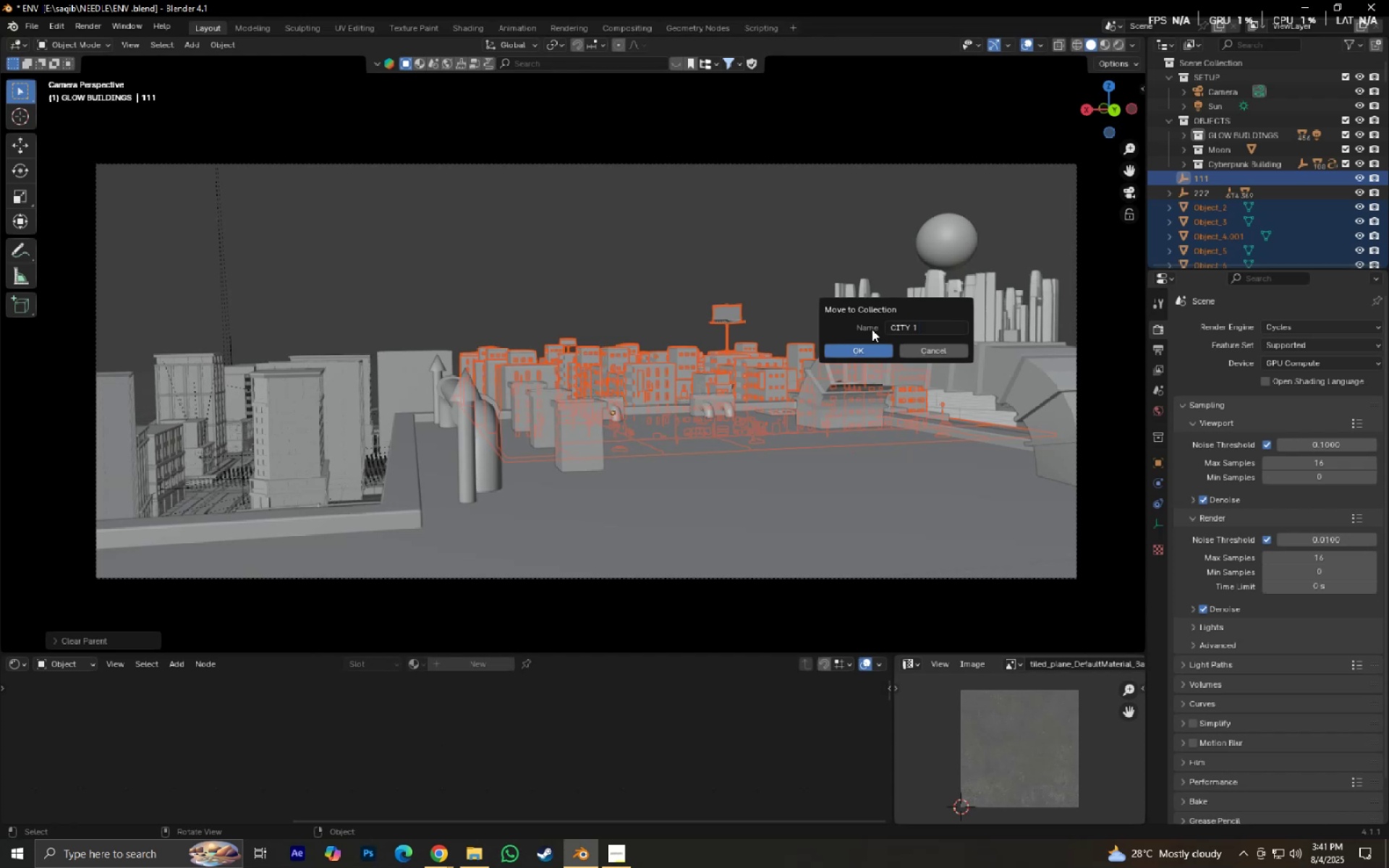 
key(Enter)
 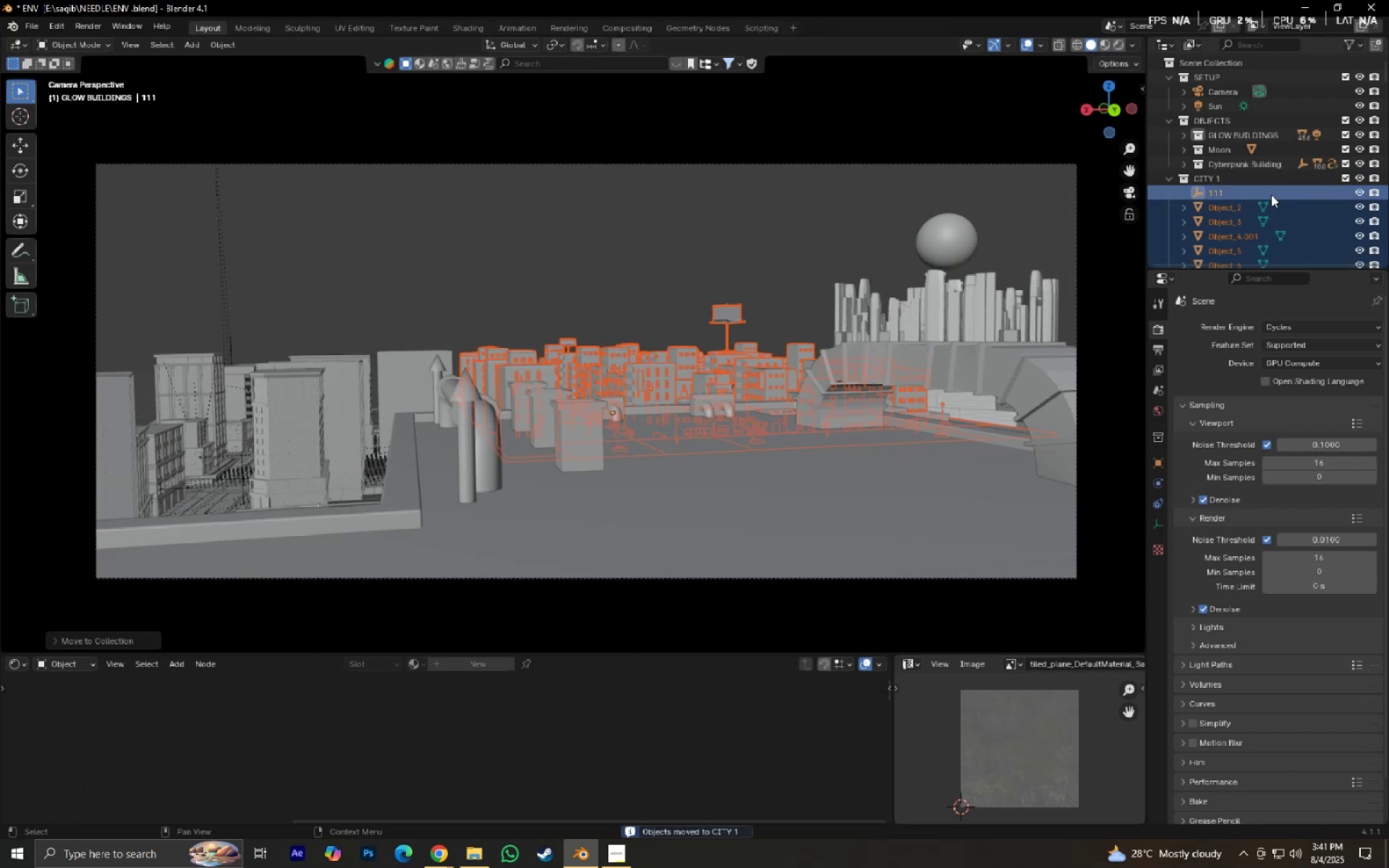 
left_click([1245, 194])
 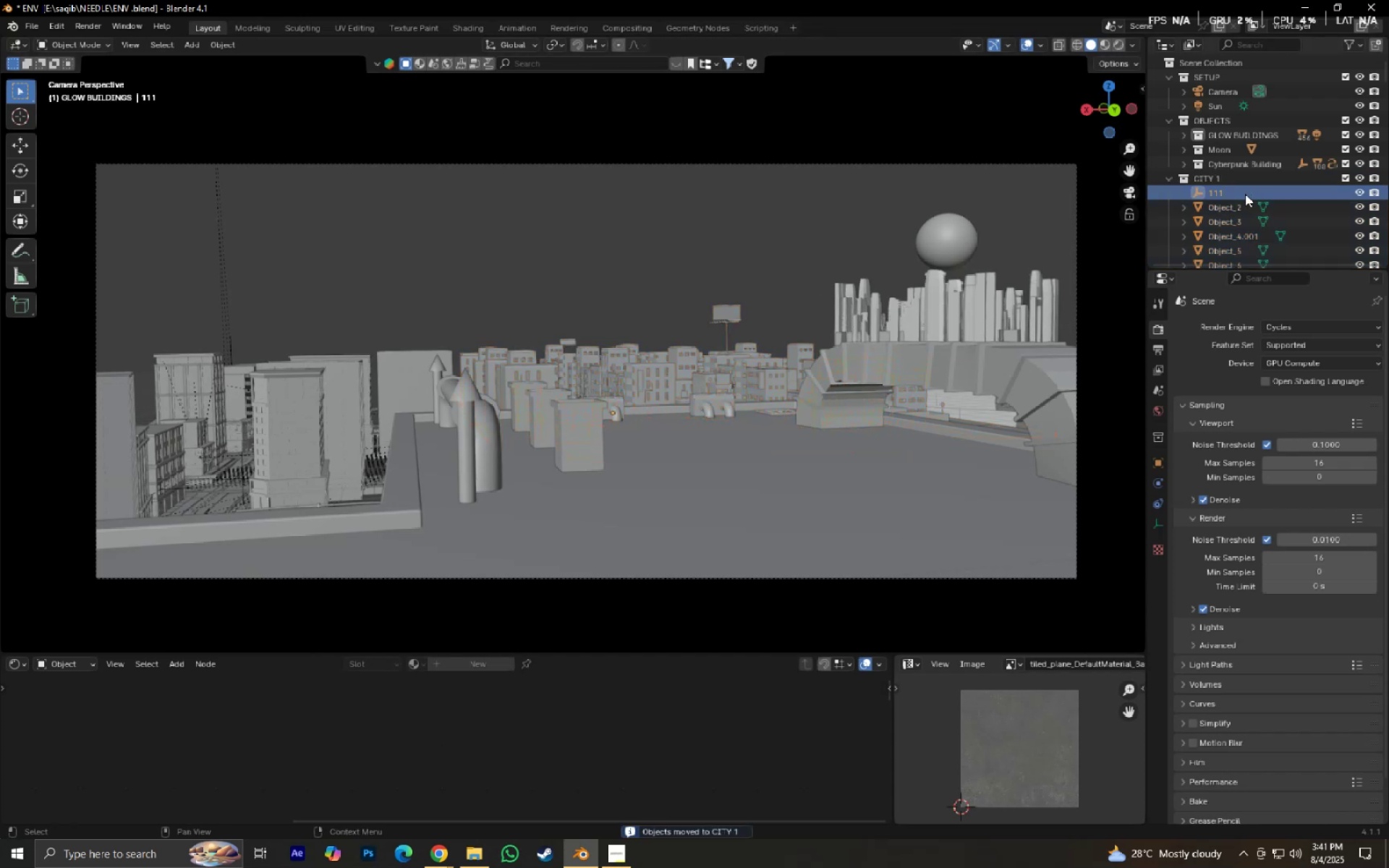 
key(X)
 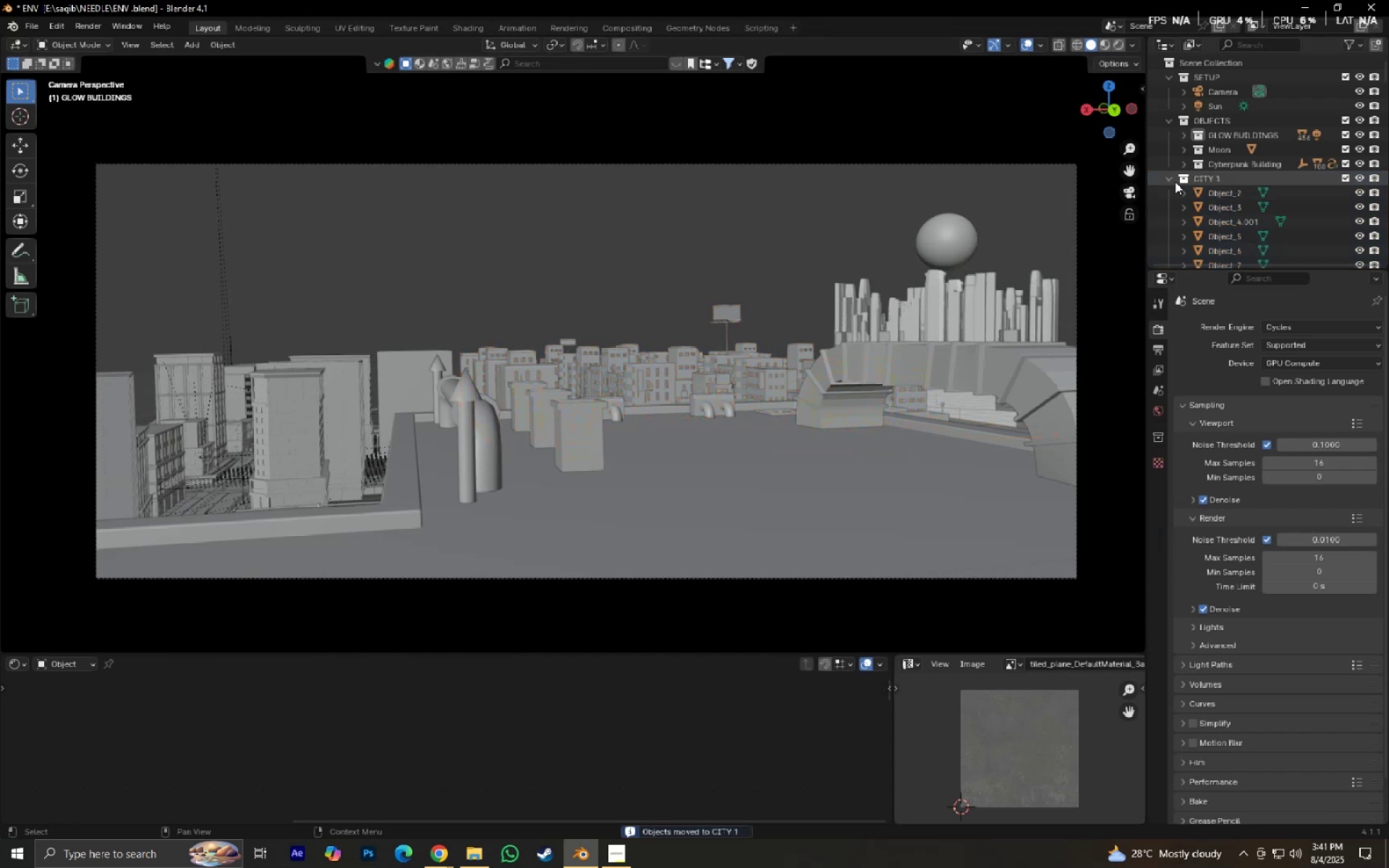 
left_click([1171, 182])
 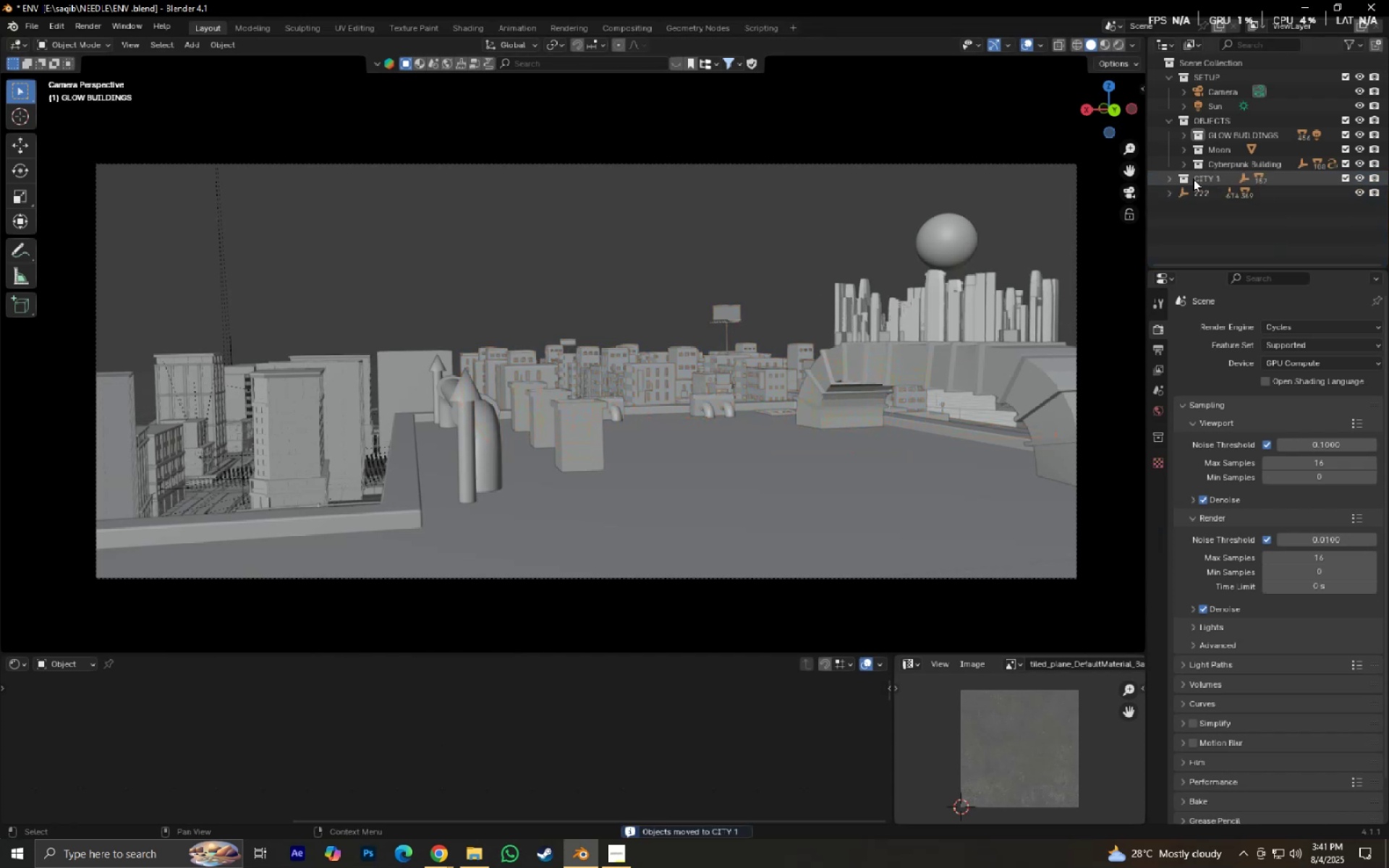 
left_click([1172, 177])
 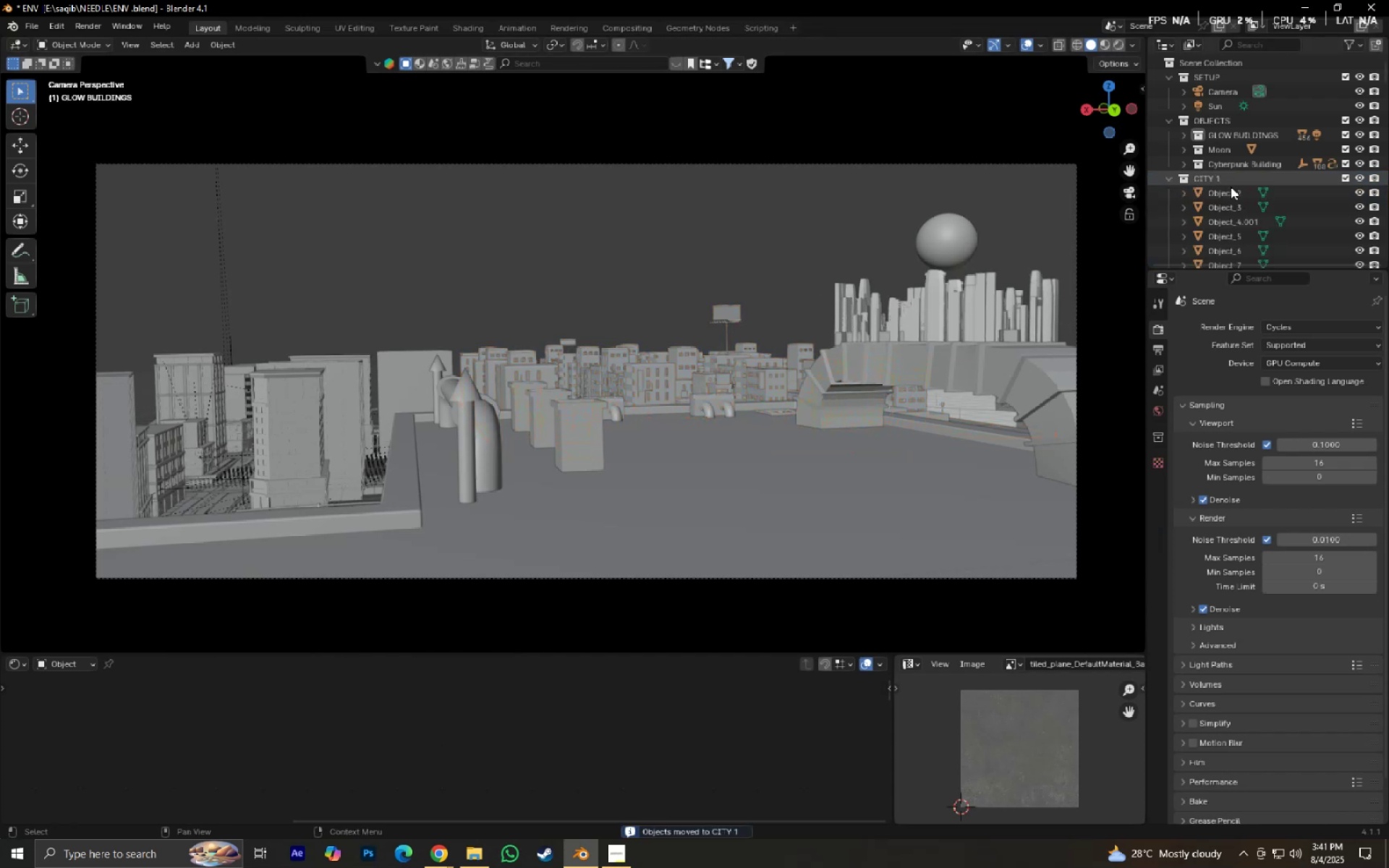 
scroll: coordinate [1231, 199], scroll_direction: down, amount: 3.0
 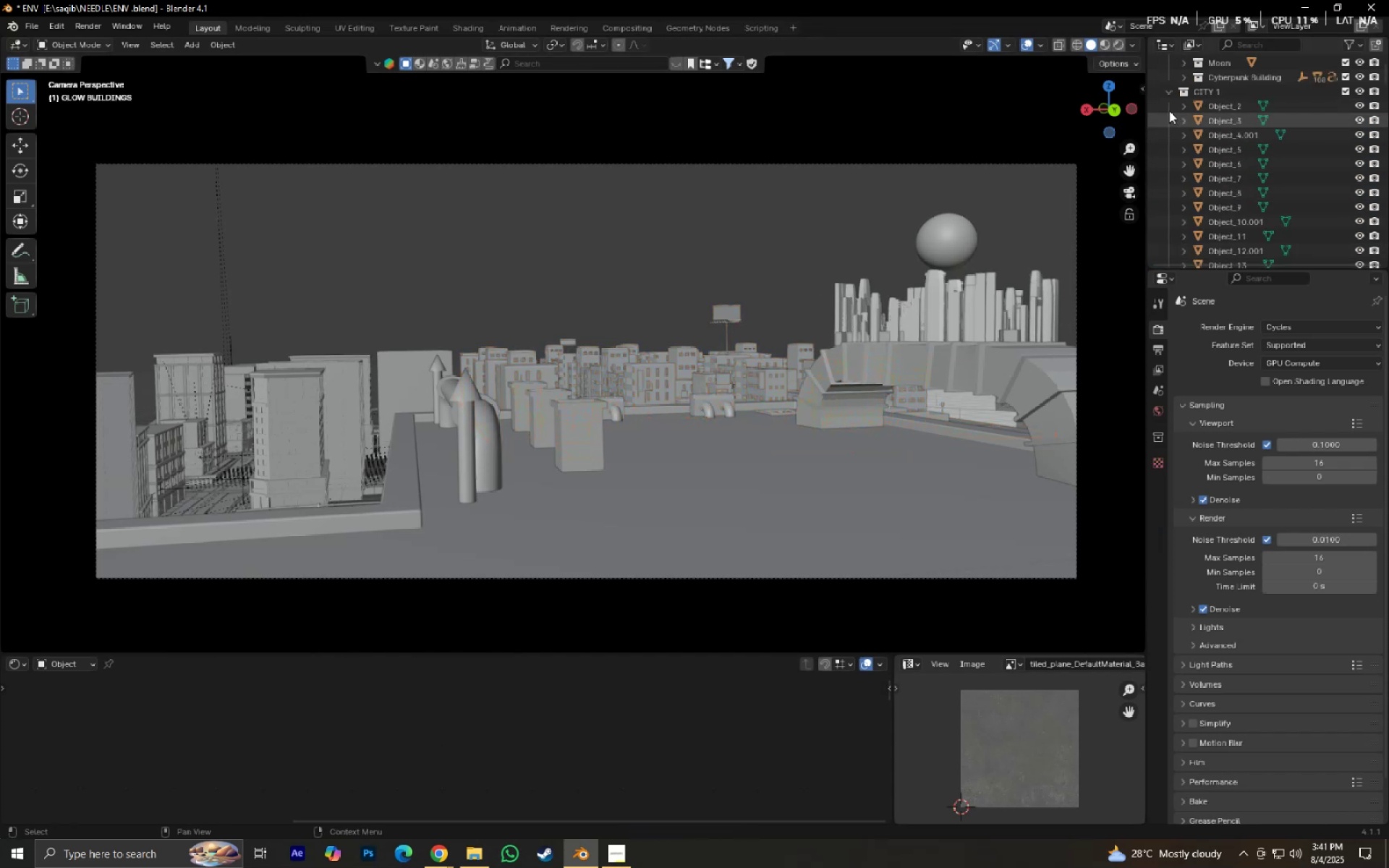 
left_click([1172, 95])
 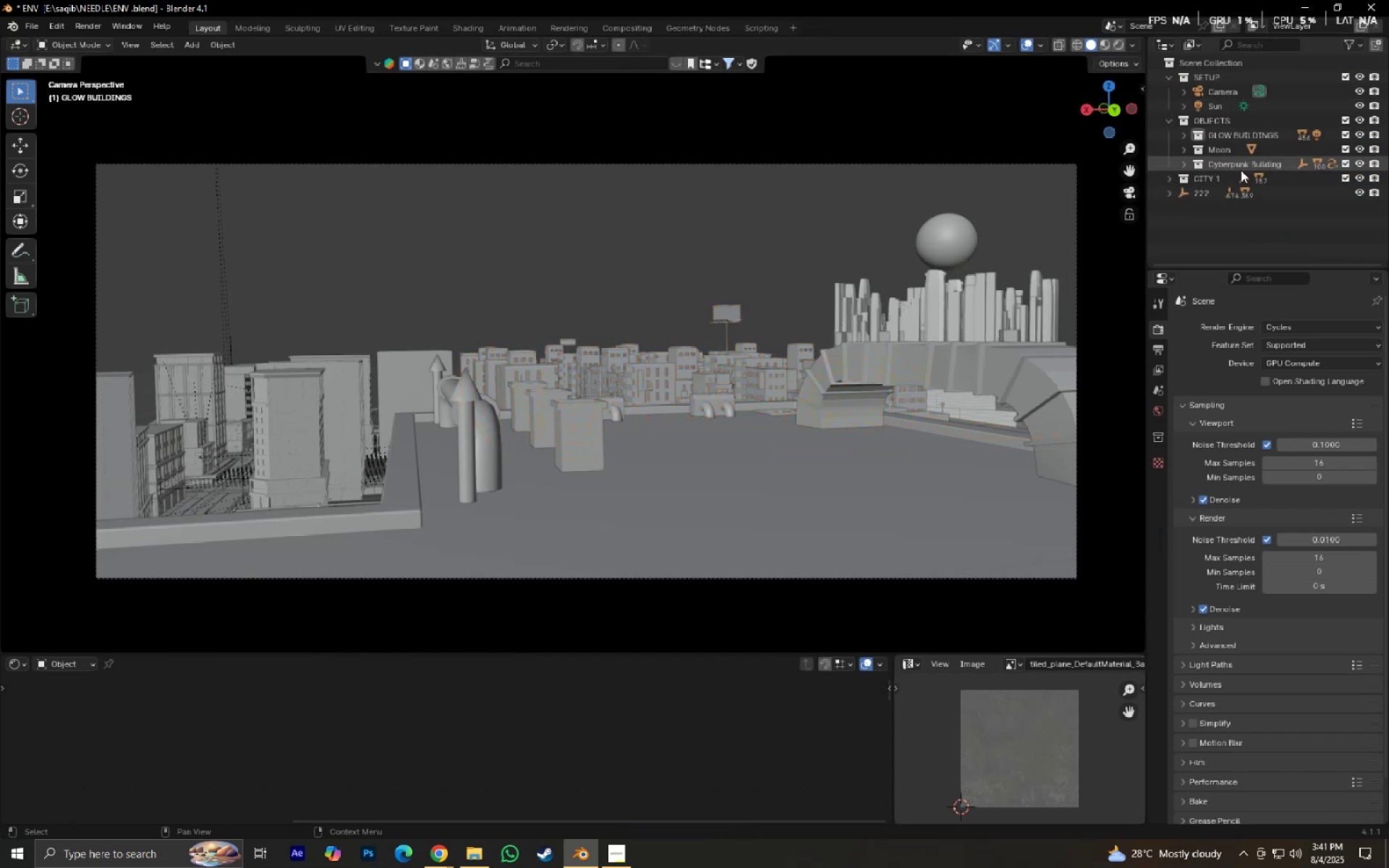 
left_click([1244, 175])
 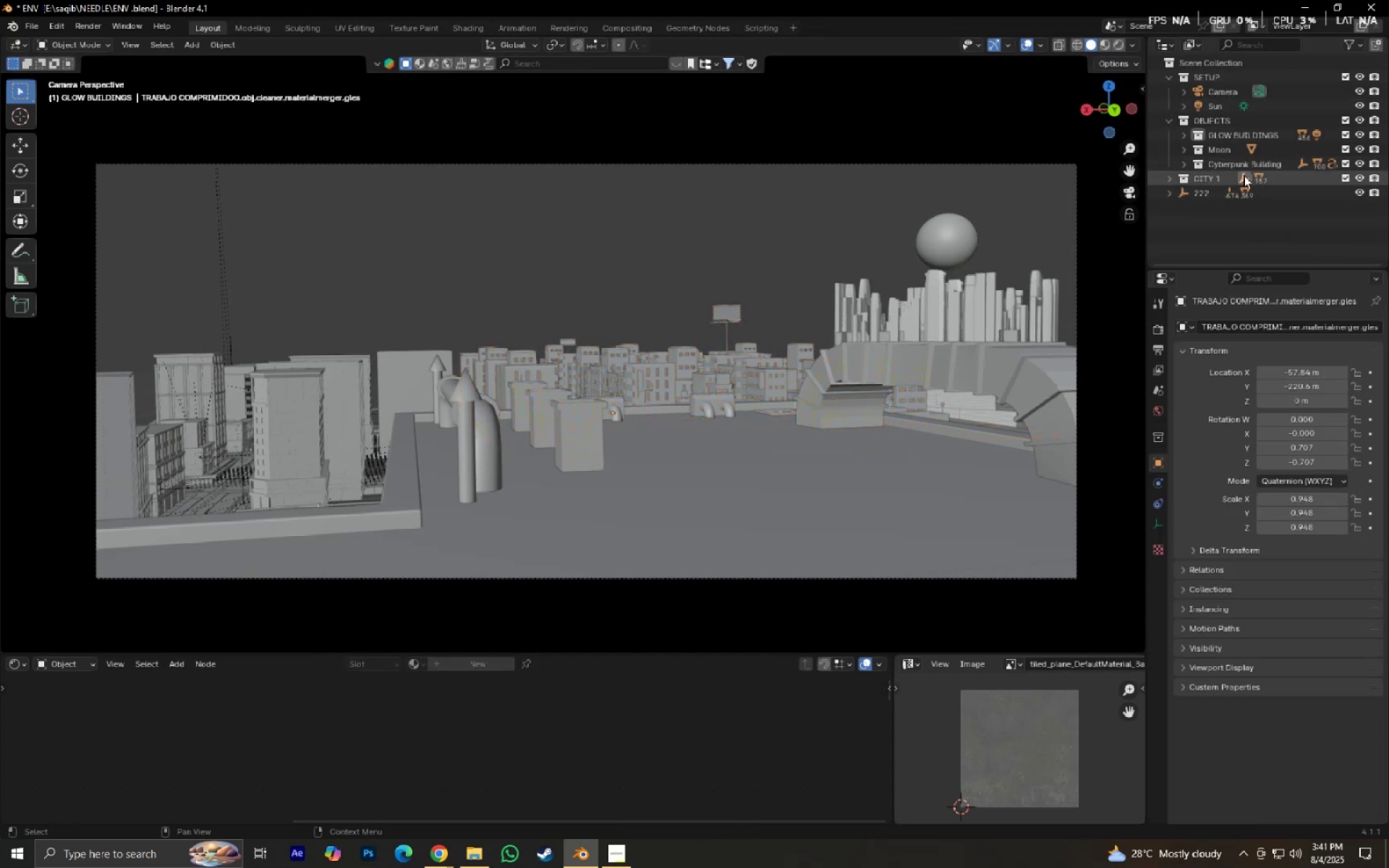 
key(NumpadDecimal)
 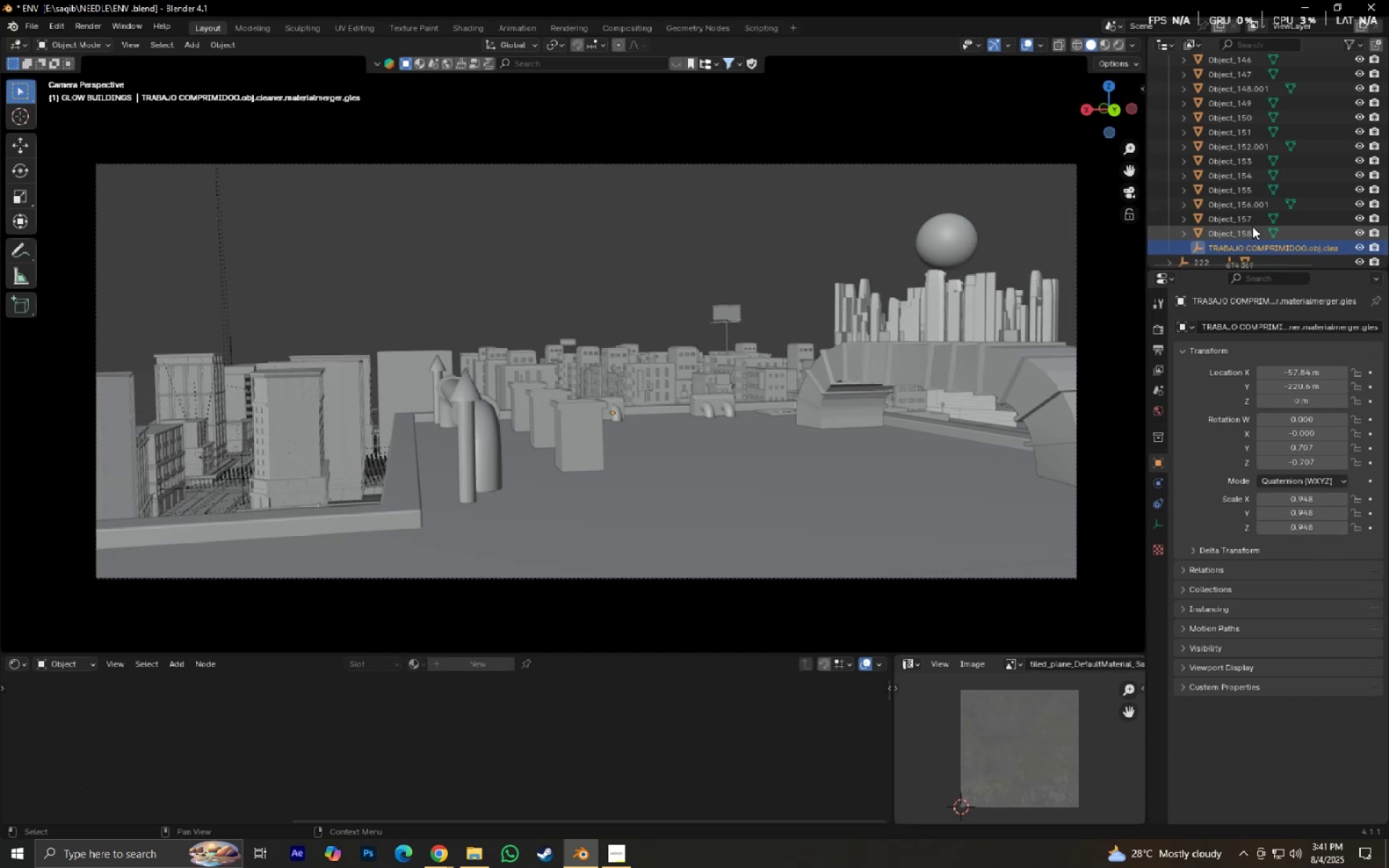 
key(X)
 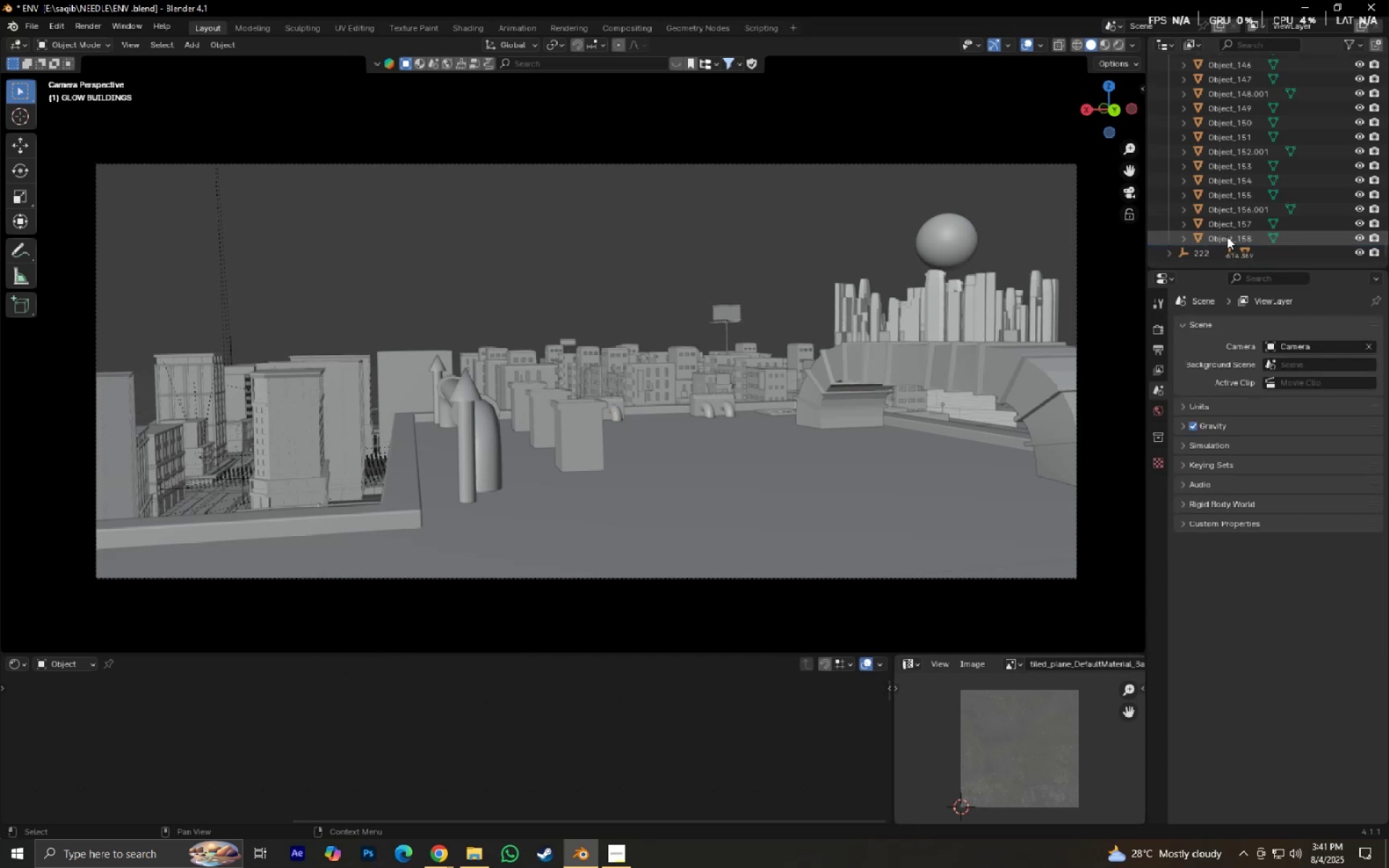 
scroll: coordinate [1227, 237], scroll_direction: up, amount: 80.0
 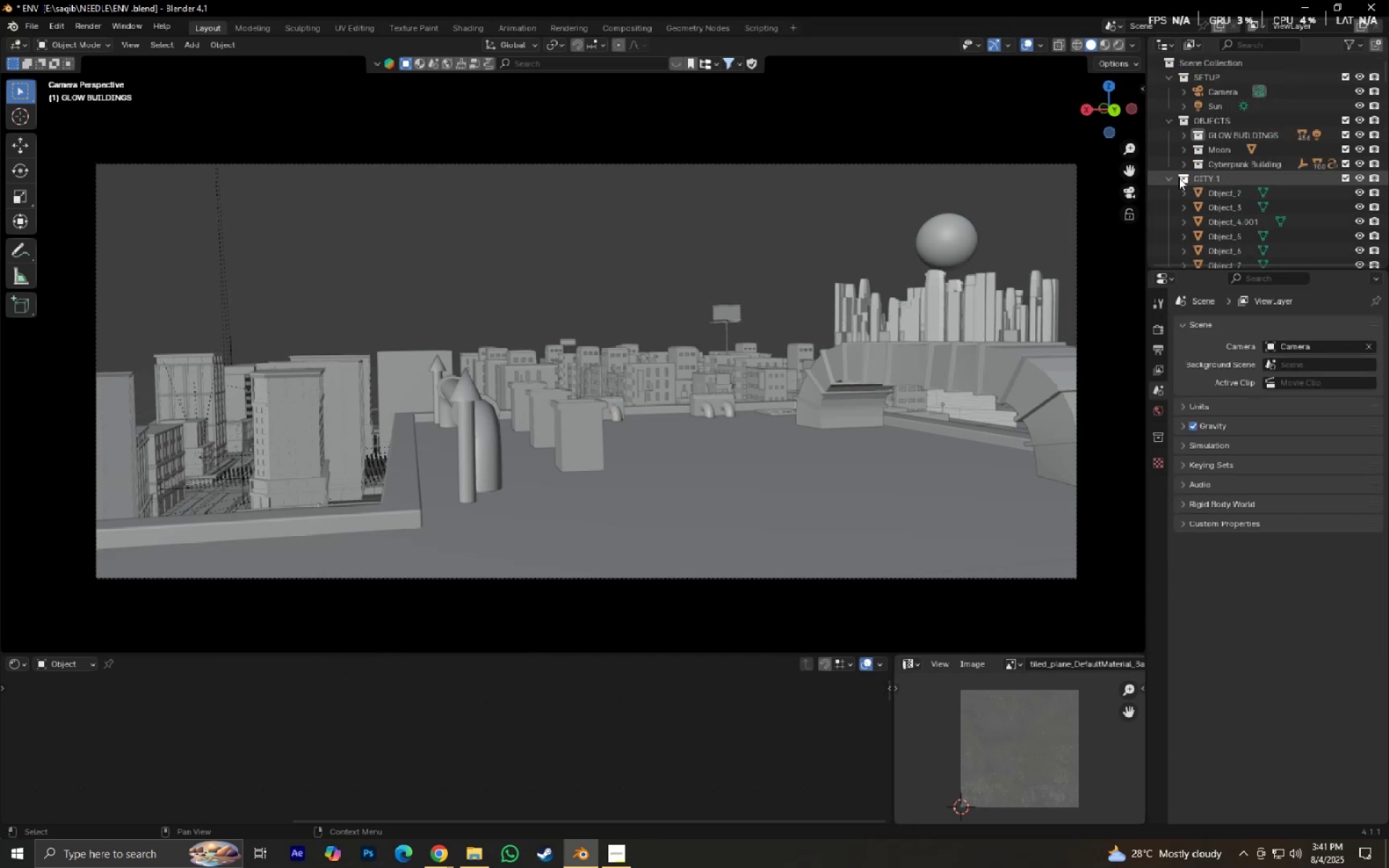 
left_click([1173, 176])
 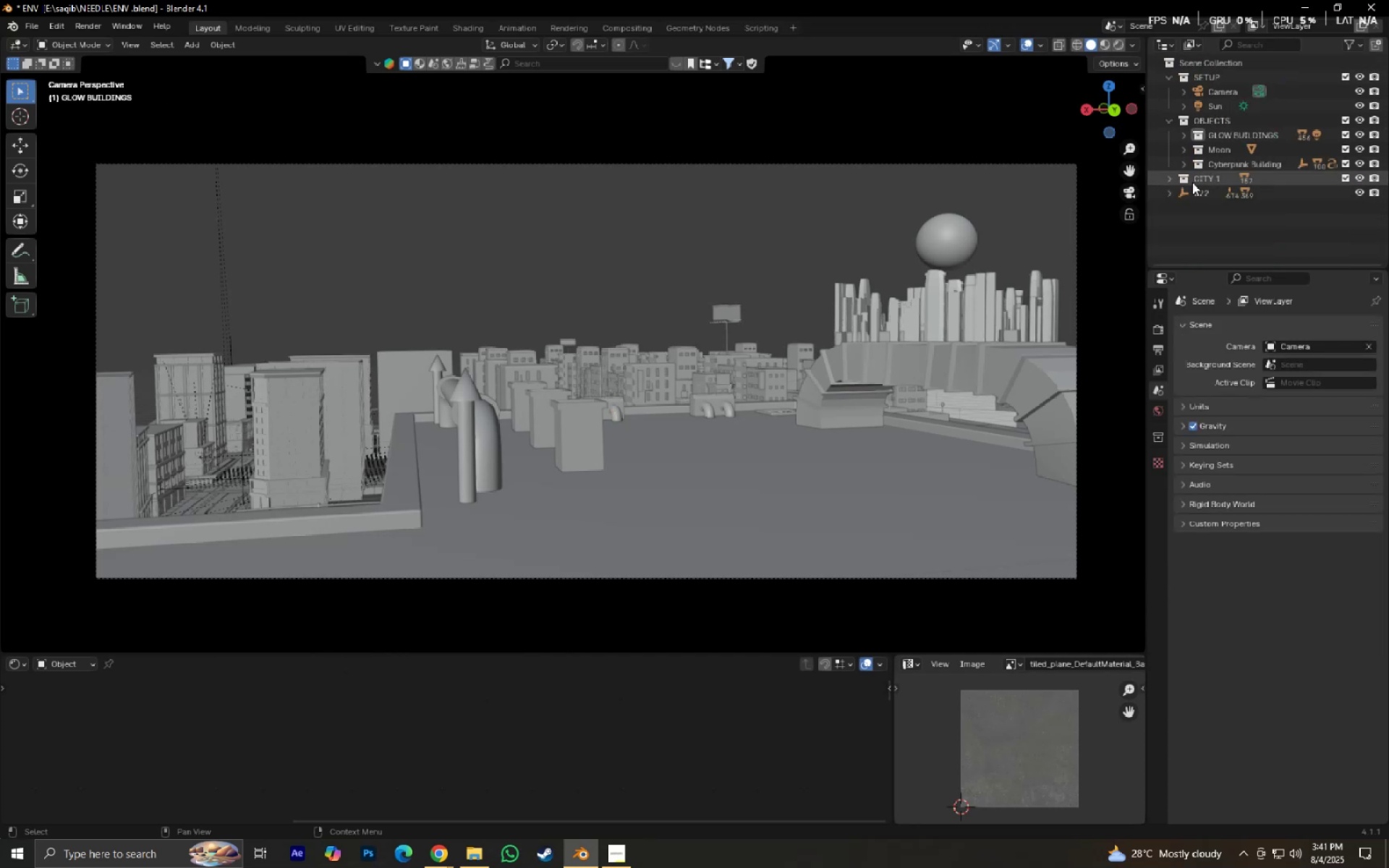 
left_click_drag(start_coordinate=[1196, 182], to_coordinate=[1239, 169])
 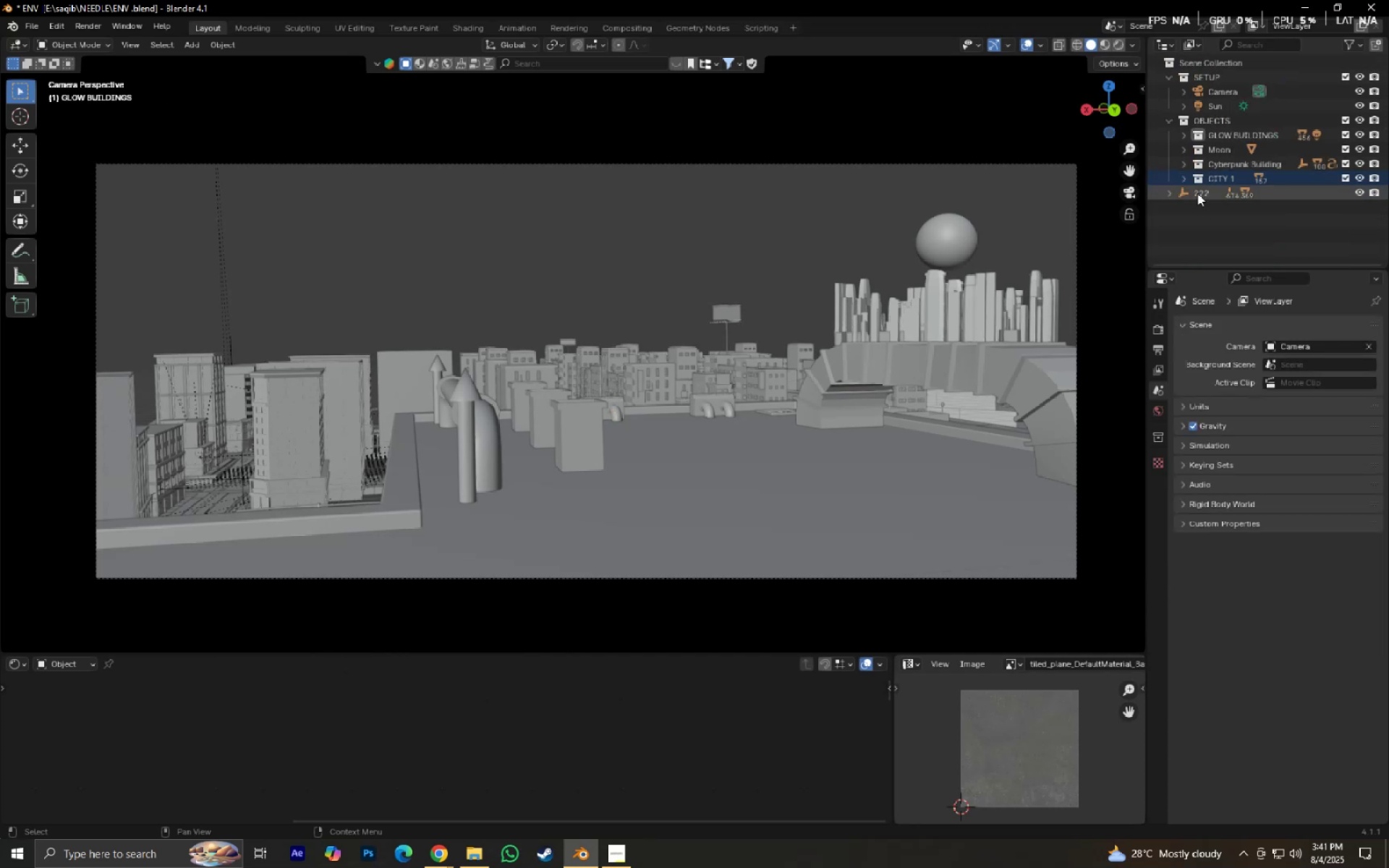 
left_click([1199, 192])
 